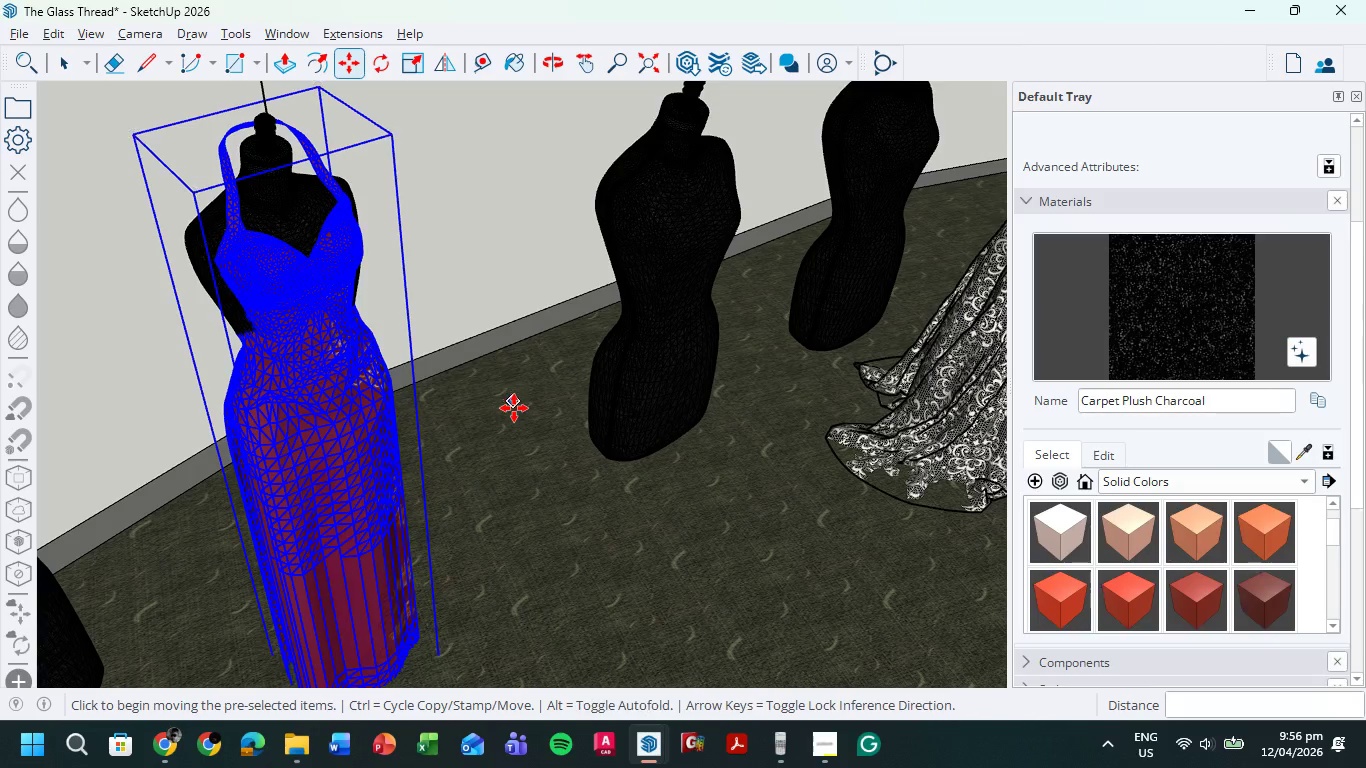 
scroll: coordinate [402, 369], scroll_direction: down, amount: 4.0
 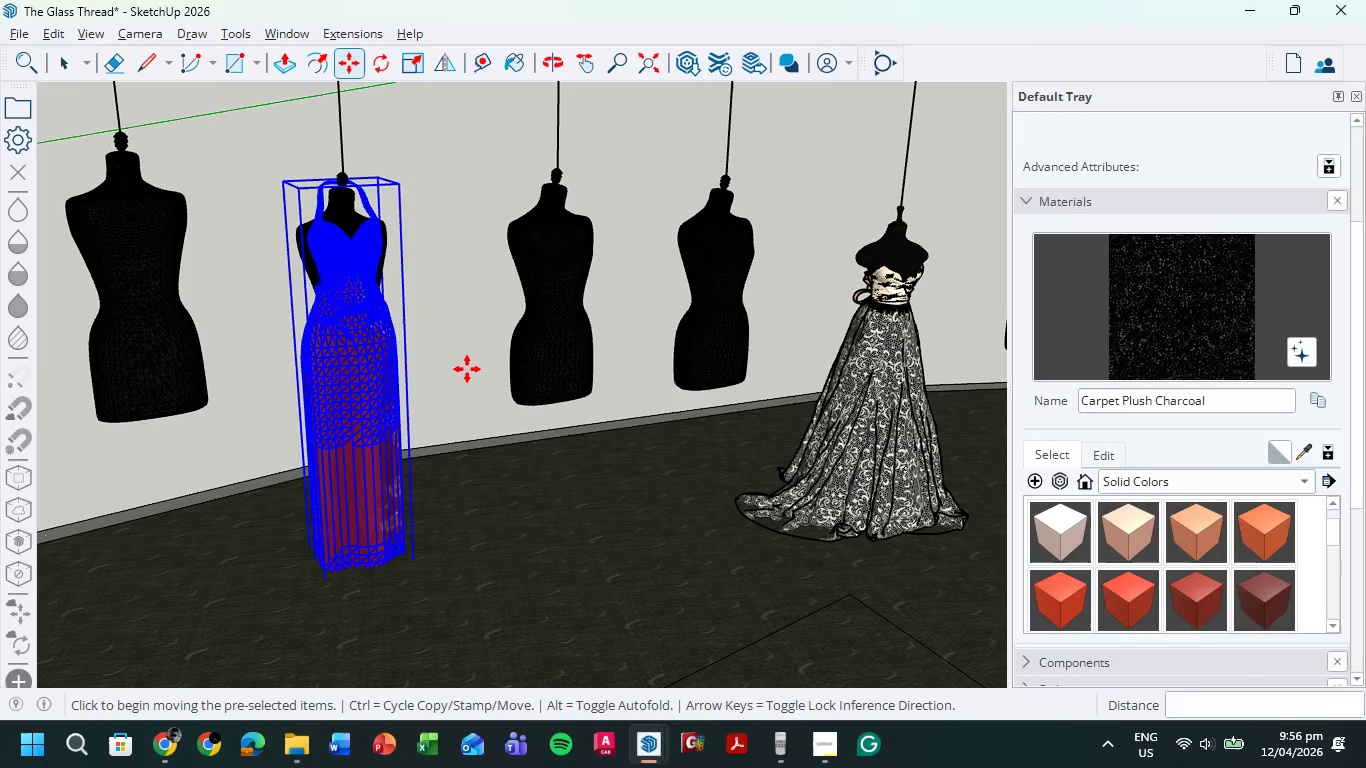 
scroll: coordinate [467, 369], scroll_direction: up, amount: 1.0
 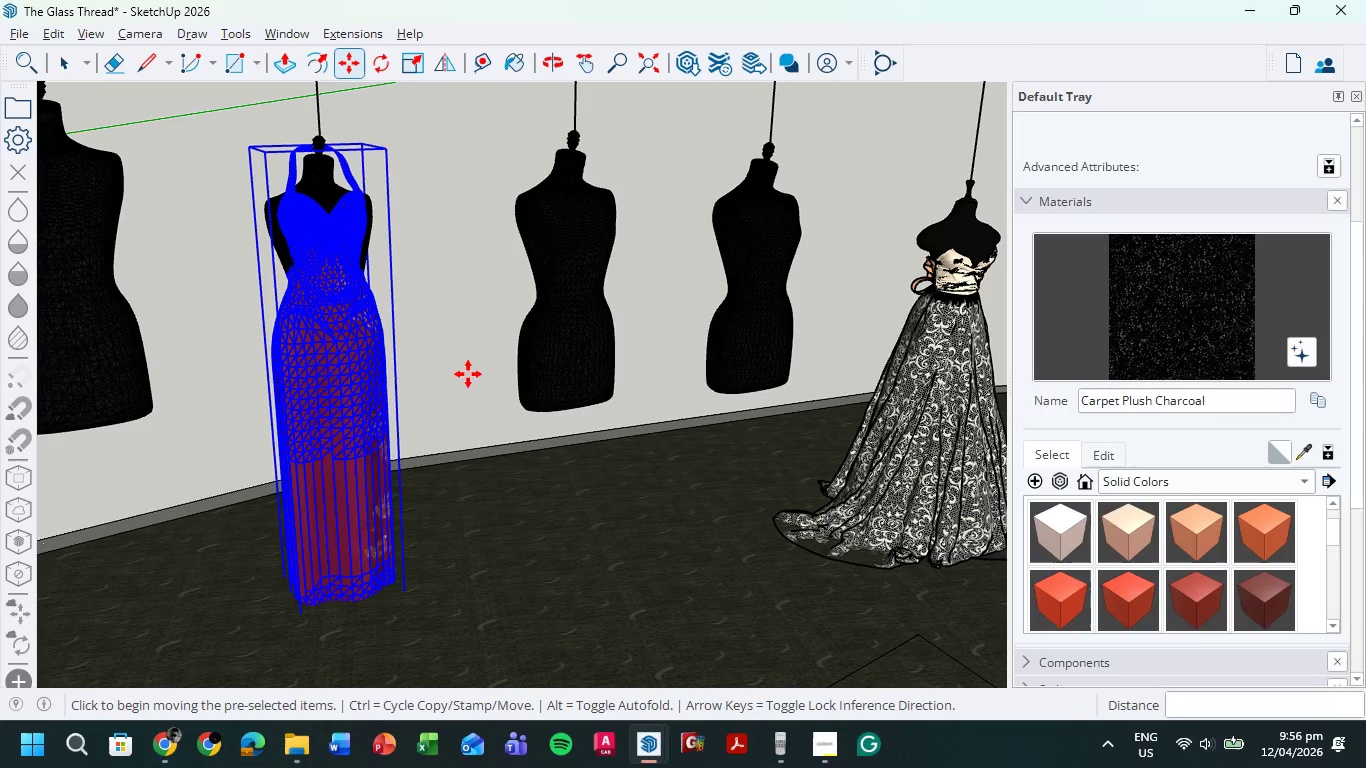 
wait(18.67)
 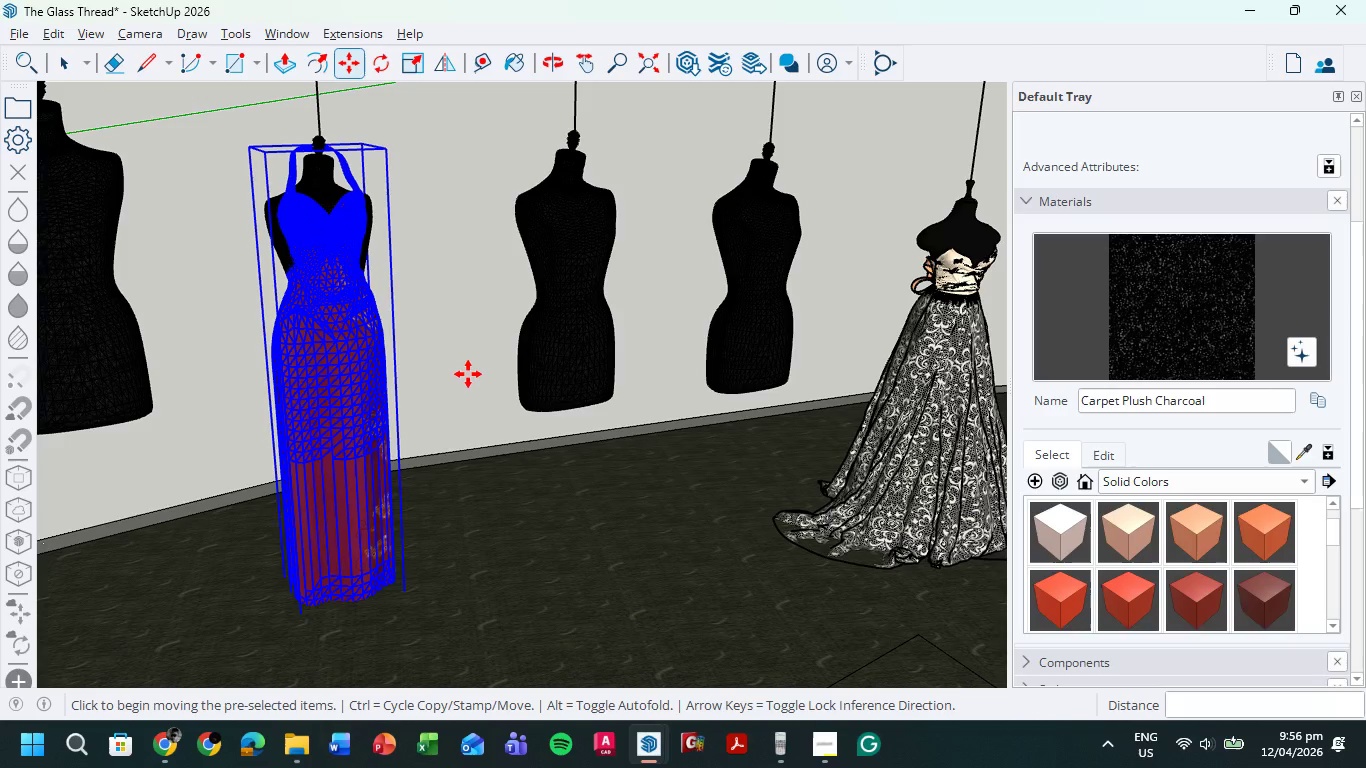 
left_click([413, 56])
 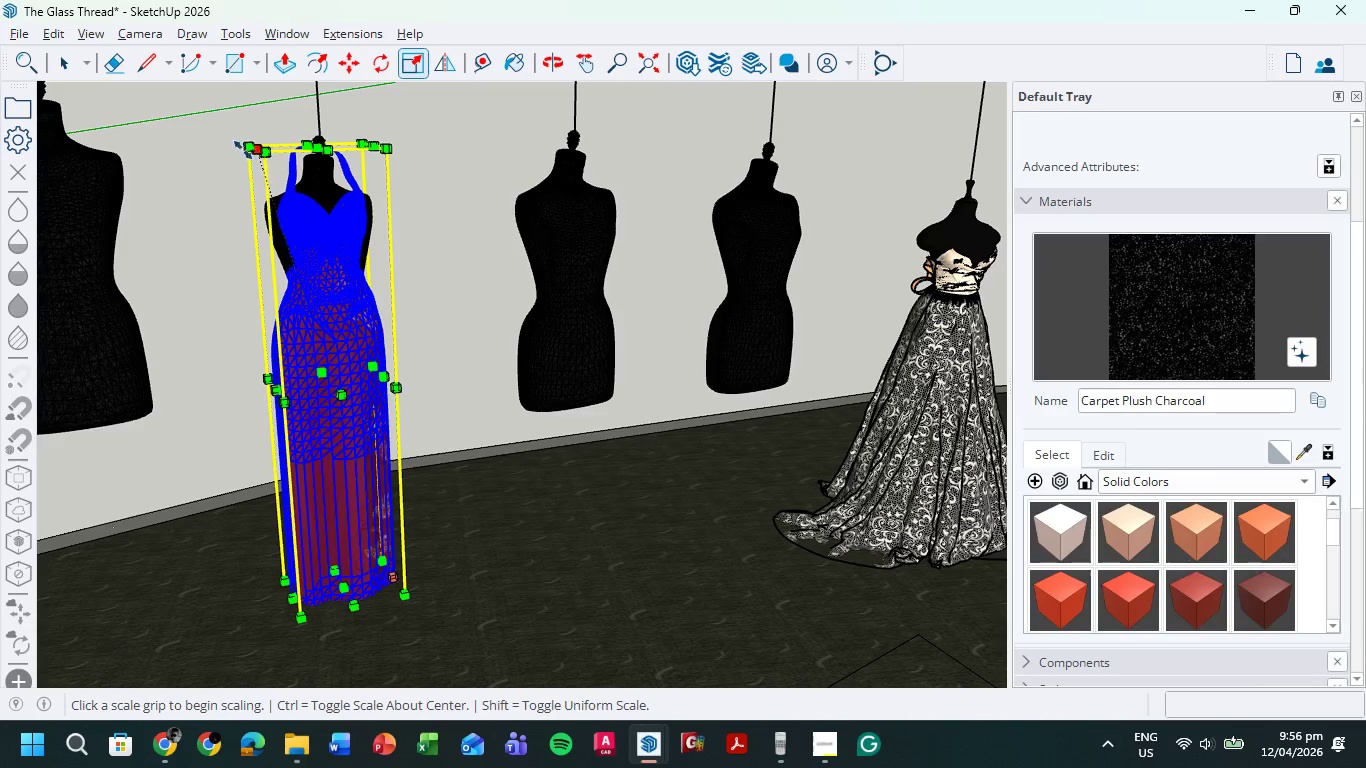 
scroll: coordinate [303, 178], scroll_direction: up, amount: 4.0
 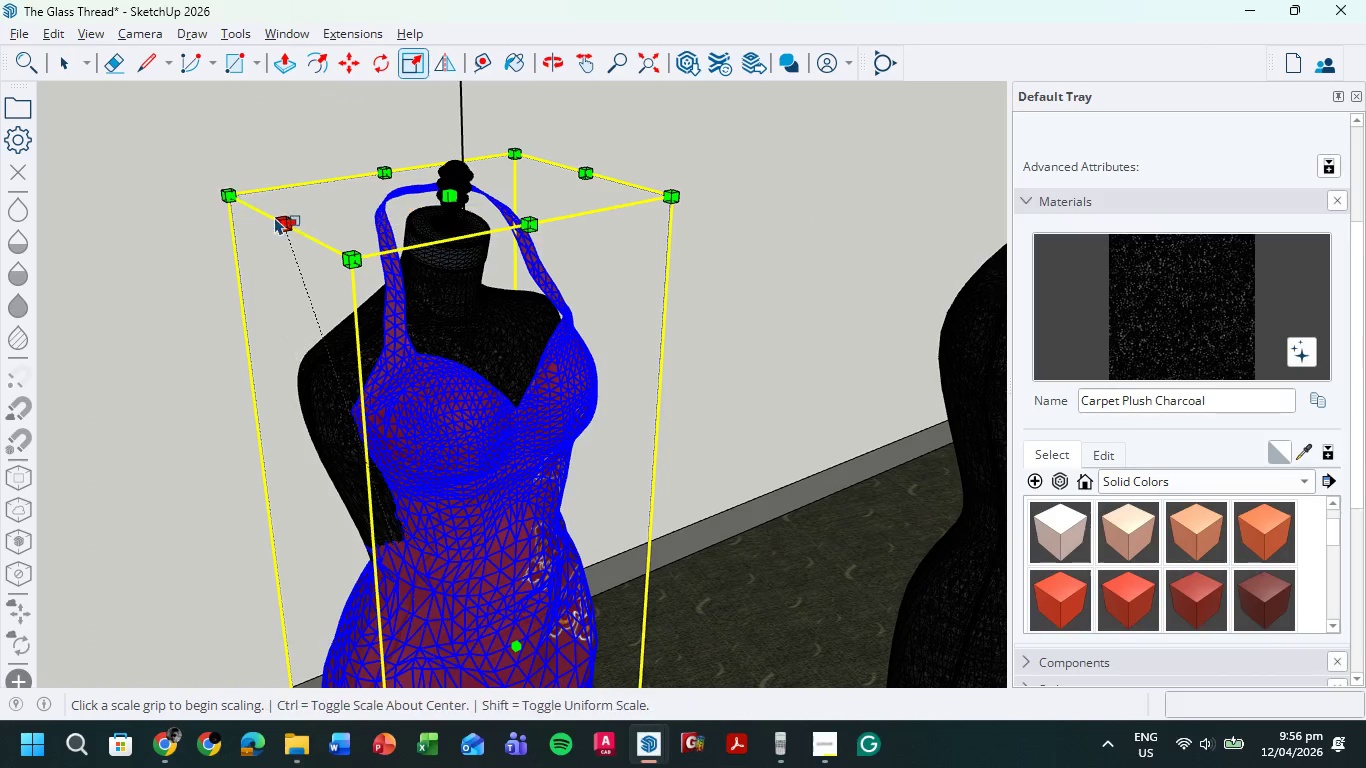 
scroll: coordinate [313, 304], scroll_direction: down, amount: 2.0
 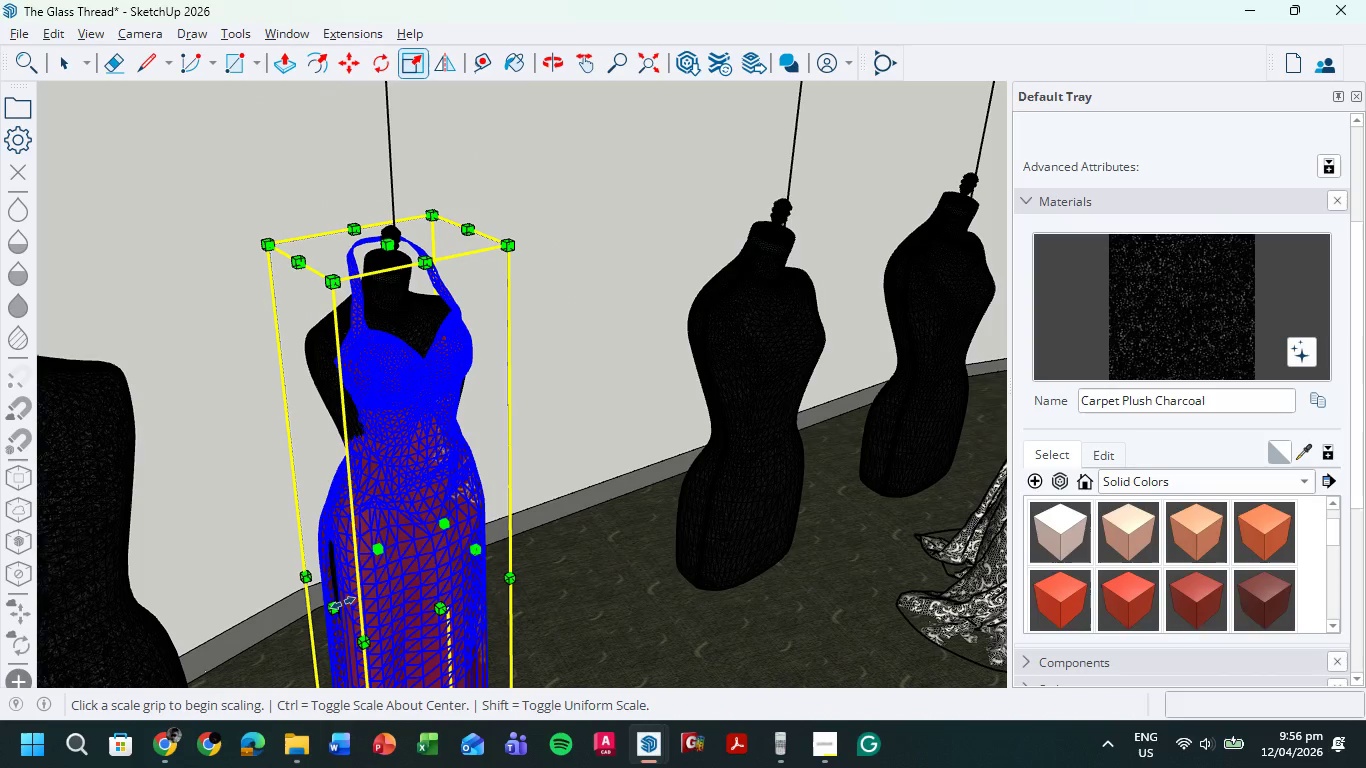 
left_click_drag(start_coordinate=[338, 603], to_coordinate=[317, 614])
 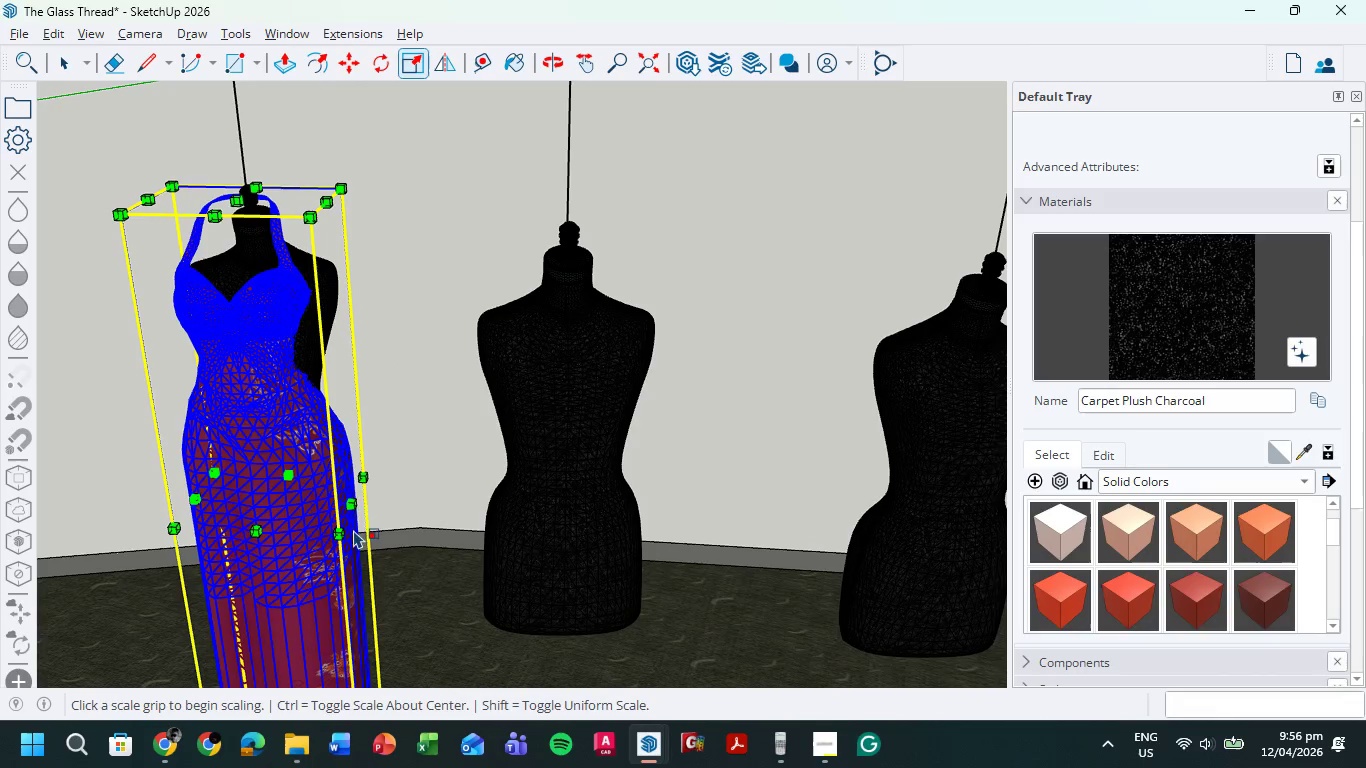 
left_click_drag(start_coordinate=[359, 508], to_coordinate=[376, 517])
 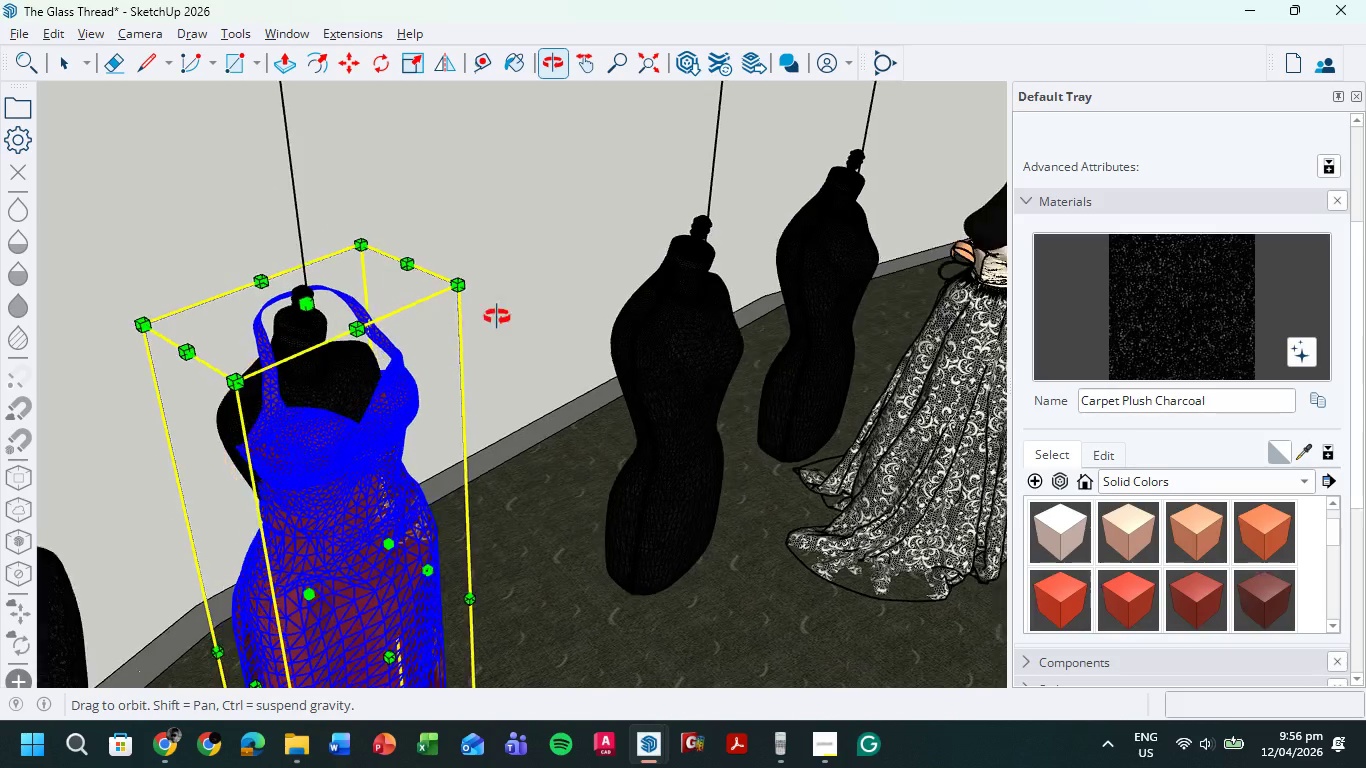 
scroll: coordinate [575, 305], scroll_direction: up, amount: 1.0
 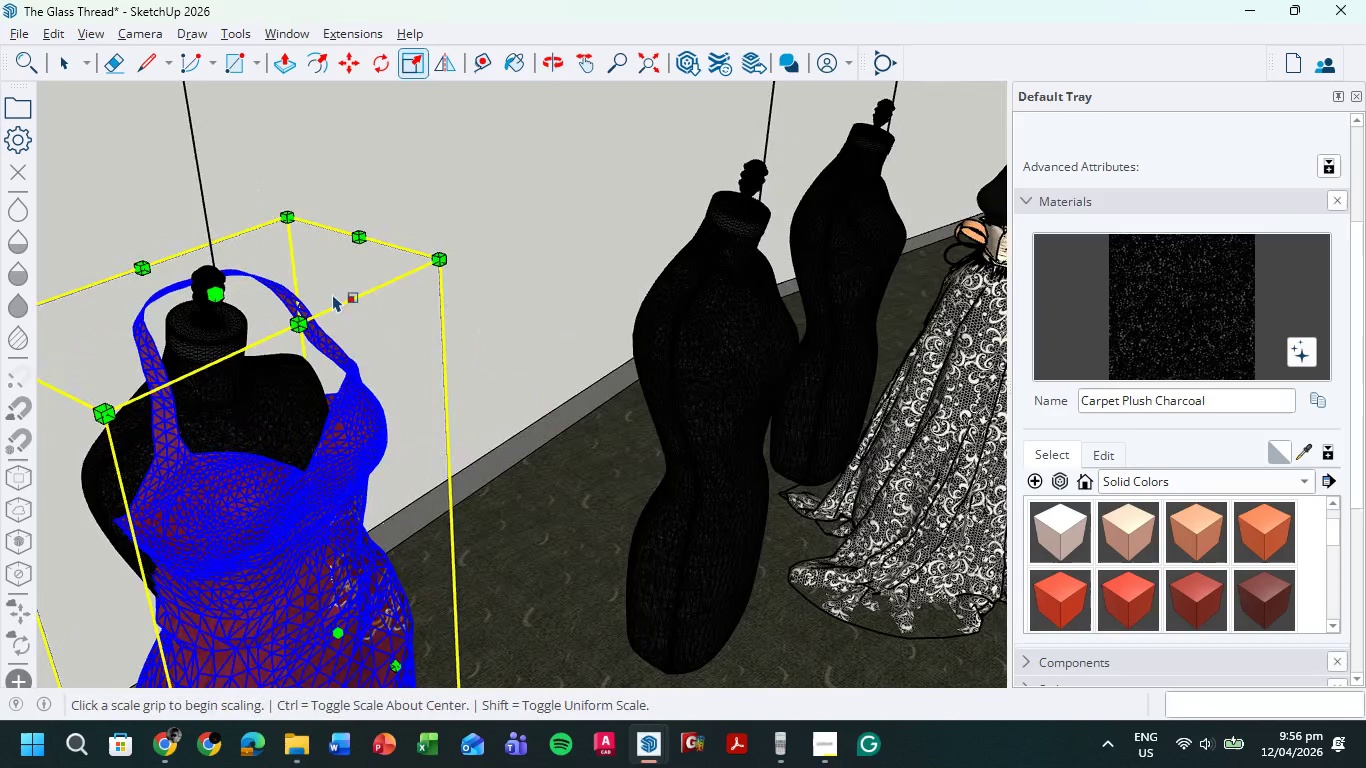 
scroll: coordinate [218, 282], scroll_direction: down, amount: 3.0
 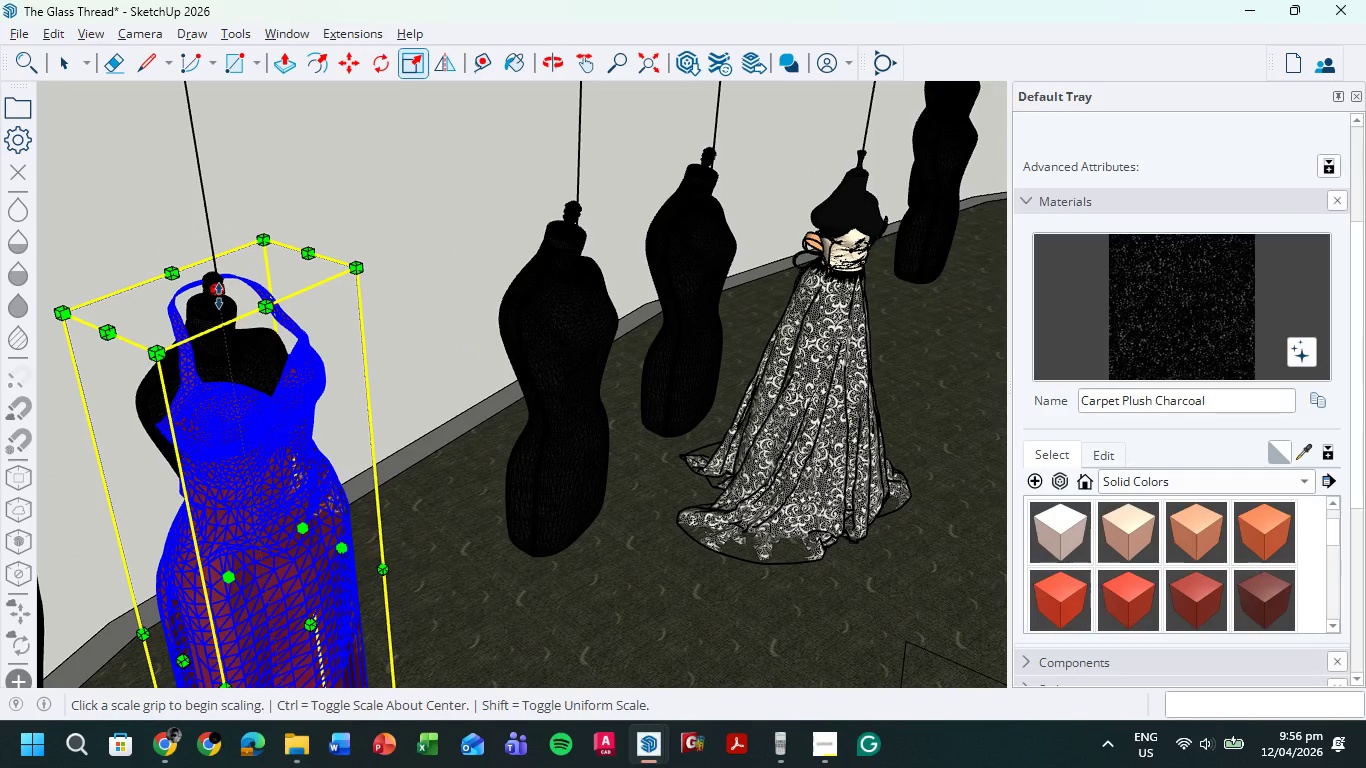 
left_click_drag(start_coordinate=[220, 290], to_coordinate=[201, 333])
 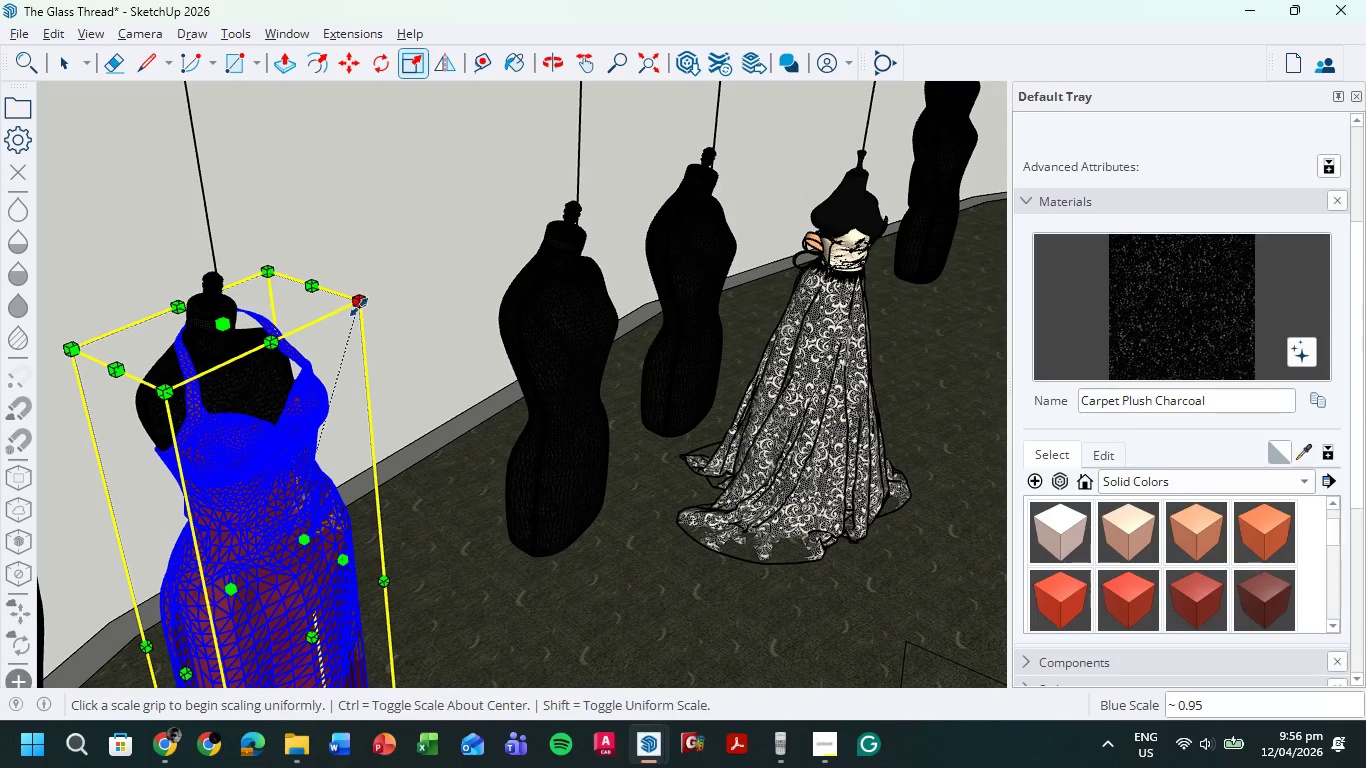 
left_click_drag(start_coordinate=[360, 305], to_coordinate=[333, 305])
 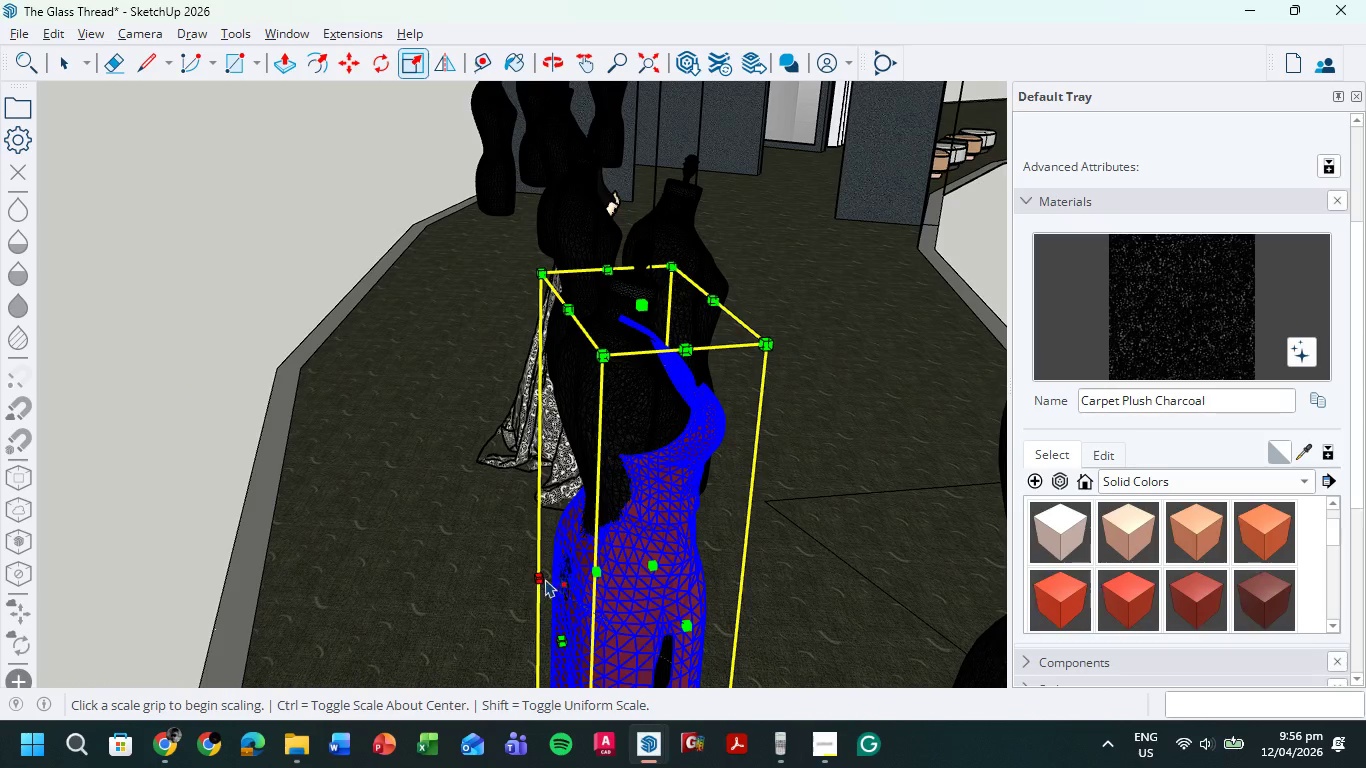 
left_click_drag(start_coordinate=[565, 641], to_coordinate=[558, 643])
 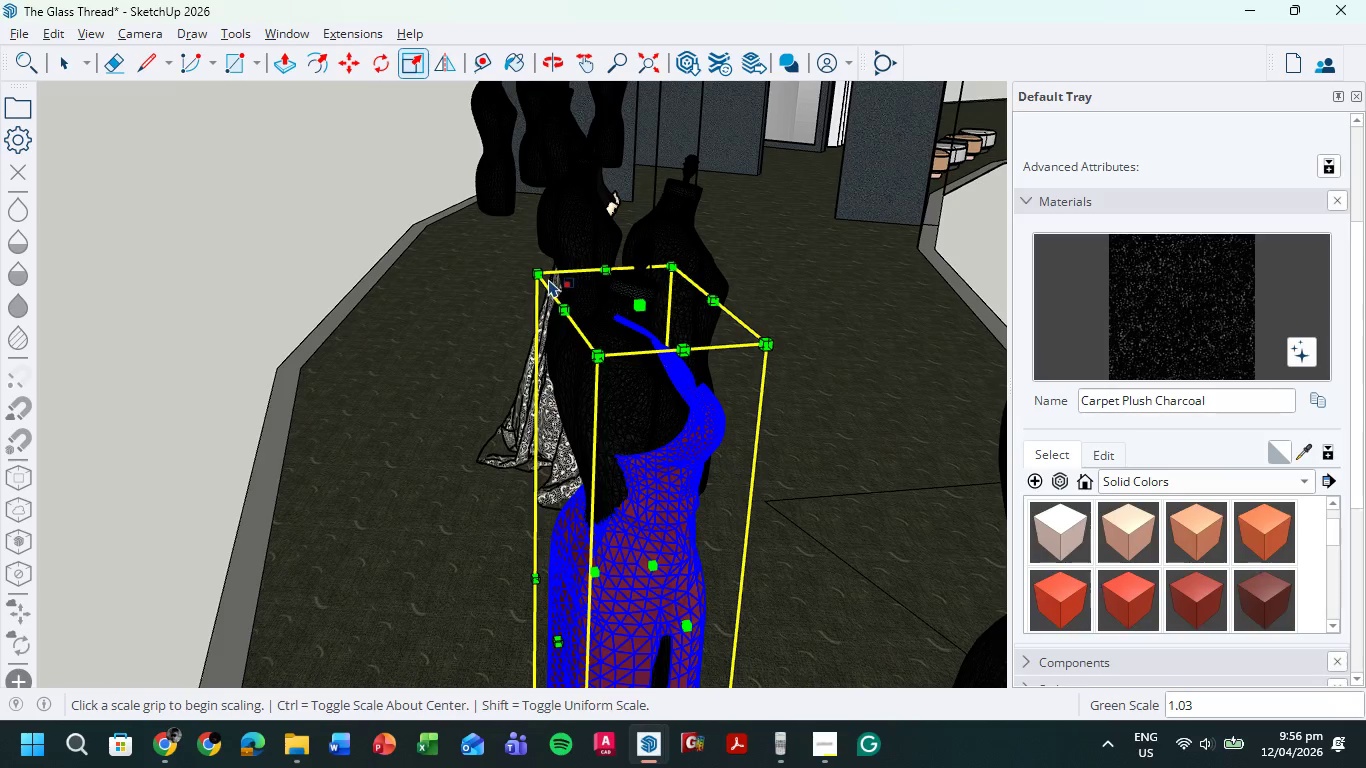 
left_click_drag(start_coordinate=[538, 273], to_coordinate=[530, 266])
 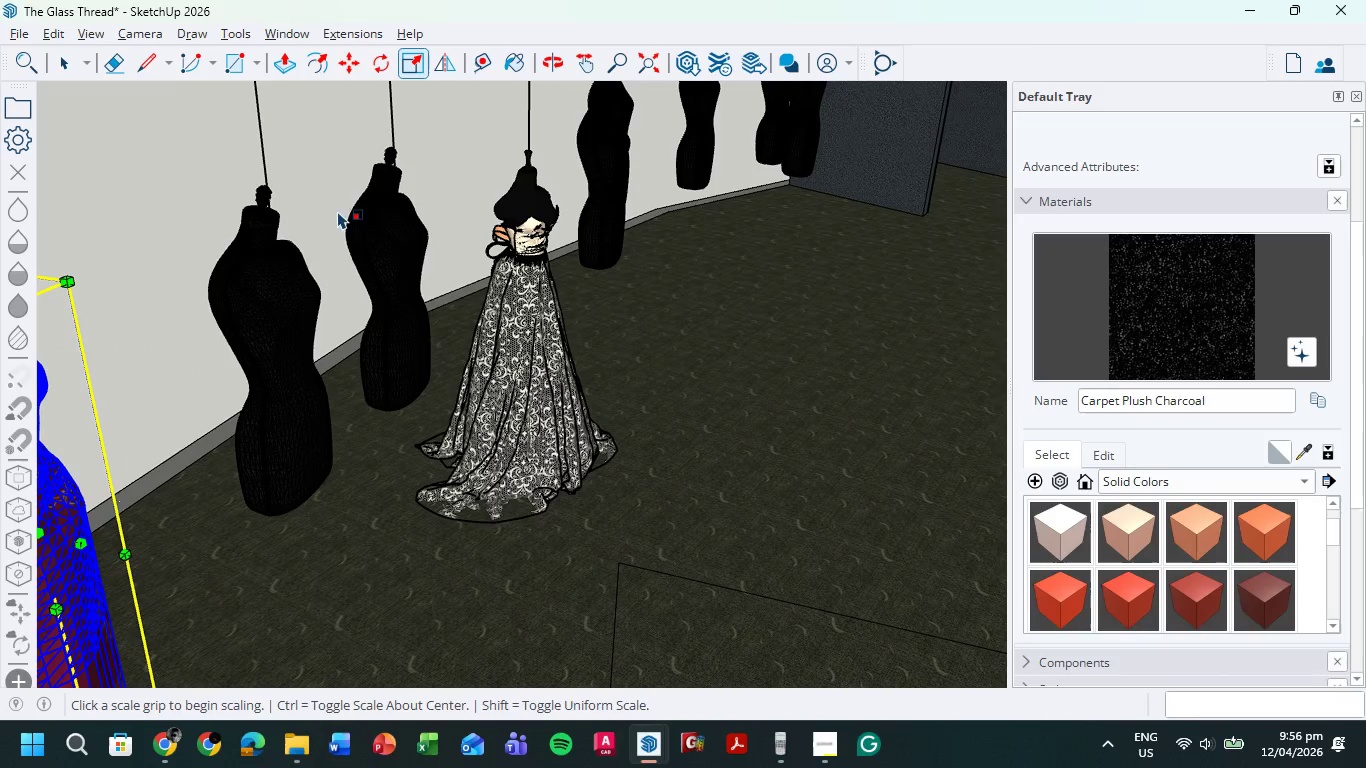 
double_click([128, 177])
 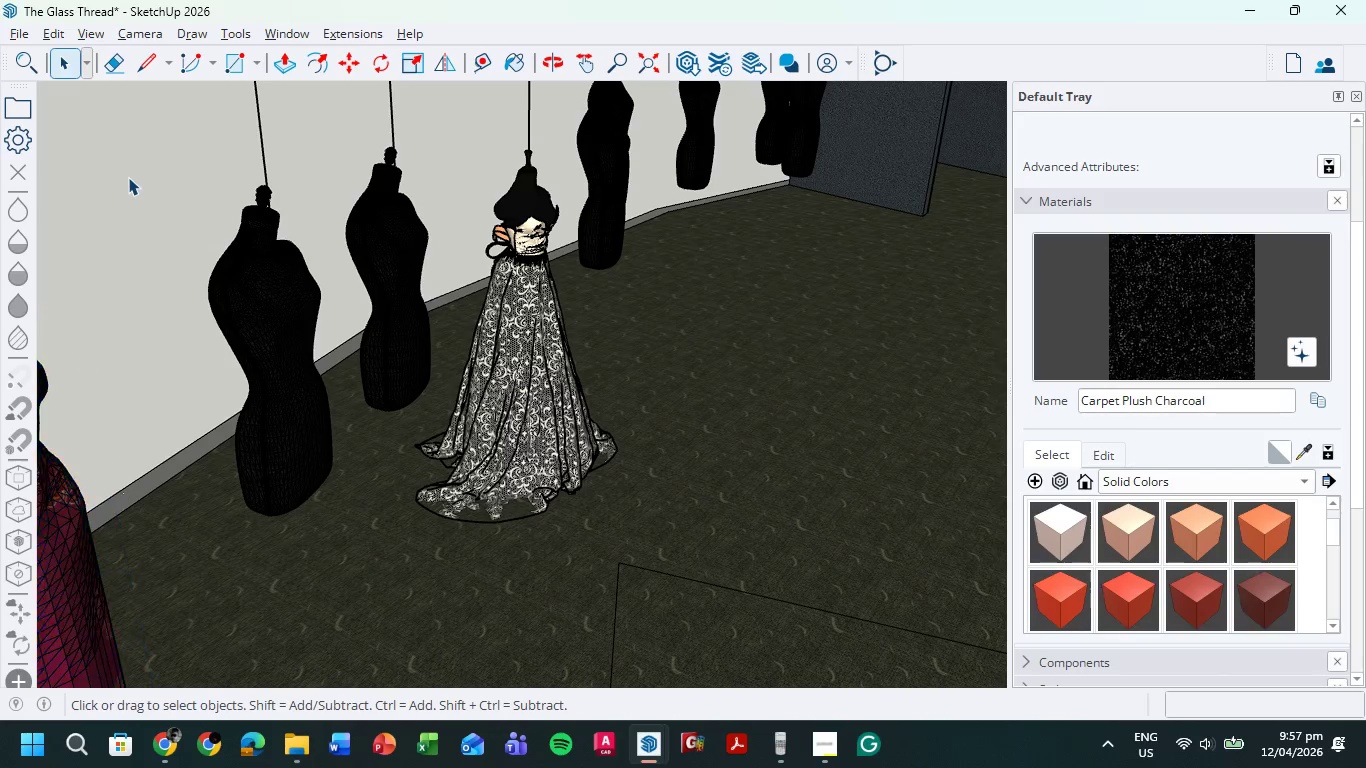 
triple_click([128, 177])
 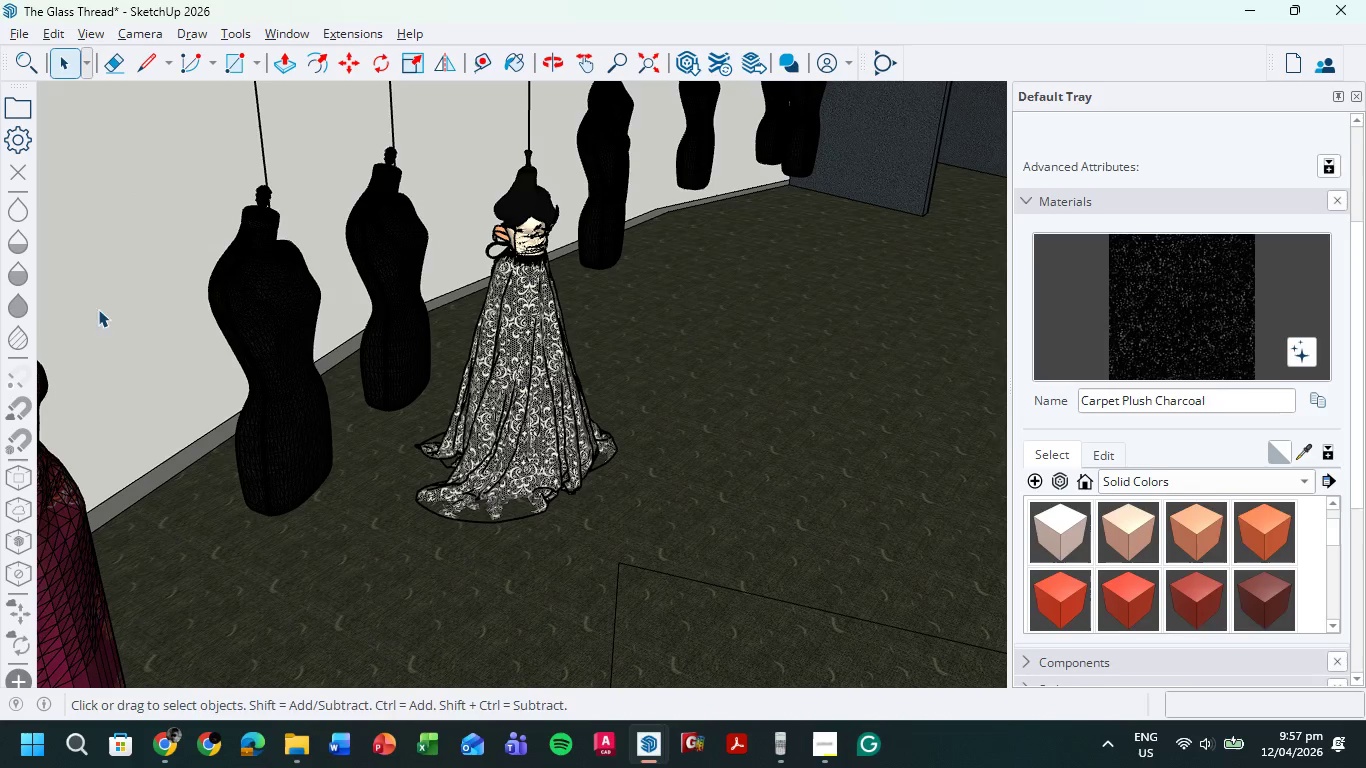 
hold_key(key=ShiftLeft, duration=0.41)
 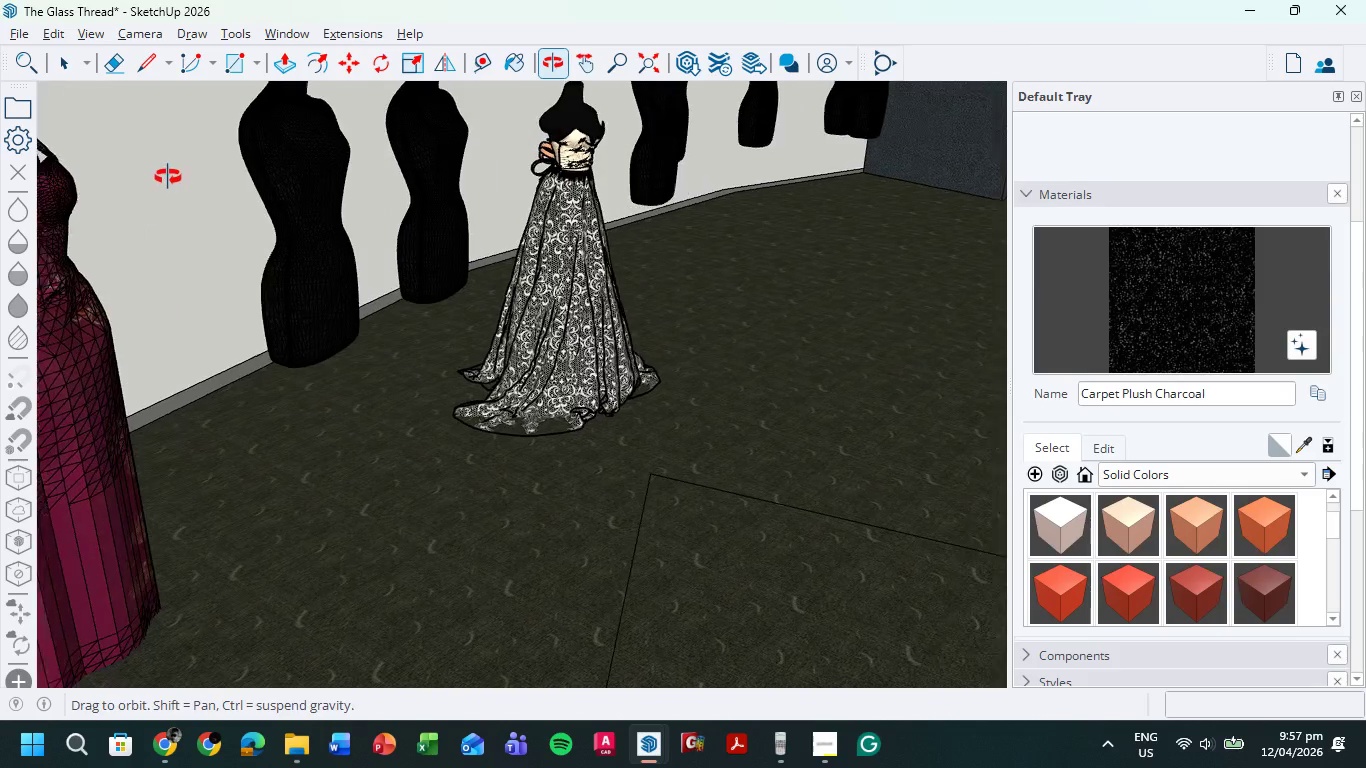 
scroll: coordinate [208, 219], scroll_direction: down, amount: 3.0
 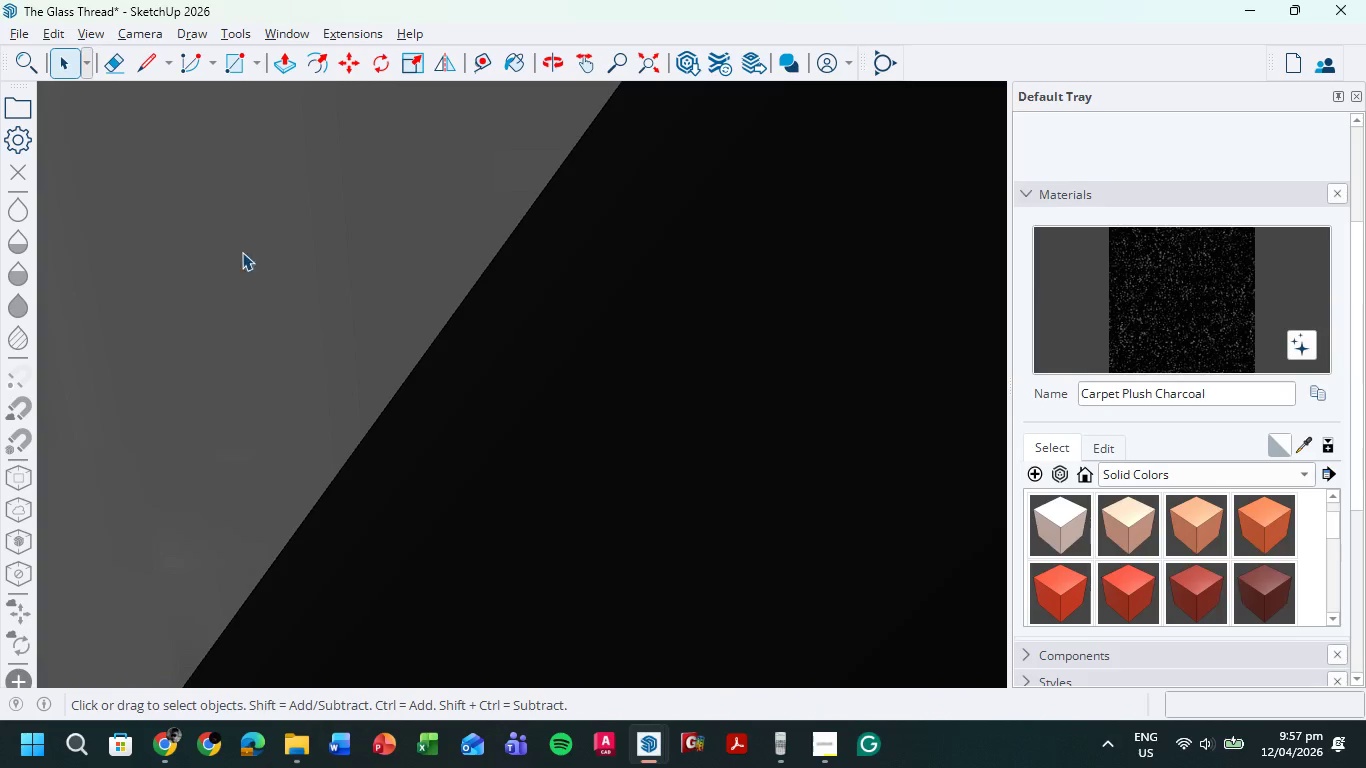 
hold_key(key=ShiftLeft, duration=0.62)
scroll: coordinate [292, 262], scroll_direction: up, amount: 42.0
 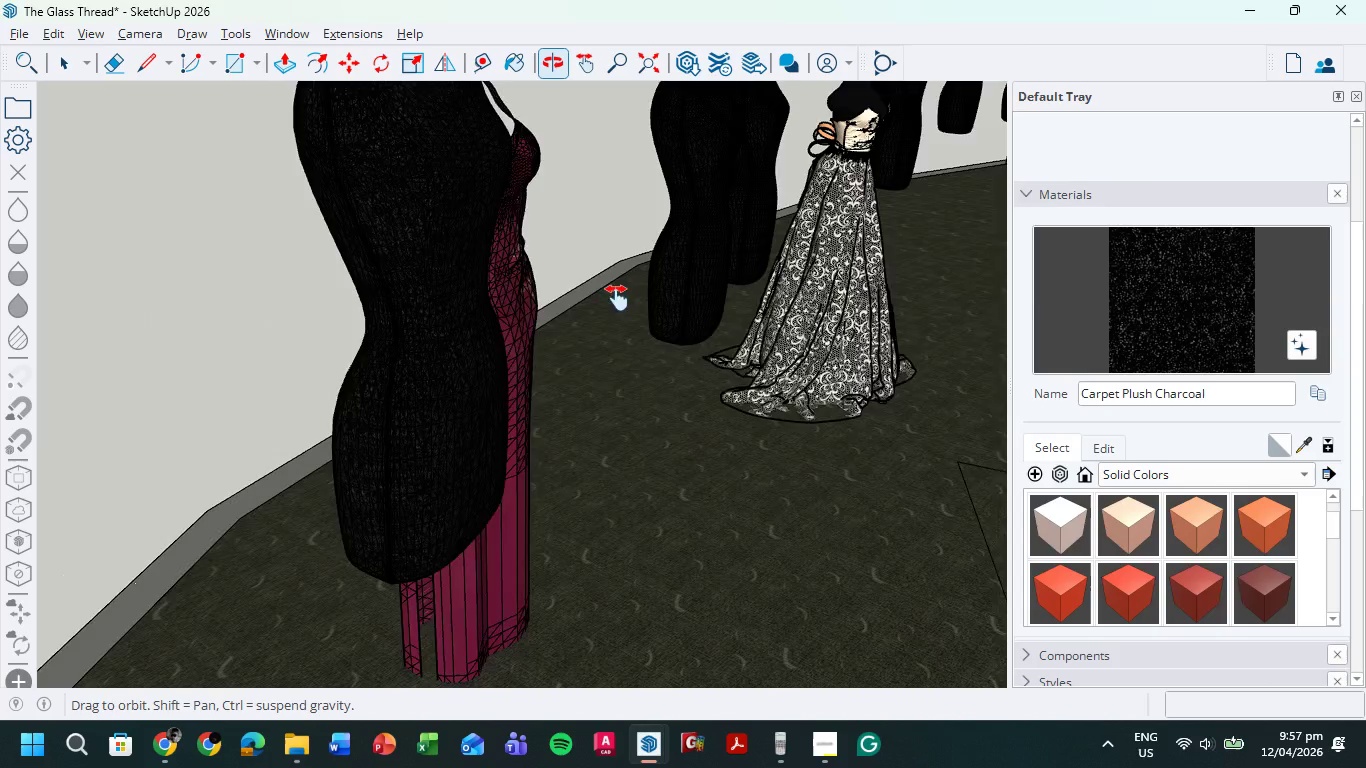 
hold_key(key=ShiftLeft, duration=0.45)
 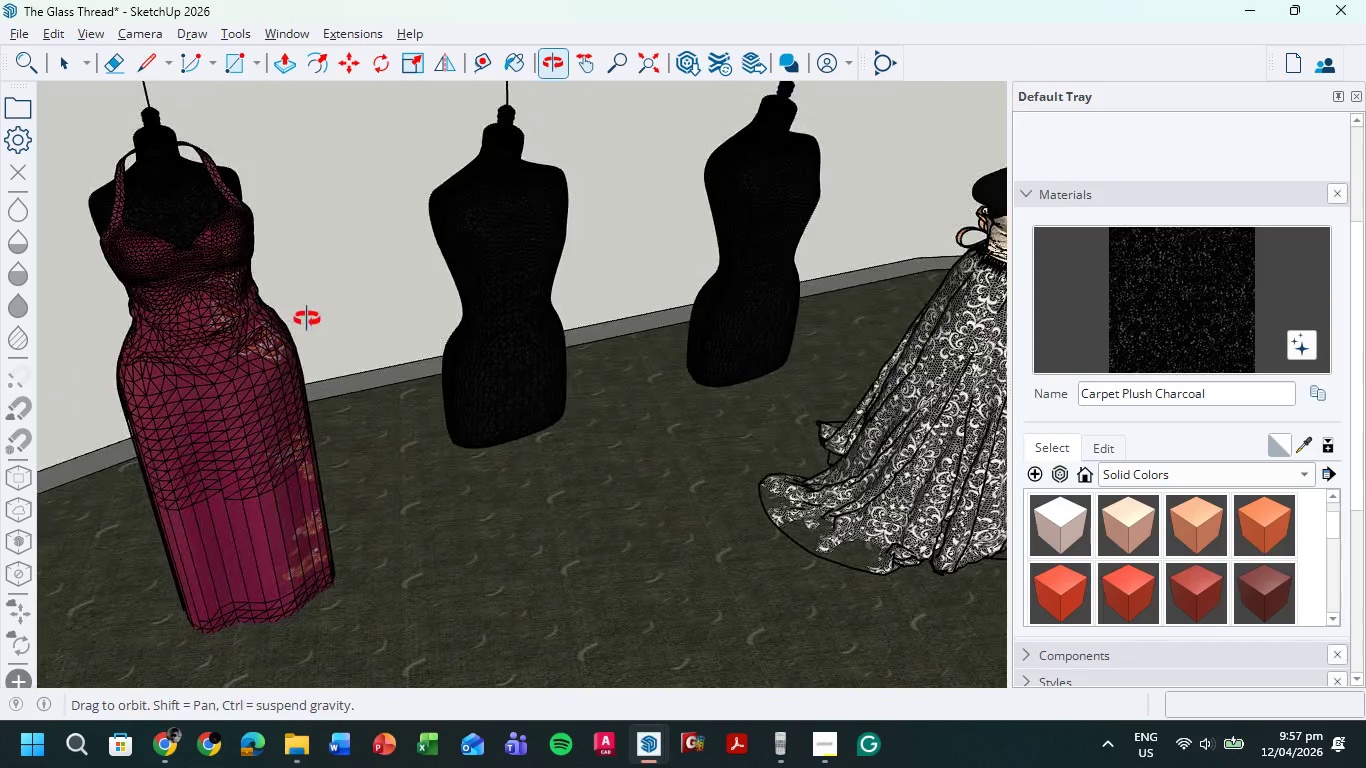 
hold_key(key=ShiftLeft, duration=0.58)
 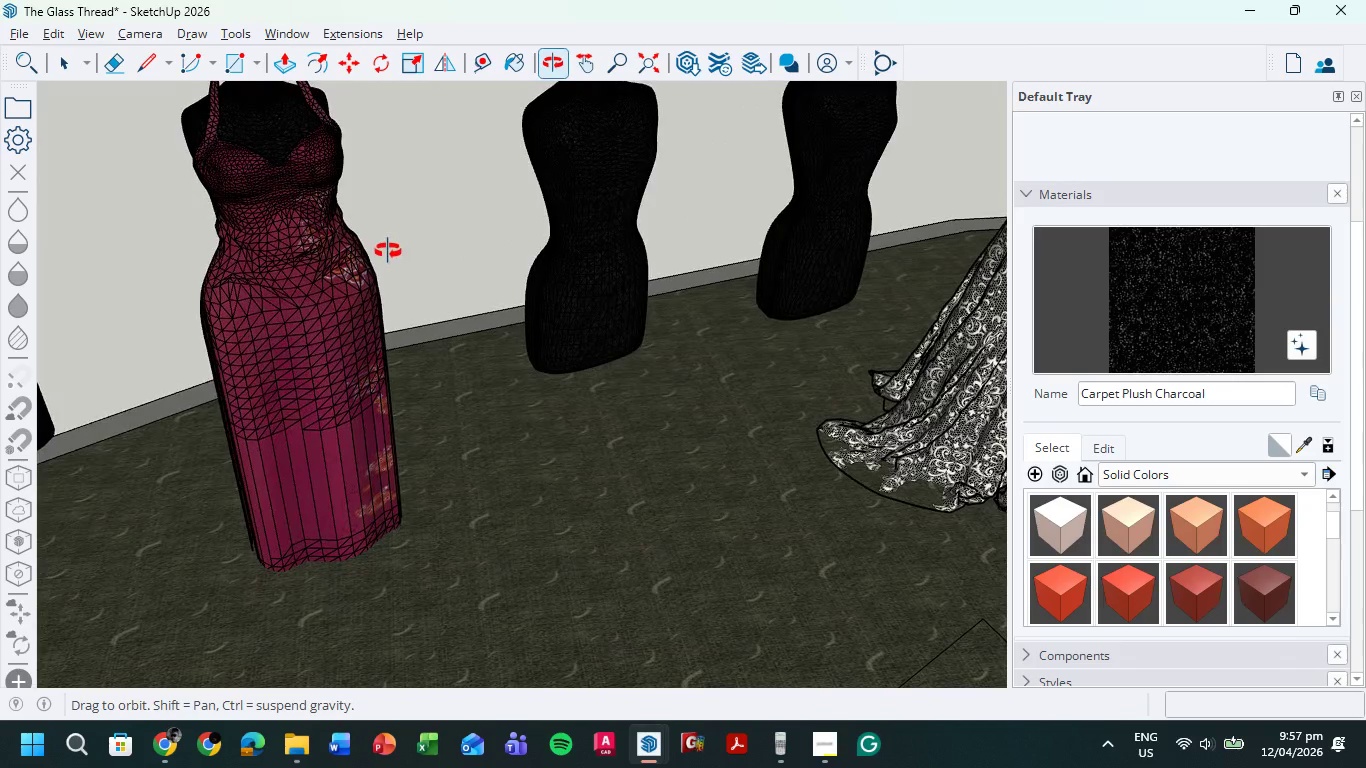 
hold_key(key=ShiftLeft, duration=0.48)
 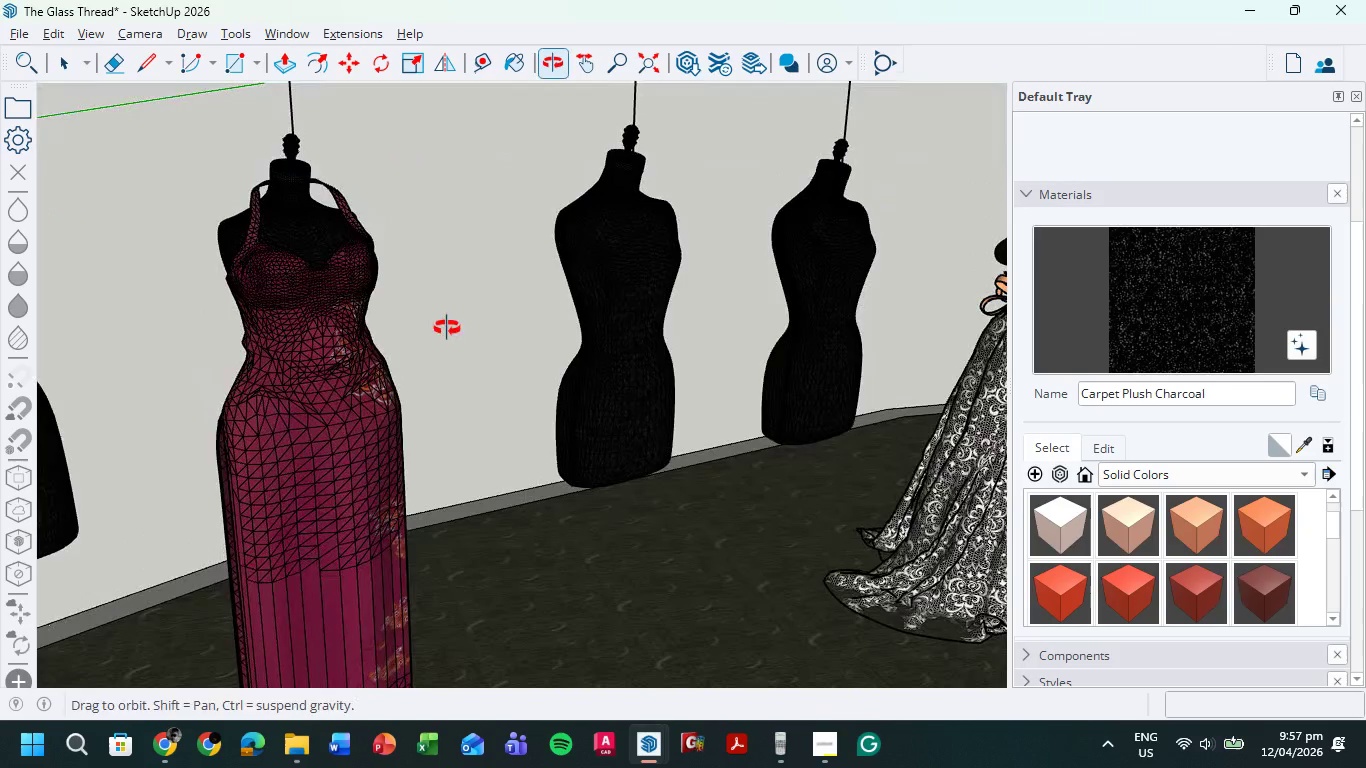 
scroll: coordinate [447, 328], scroll_direction: down, amount: 3.0
 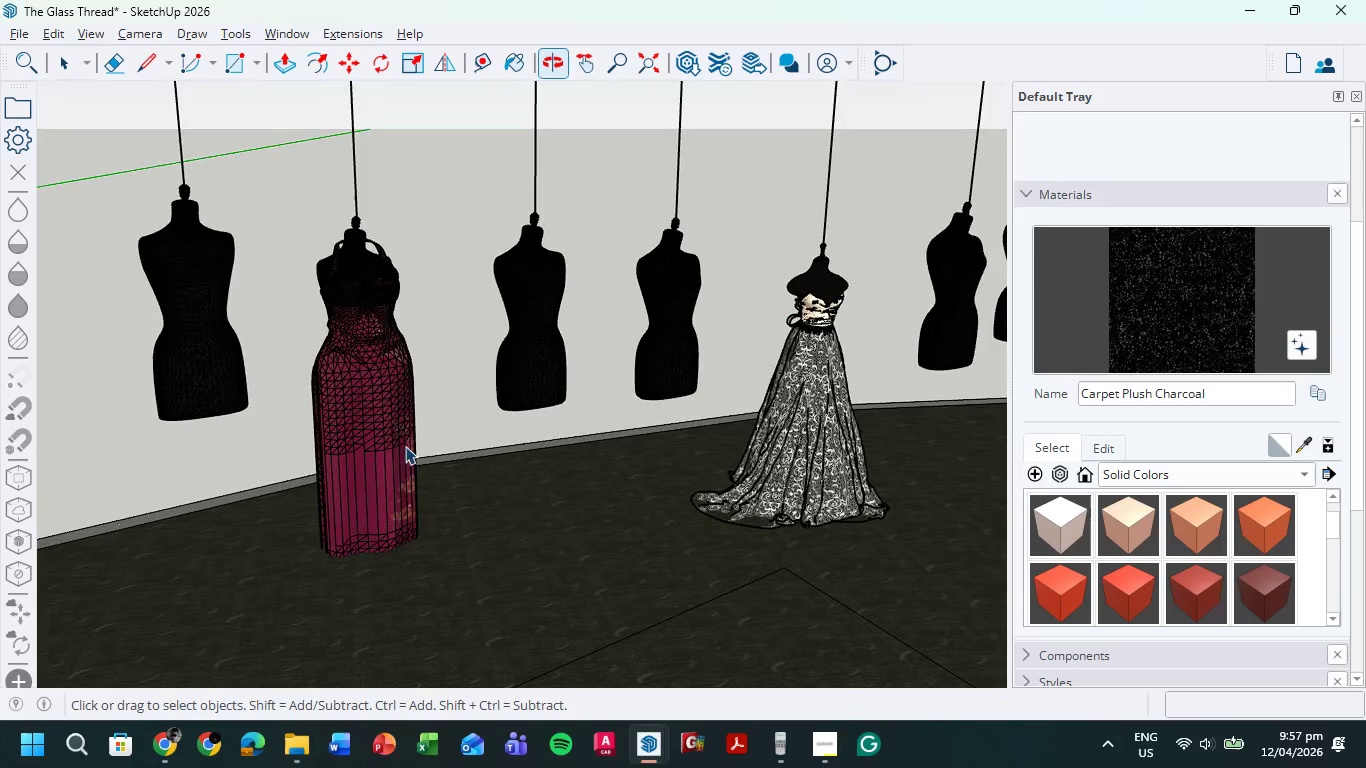 
left_click([370, 462])
 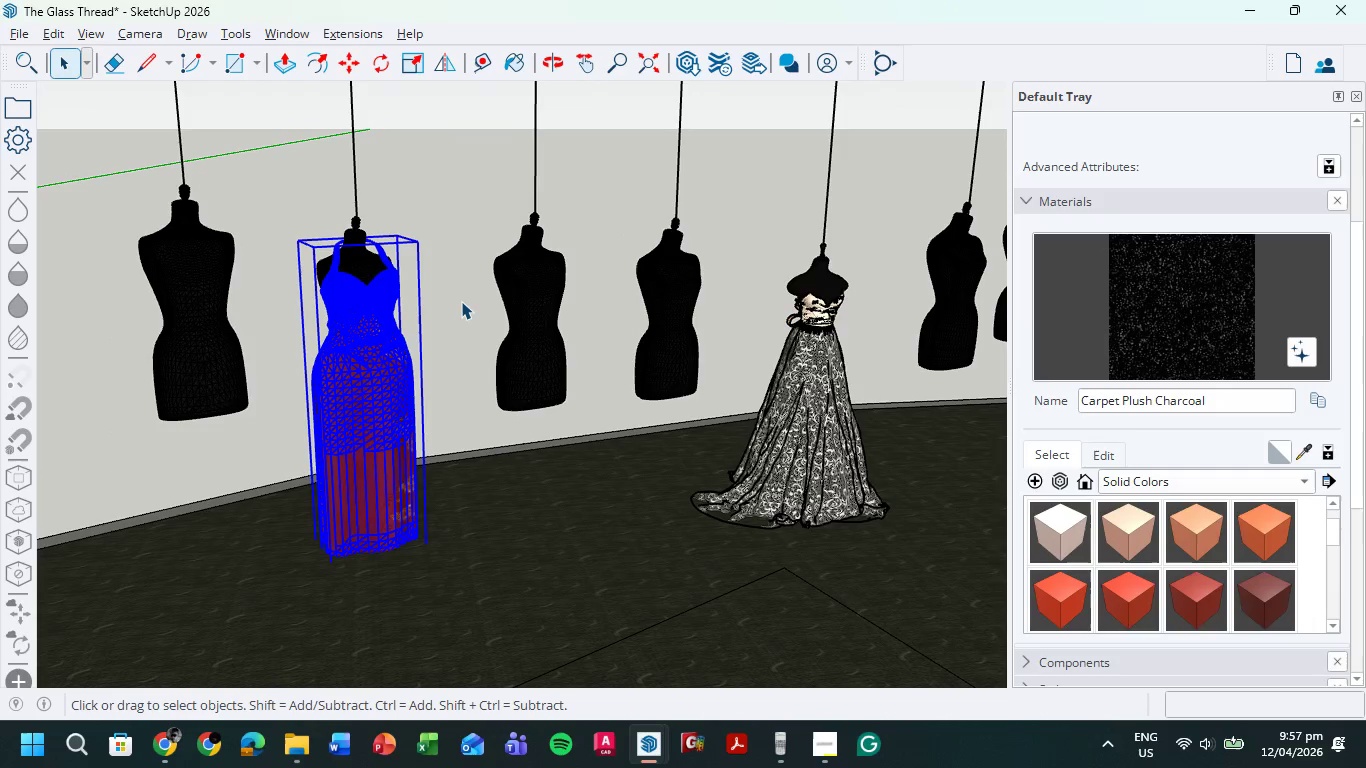 
double_click([368, 476])
 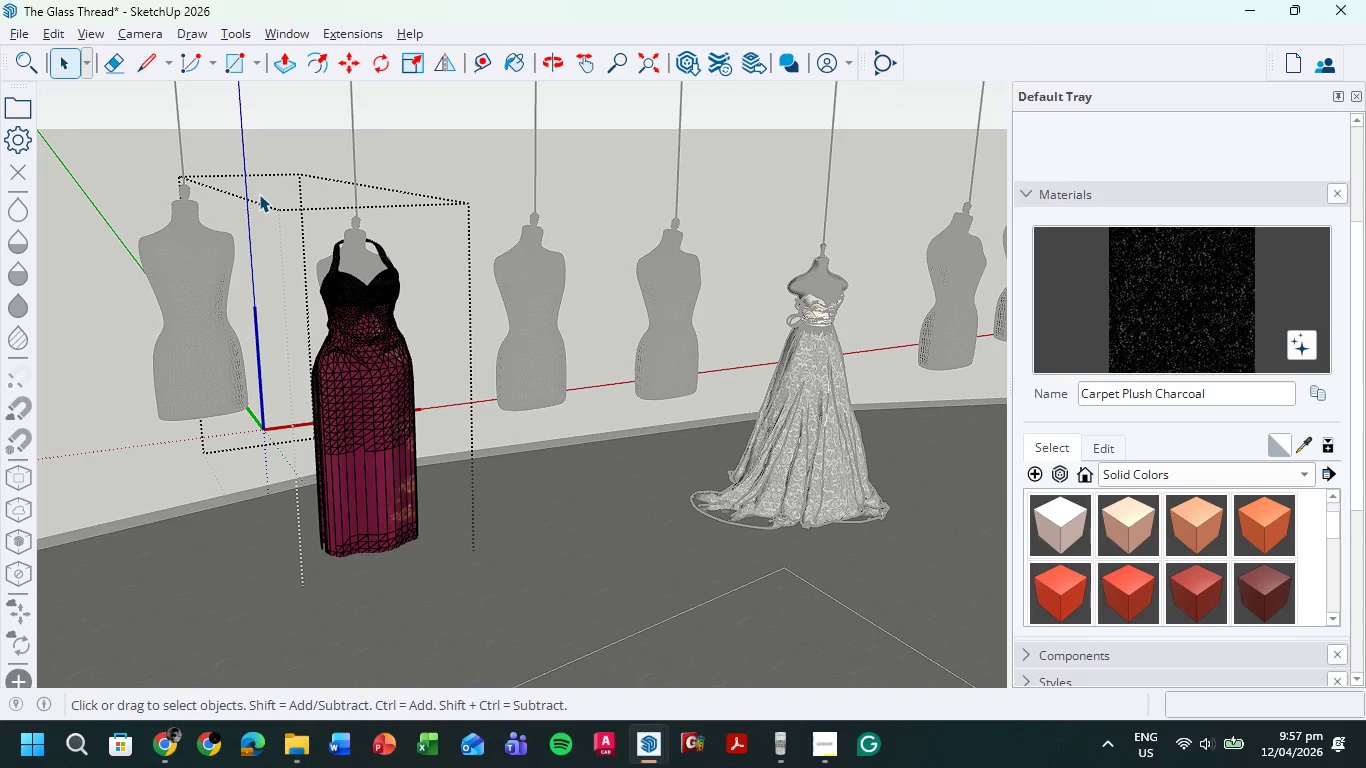 
left_click_drag(start_coordinate=[263, 196], to_coordinate=[494, 585])
 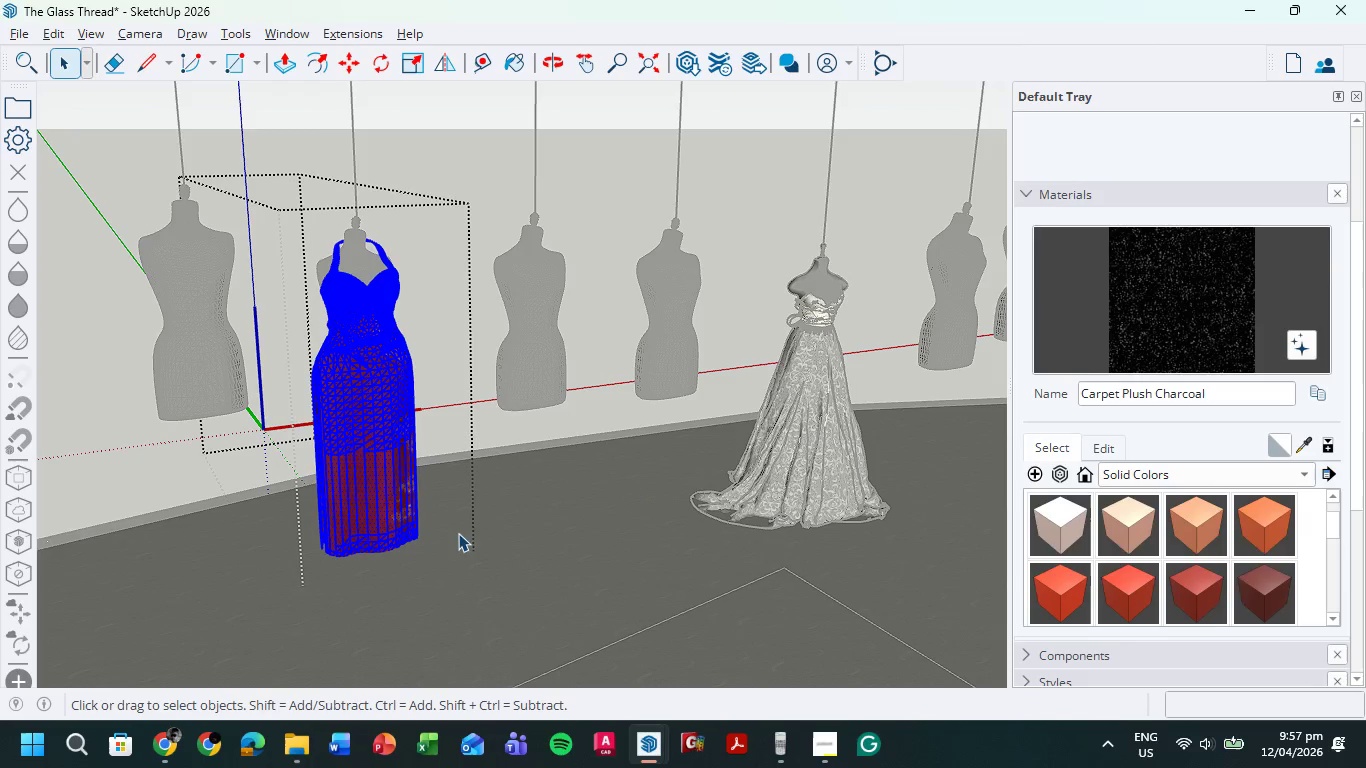 
right_click([385, 395])
 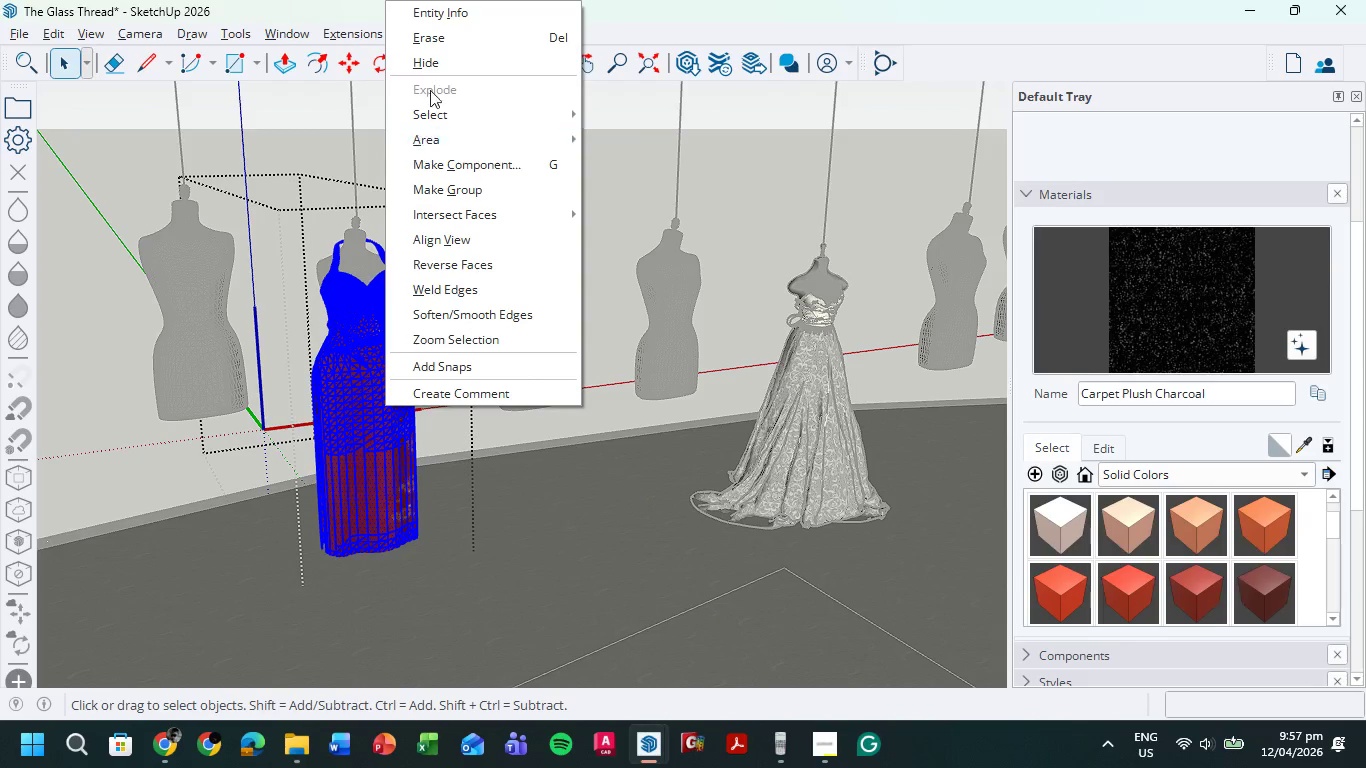 
left_click([433, 53])
 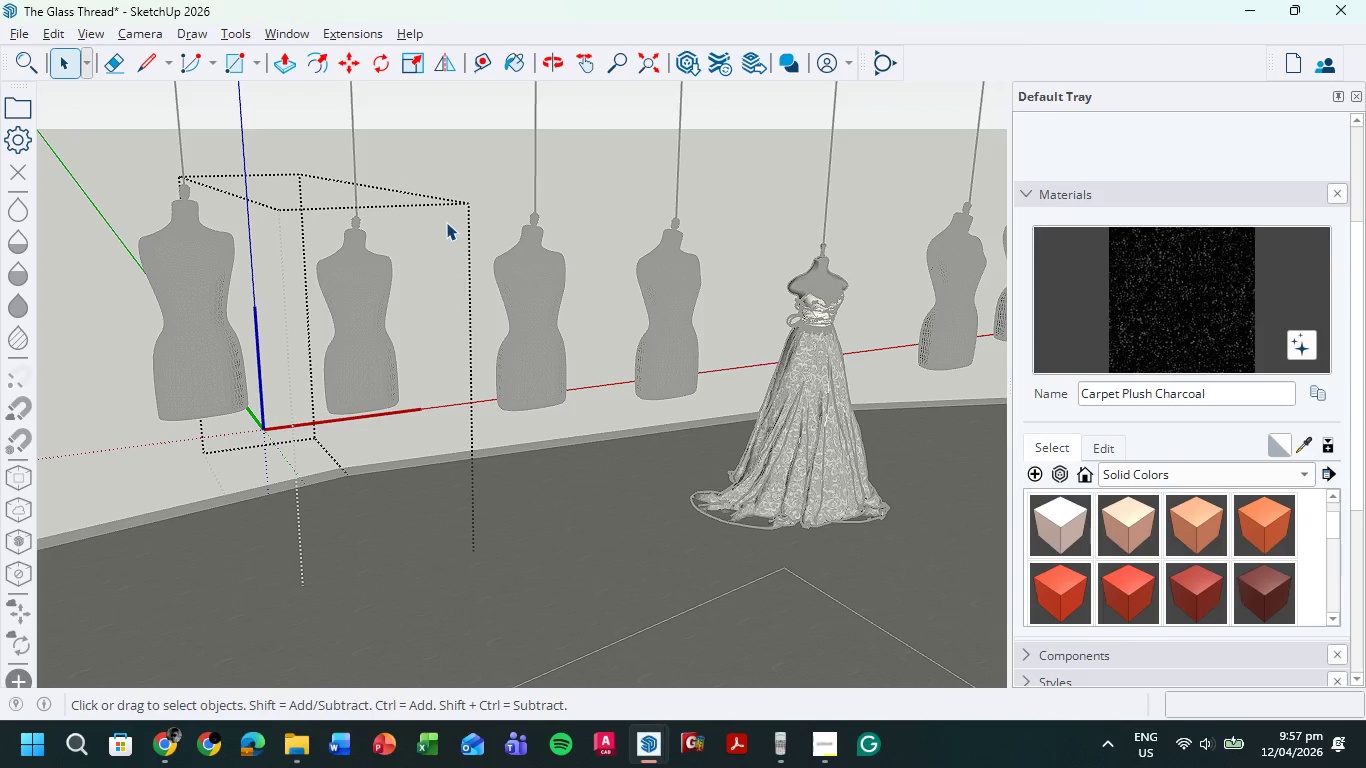 
key(Control+Z)
 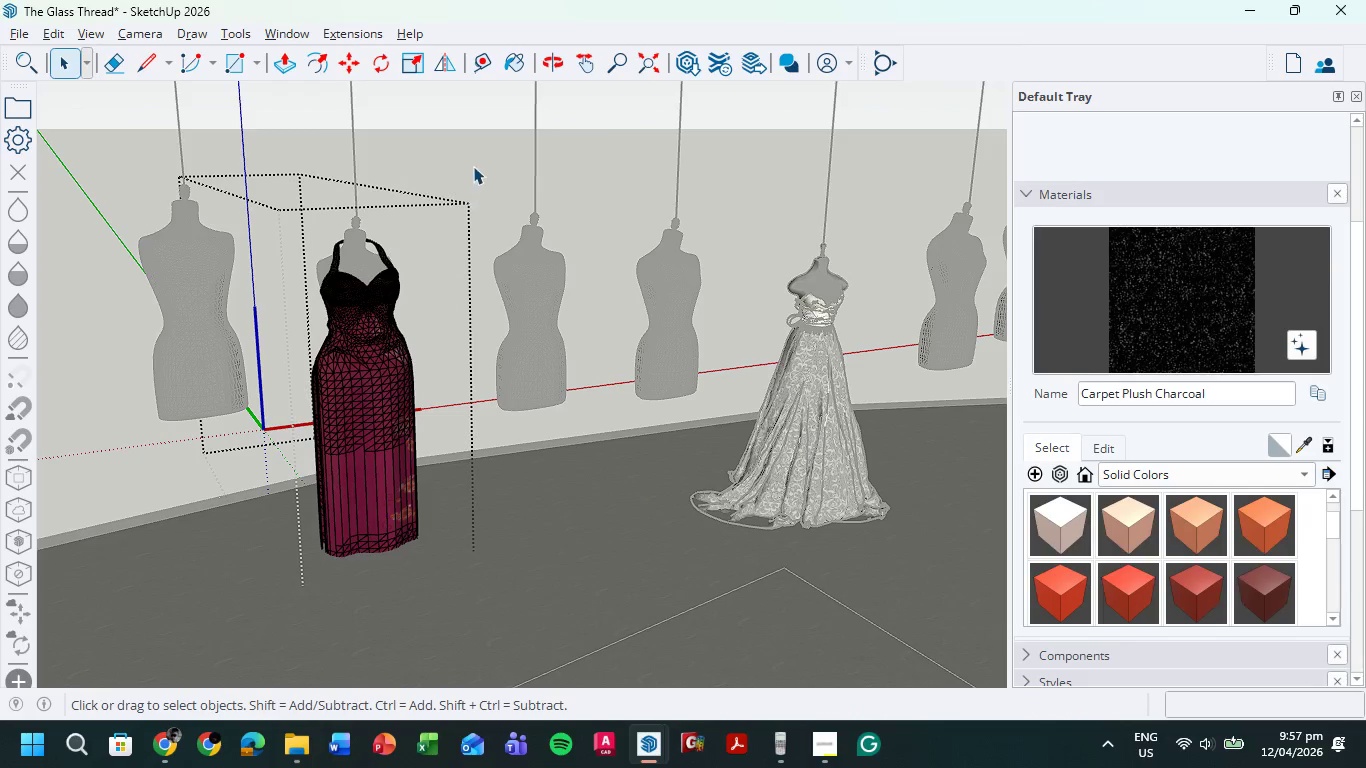 
double_click([473, 166])
 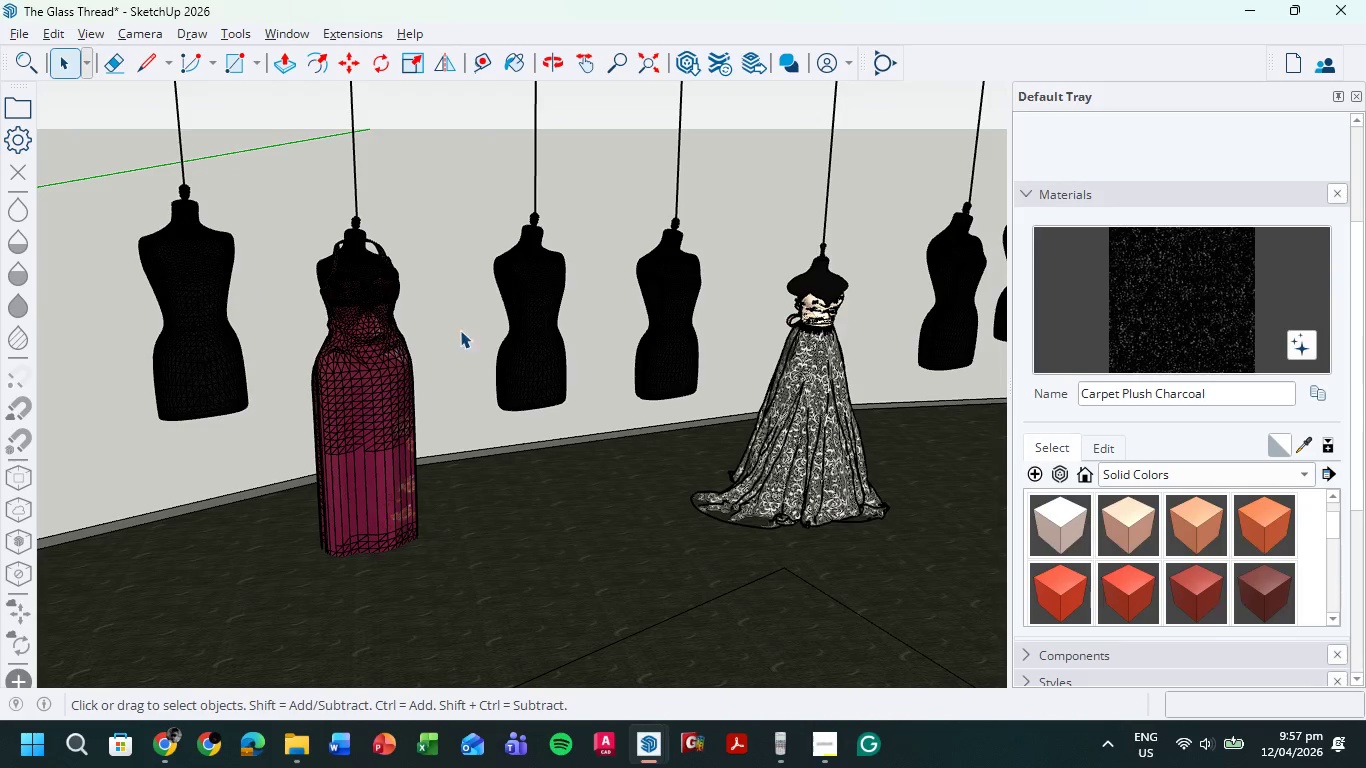 
scroll: coordinate [620, 222], scroll_direction: up, amount: 5.0
 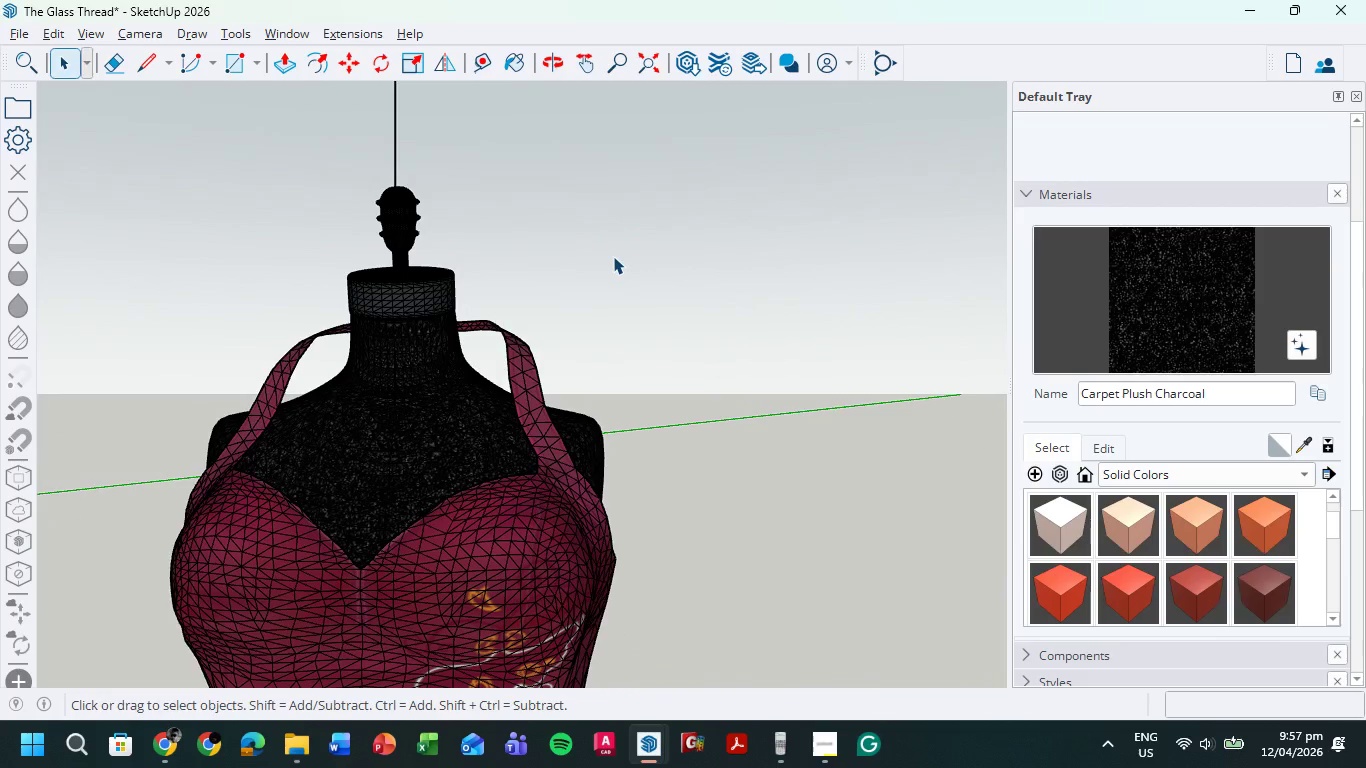 
scroll: coordinate [619, 310], scroll_direction: down, amount: 7.0
 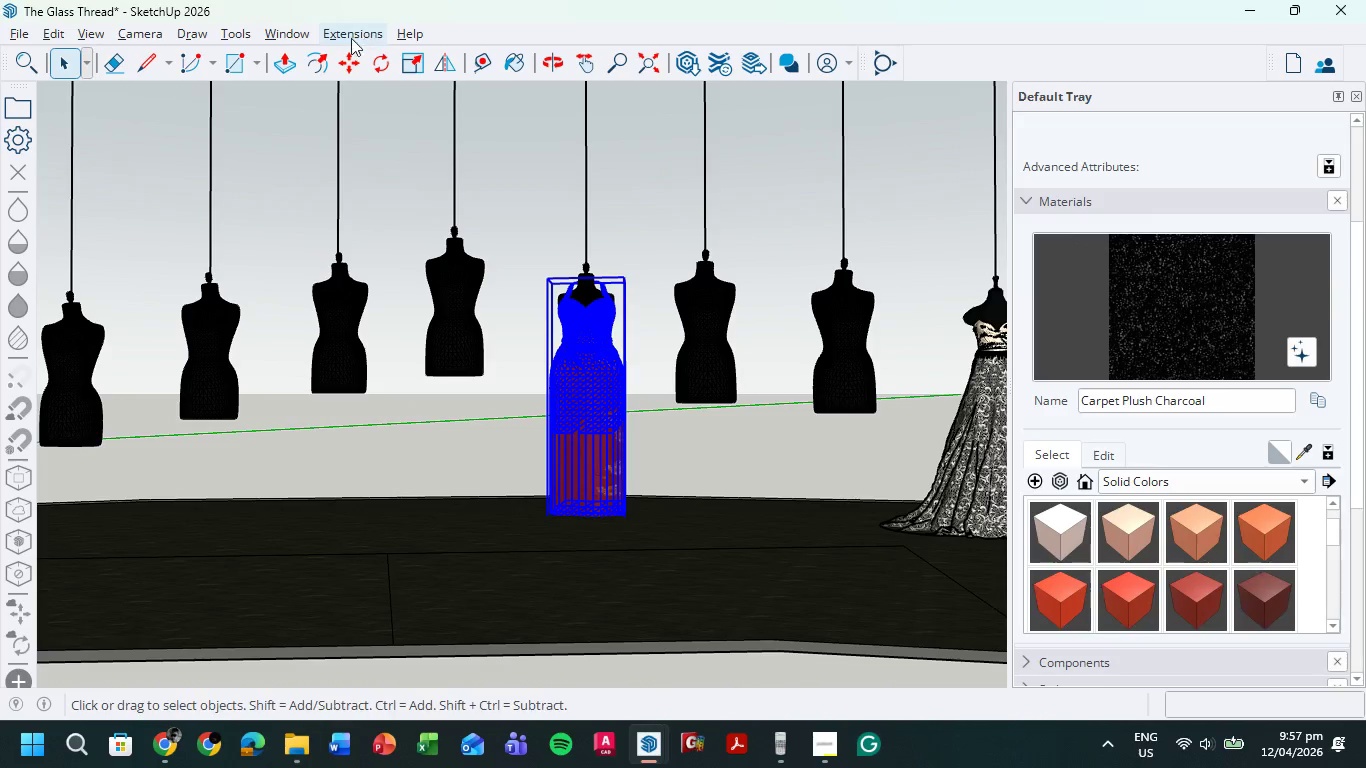 
left_click([412, 61])
 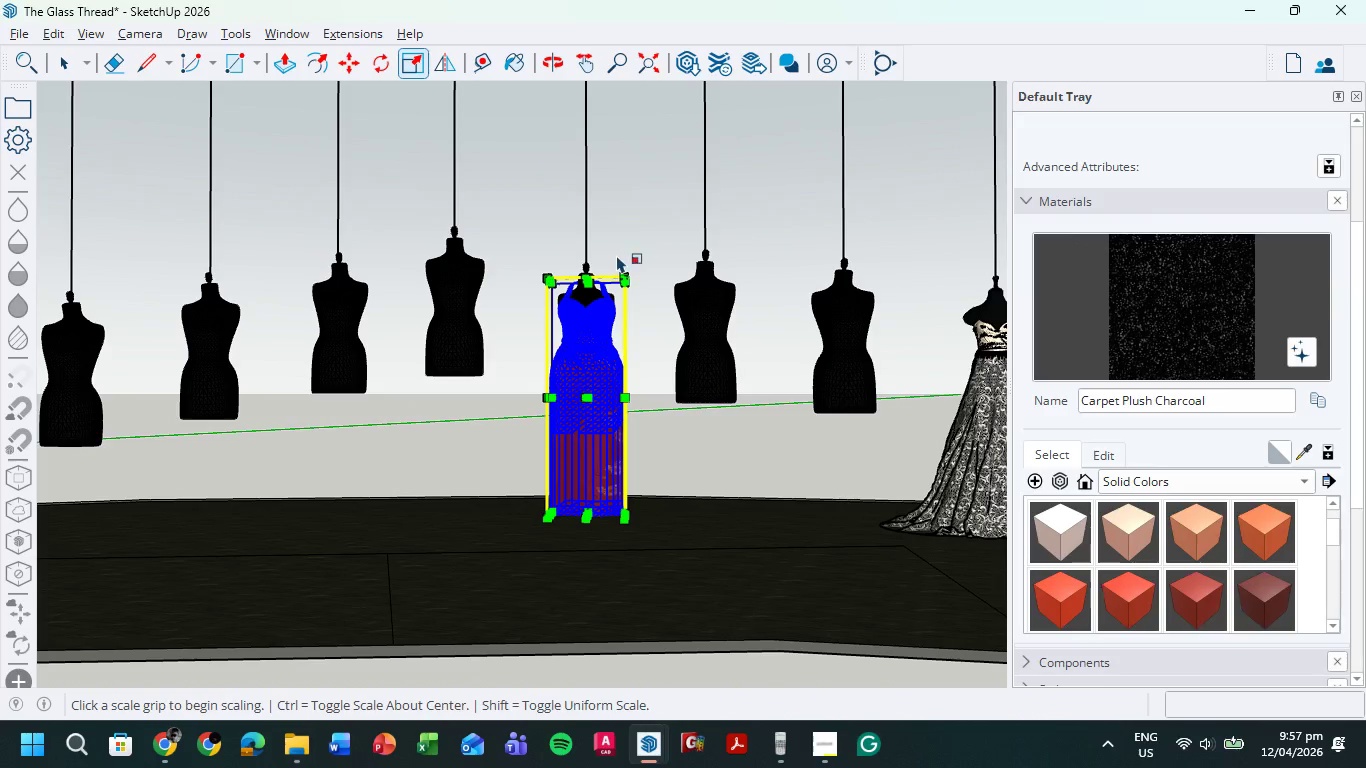 
scroll: coordinate [714, 399], scroll_direction: up, amount: 7.0
 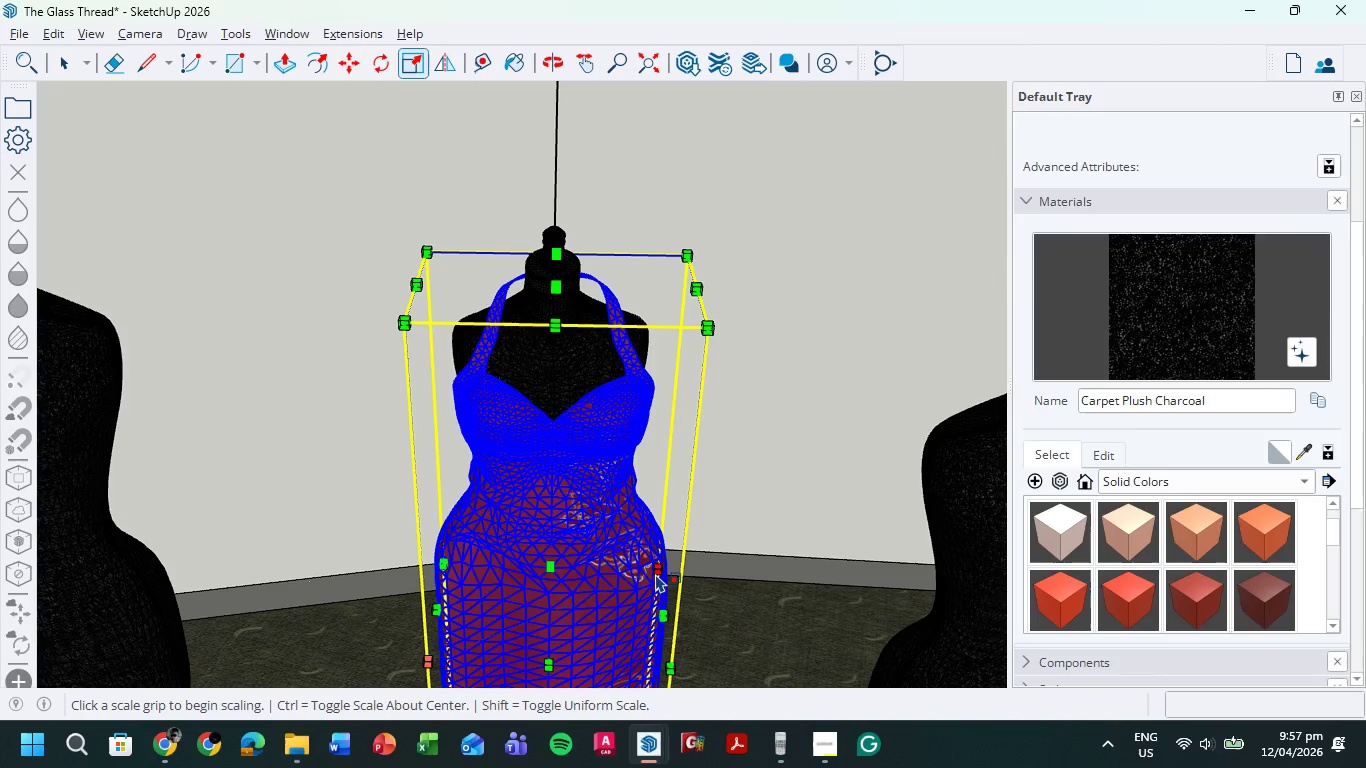 
left_click_drag(start_coordinate=[659, 569], to_coordinate=[638, 575])
 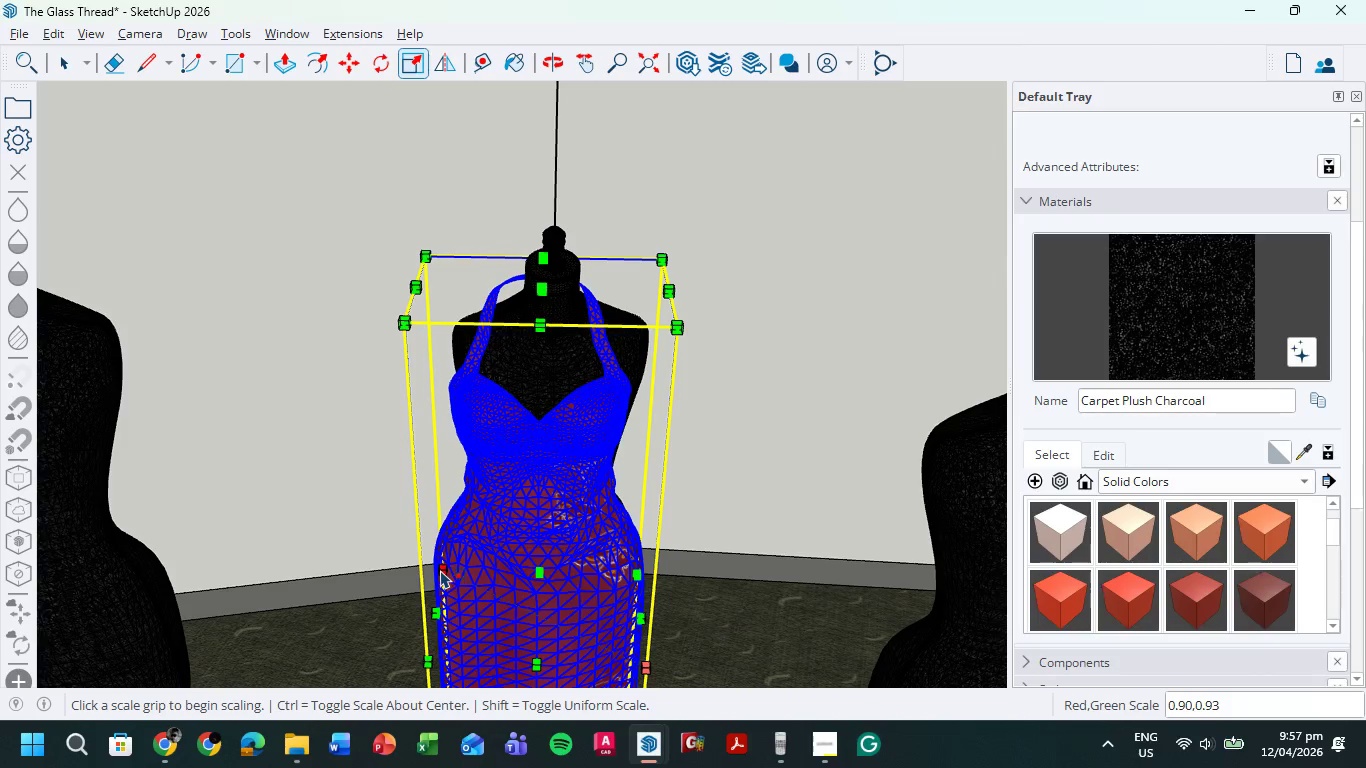 
left_click_drag(start_coordinate=[440, 570], to_coordinate=[462, 568])
 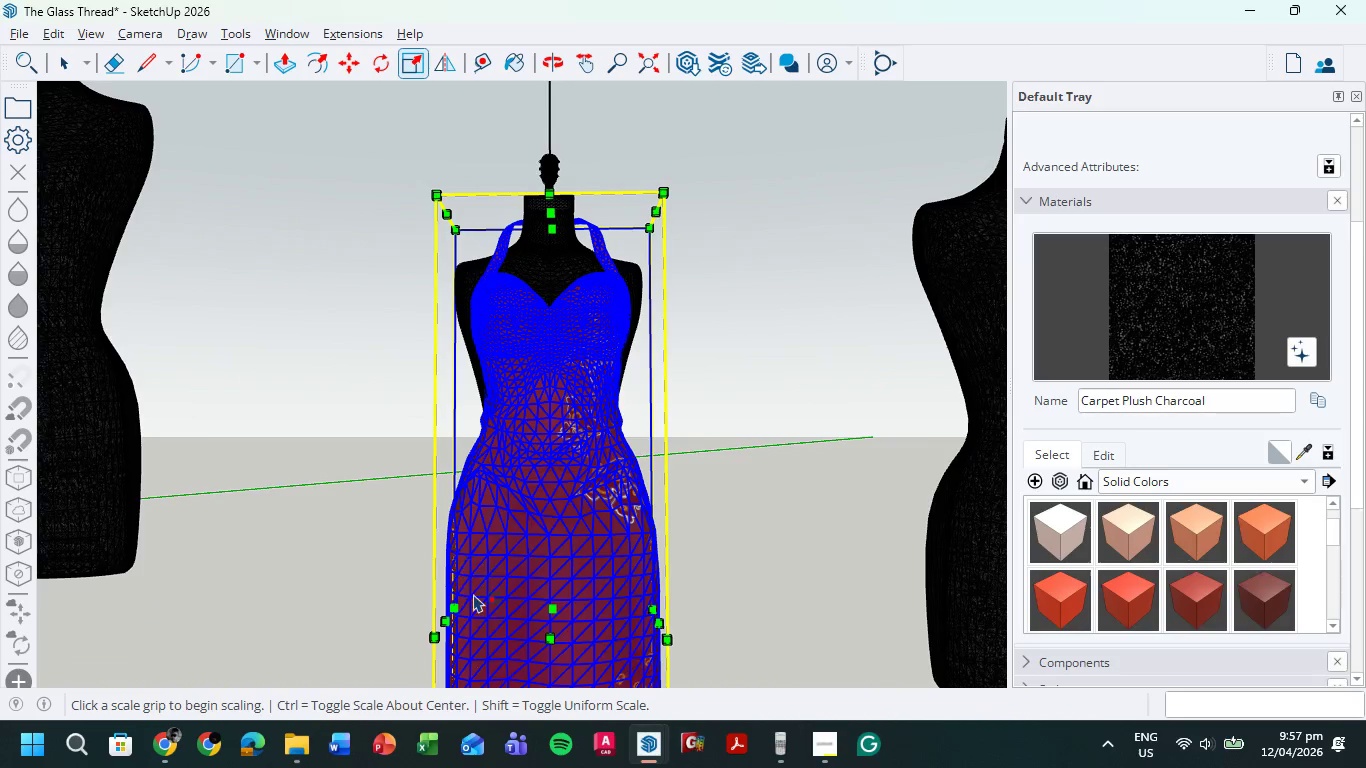 
left_click_drag(start_coordinate=[458, 607], to_coordinate=[440, 609])
 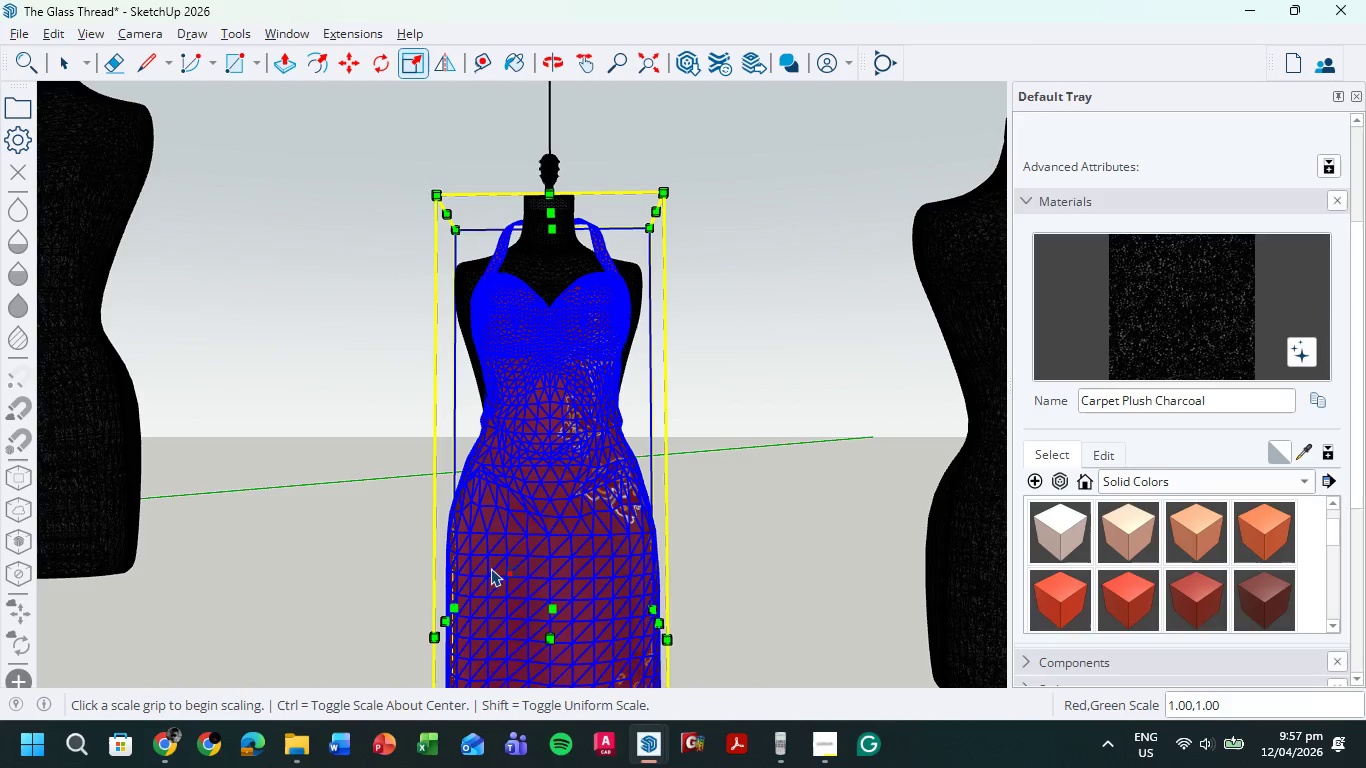 
key(Control+Z)
 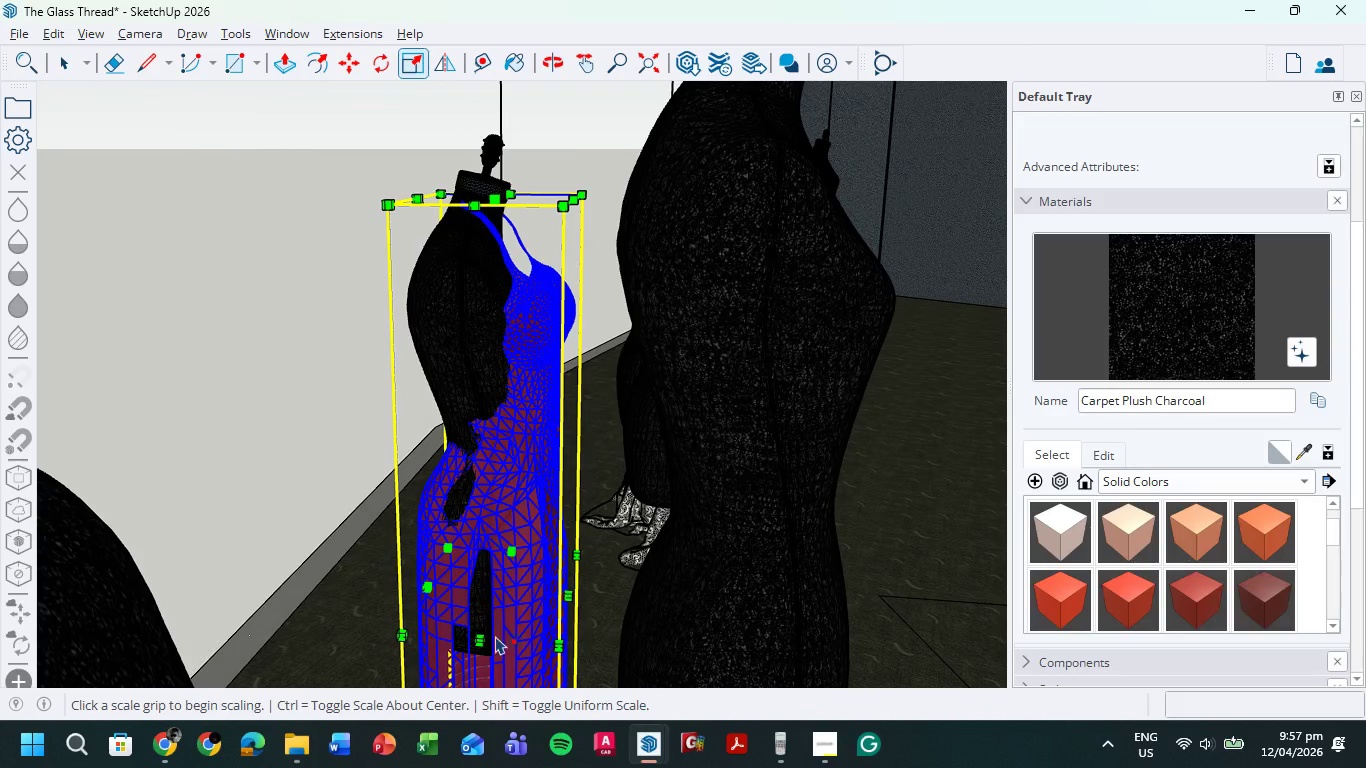 
left_click_drag(start_coordinate=[478, 638], to_coordinate=[456, 661])
 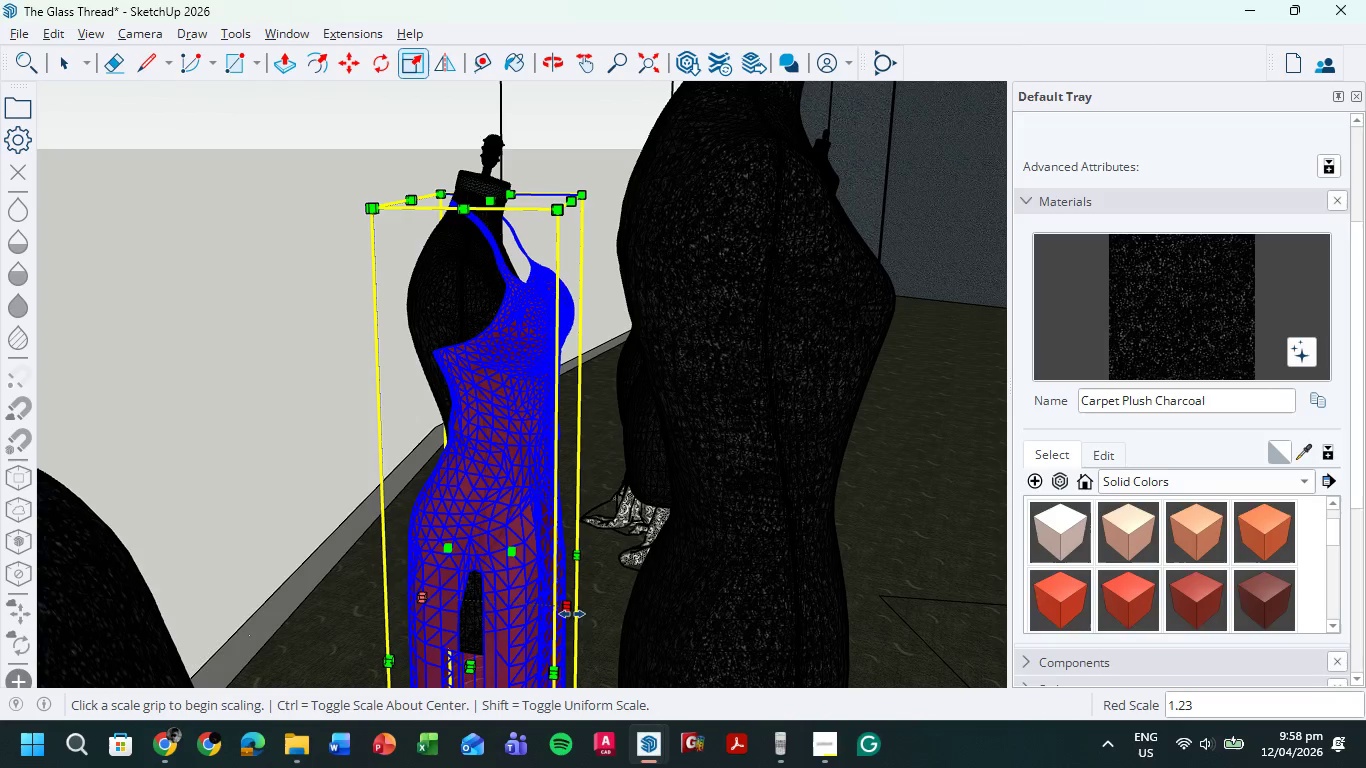 
left_click_drag(start_coordinate=[572, 610], to_coordinate=[555, 602])
 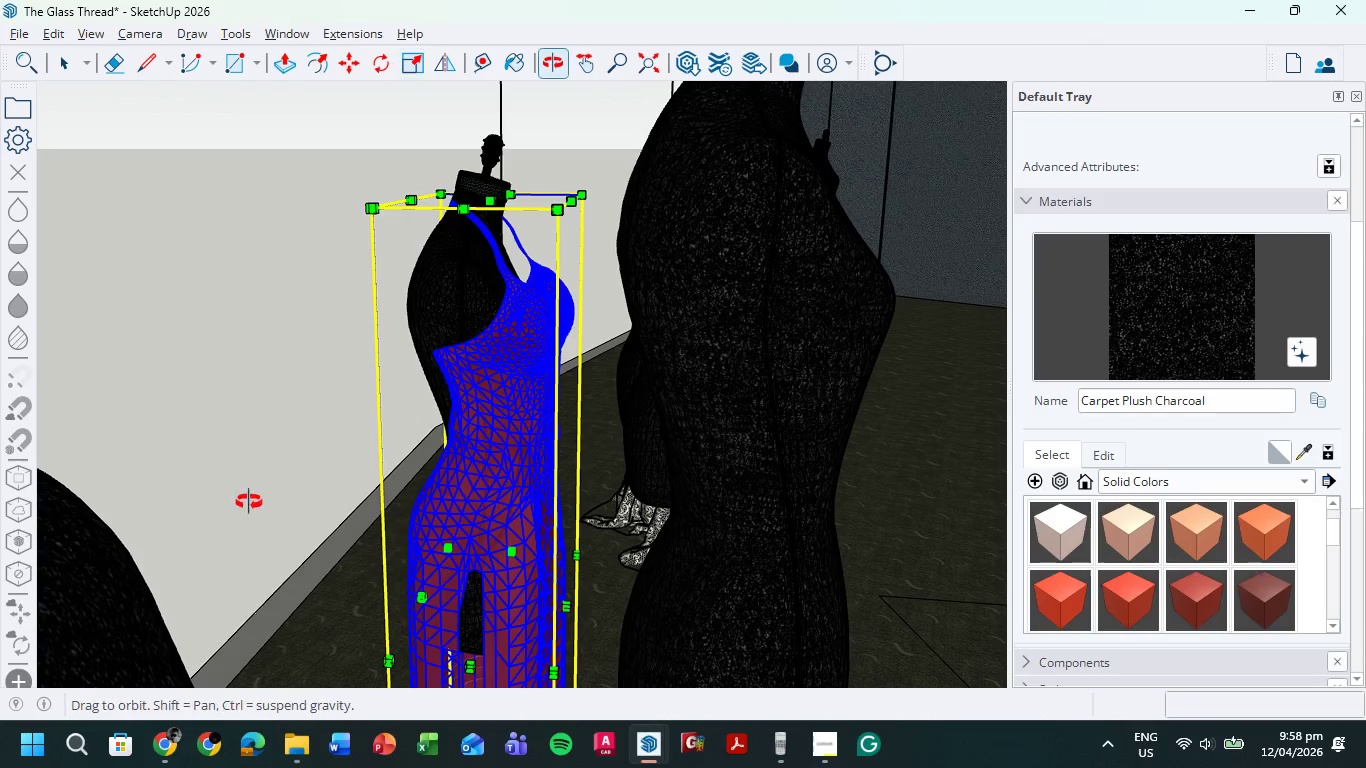 
scroll: coordinate [249, 502], scroll_direction: up, amount: 1.0
 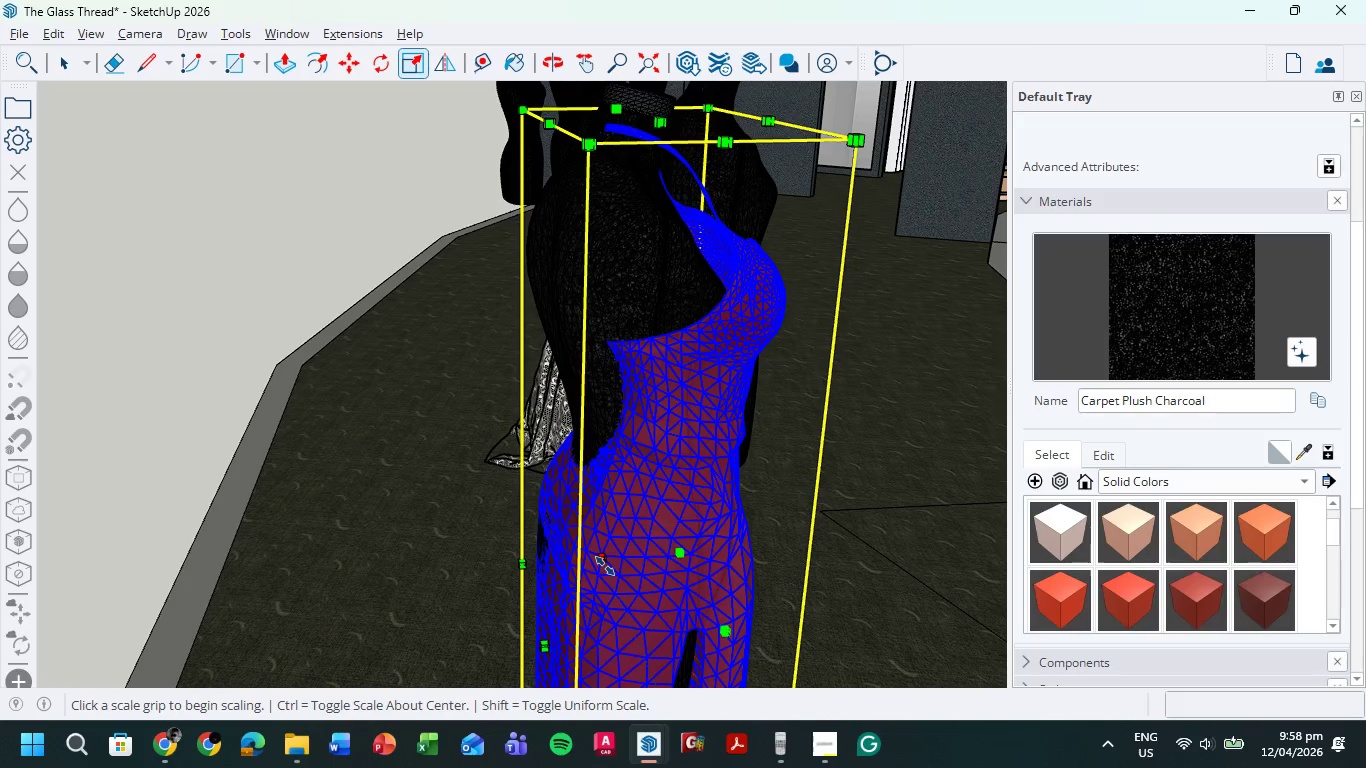 
left_click([605, 566])
 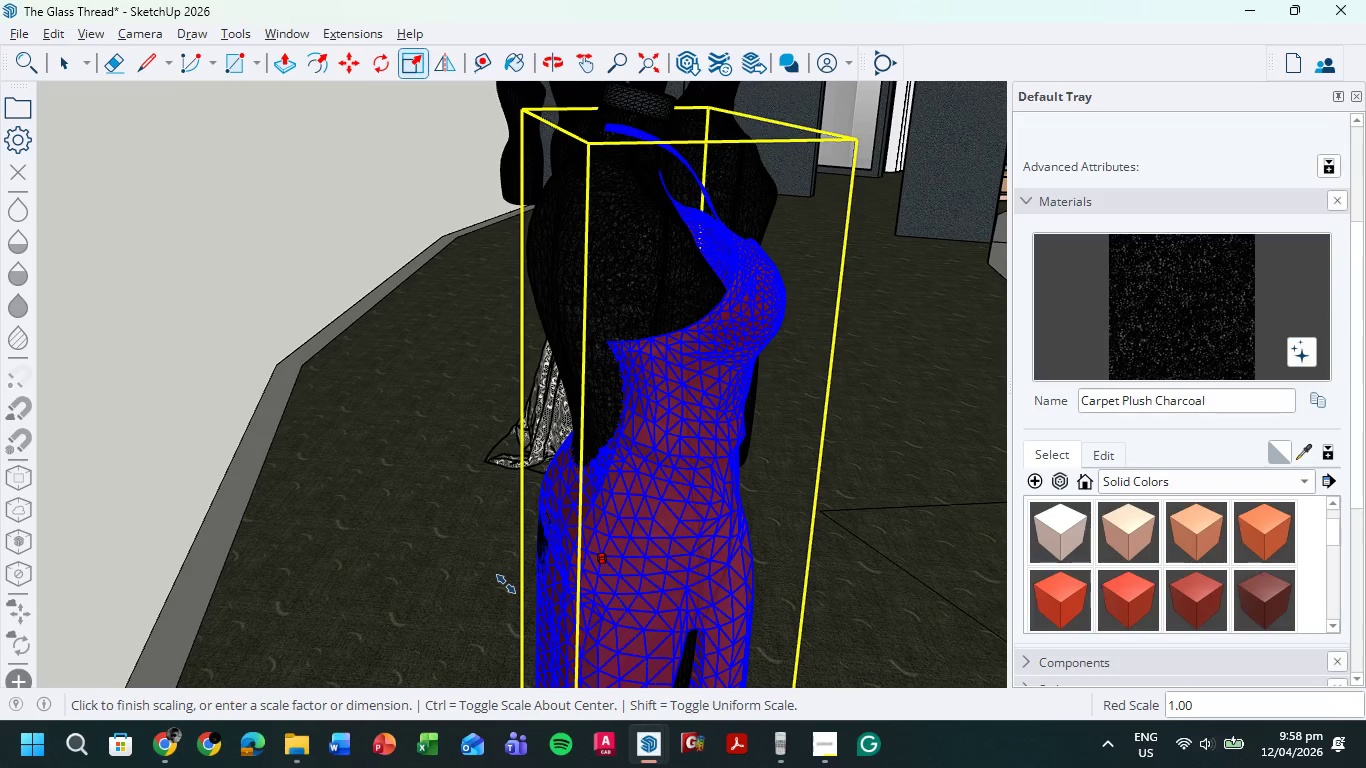 
left_click([505, 581])
 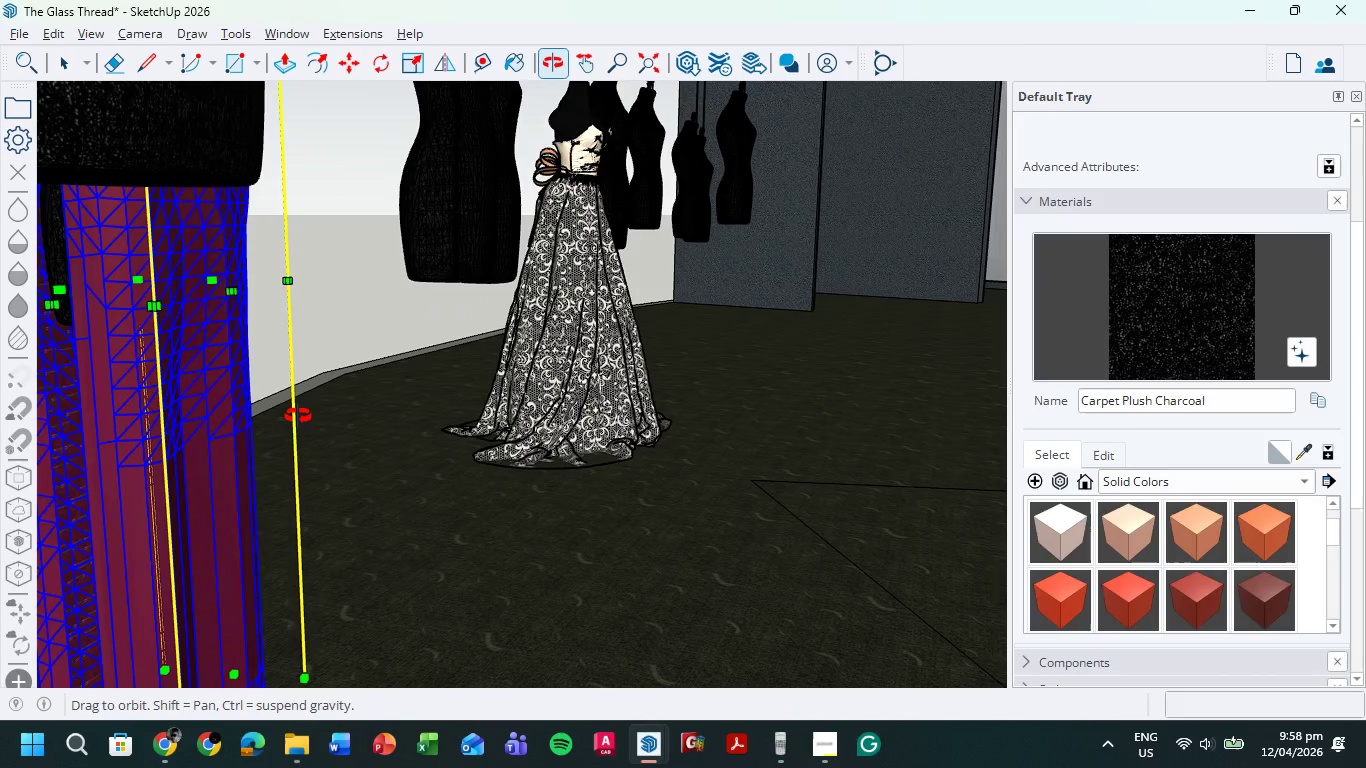 
scroll: coordinate [377, 451], scroll_direction: down, amount: 7.0
 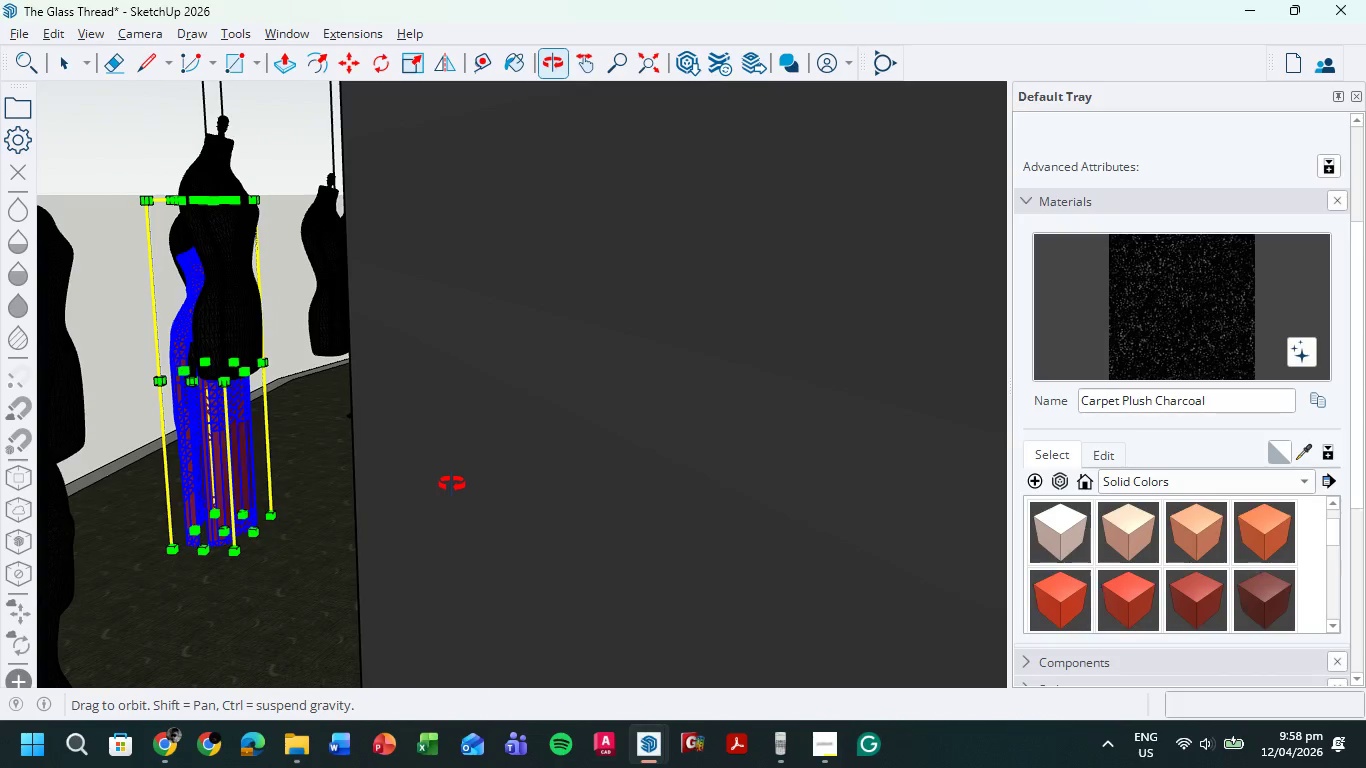 
hold_key(key=ShiftLeft, duration=0.66)
 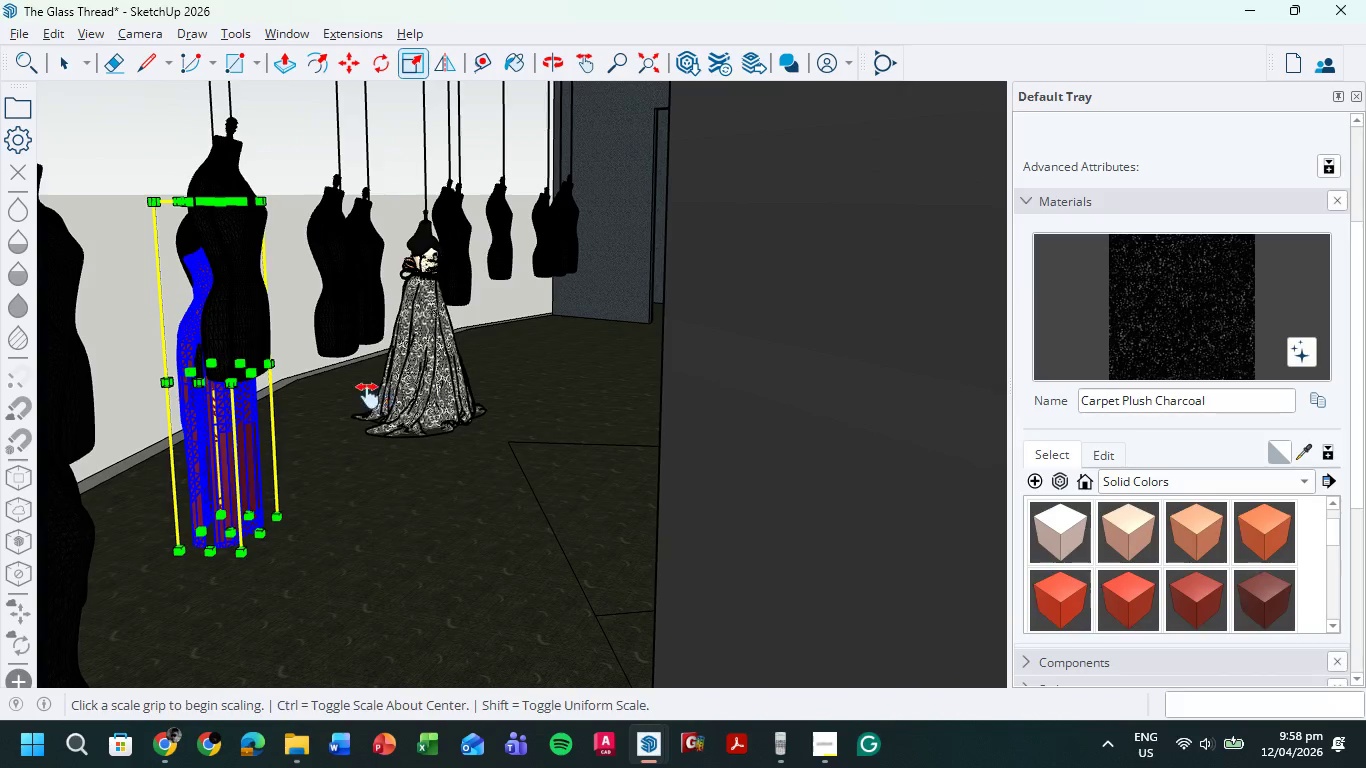 
hold_key(key=ShiftLeft, duration=0.42)
scroll: coordinate [466, 456], scroll_direction: up, amount: 1.0
 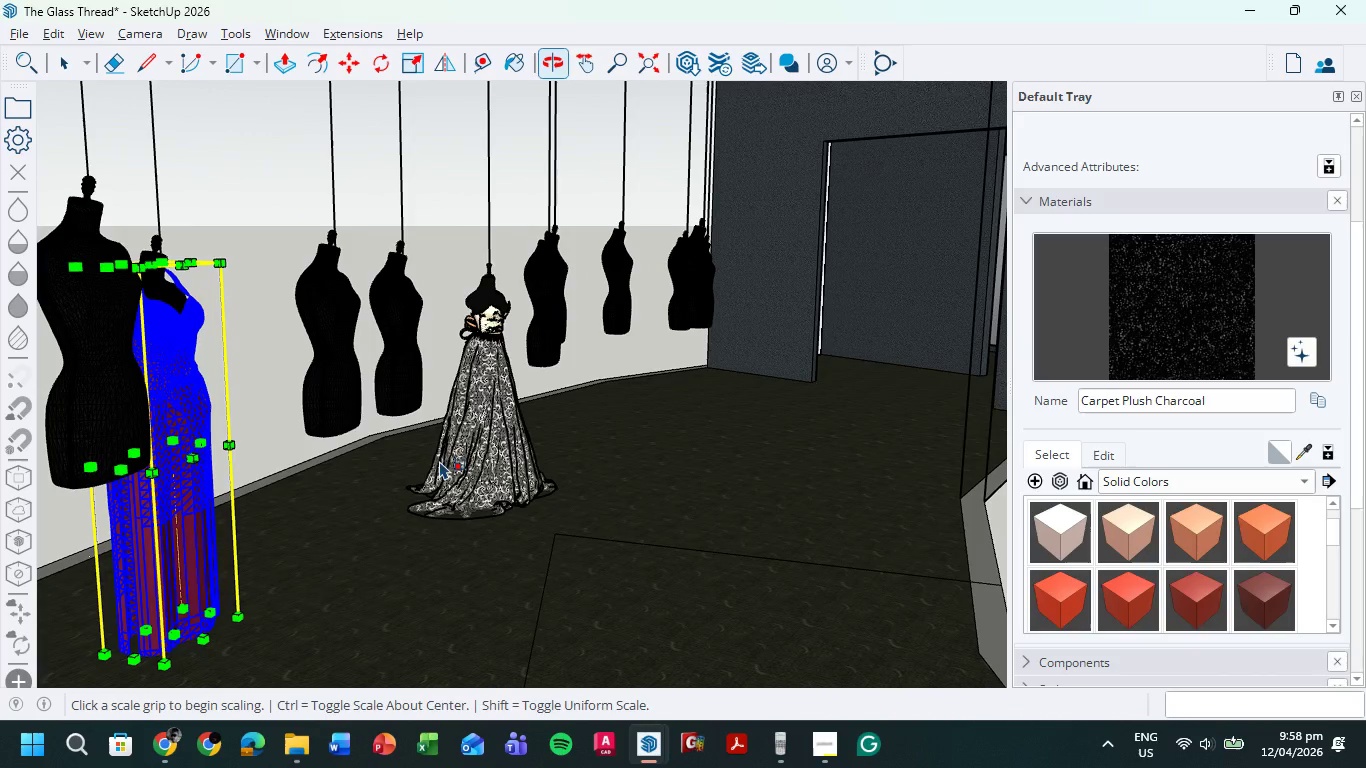 
hold_key(key=ShiftLeft, duration=0.38)
 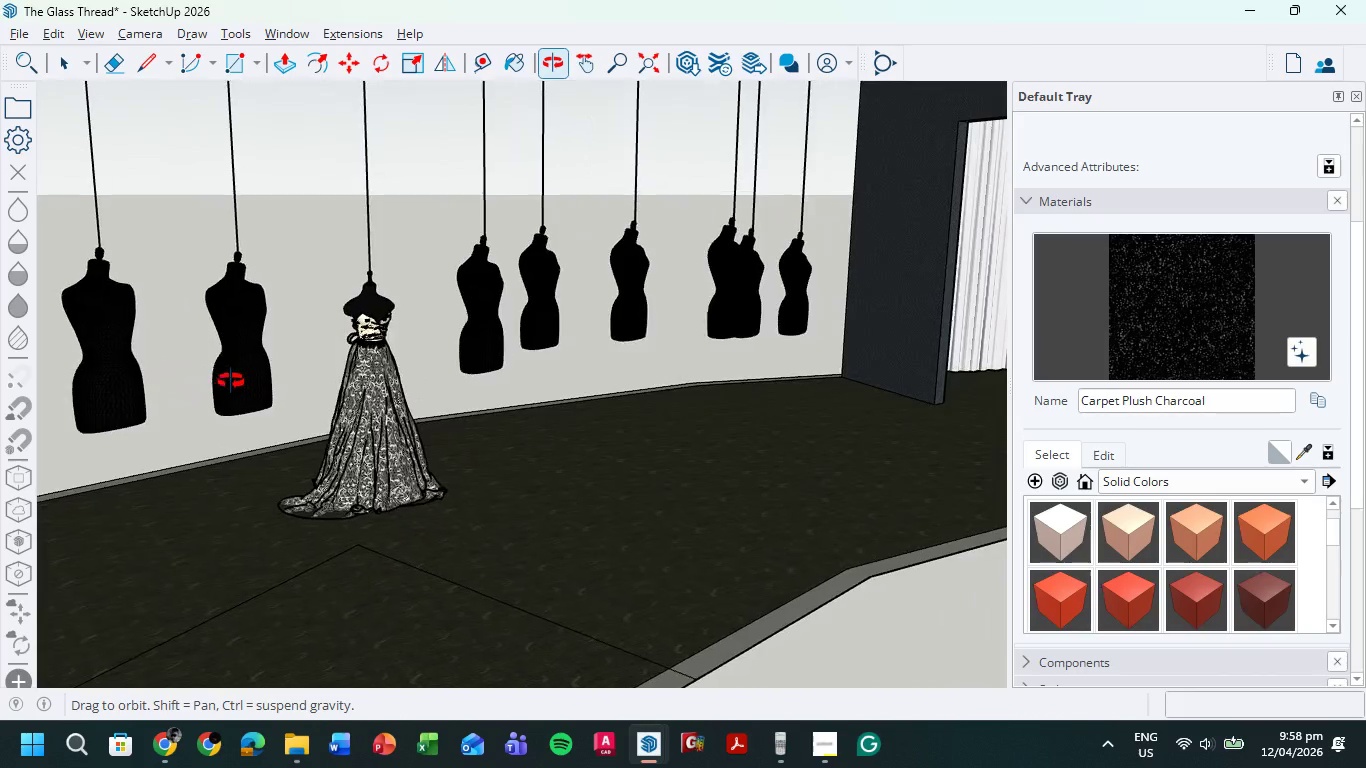 
hold_key(key=ShiftLeft, duration=0.47)
 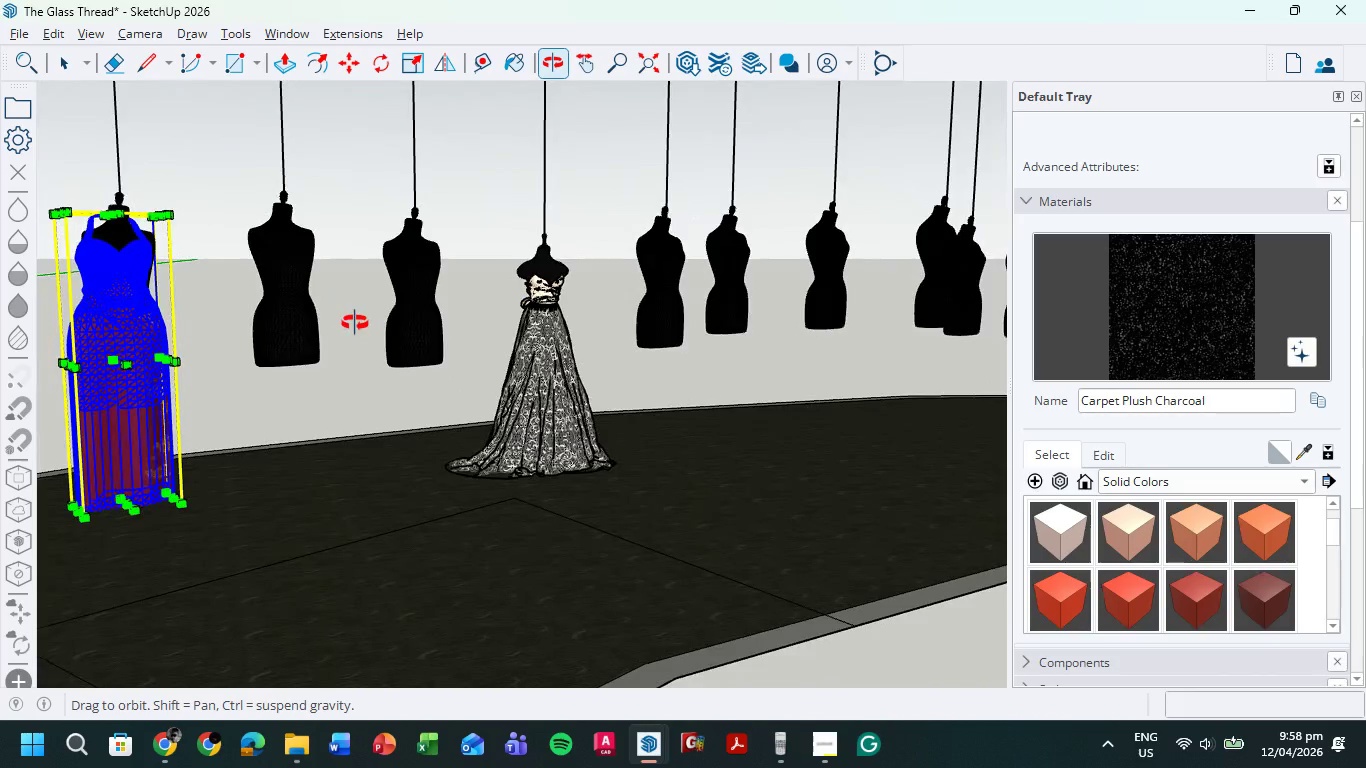 
hold_key(key=ShiftLeft, duration=0.47)
 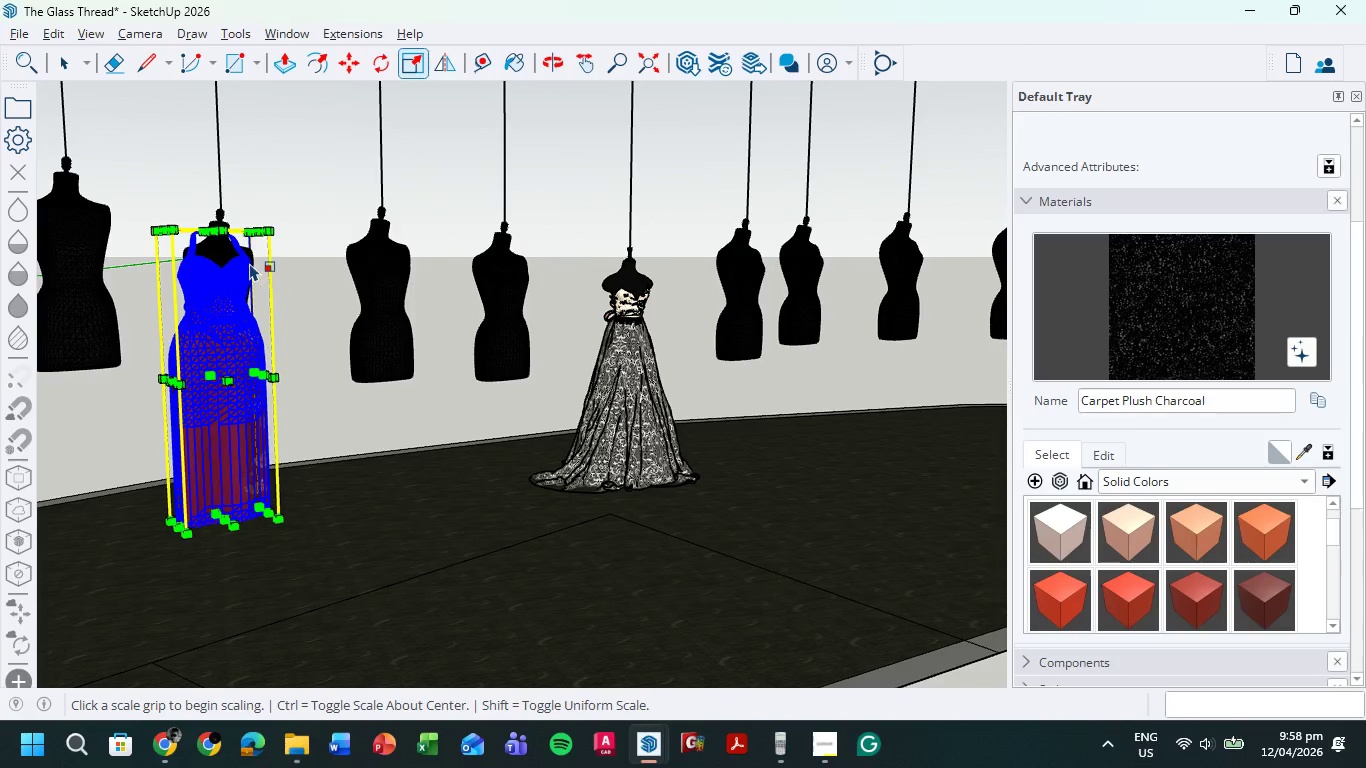 
scroll: coordinate [250, 252], scroll_direction: up, amount: 5.0
 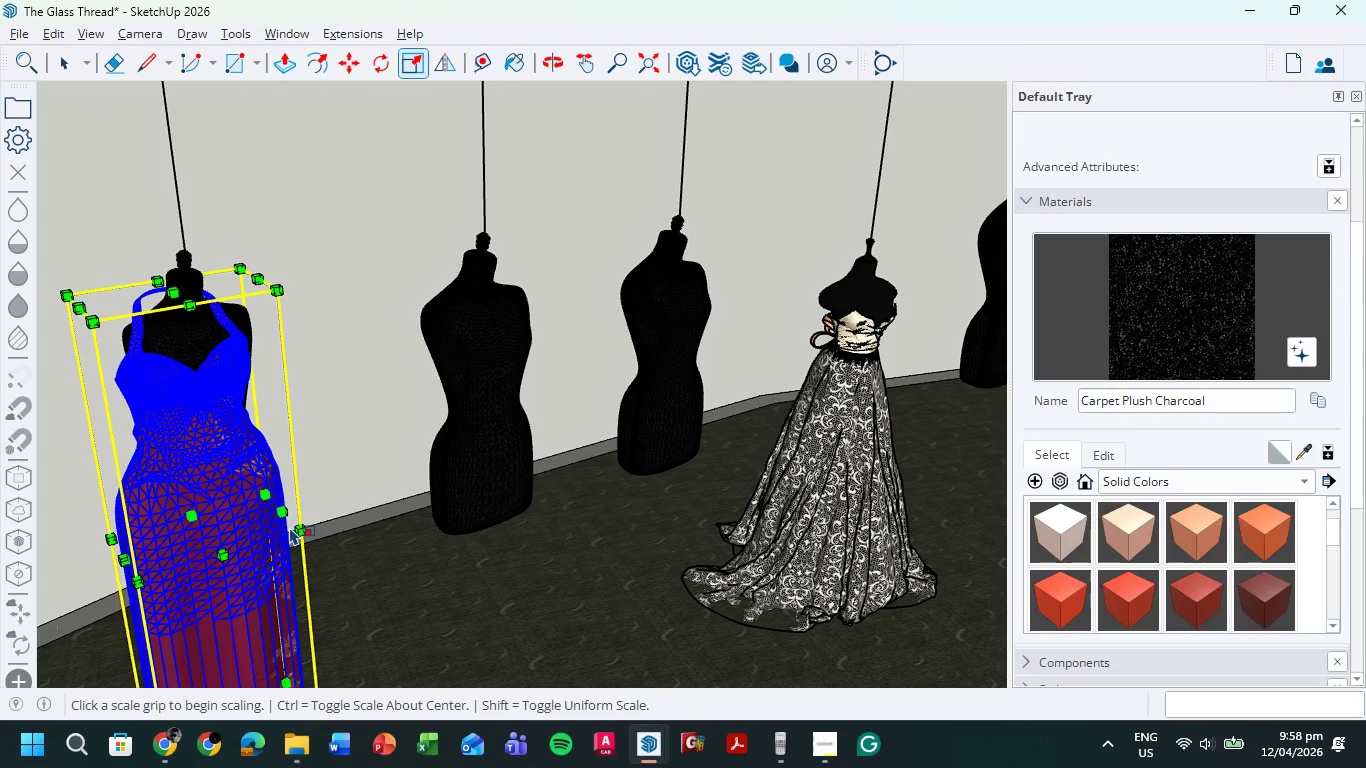 
left_click_drag(start_coordinate=[286, 516], to_coordinate=[298, 514])
 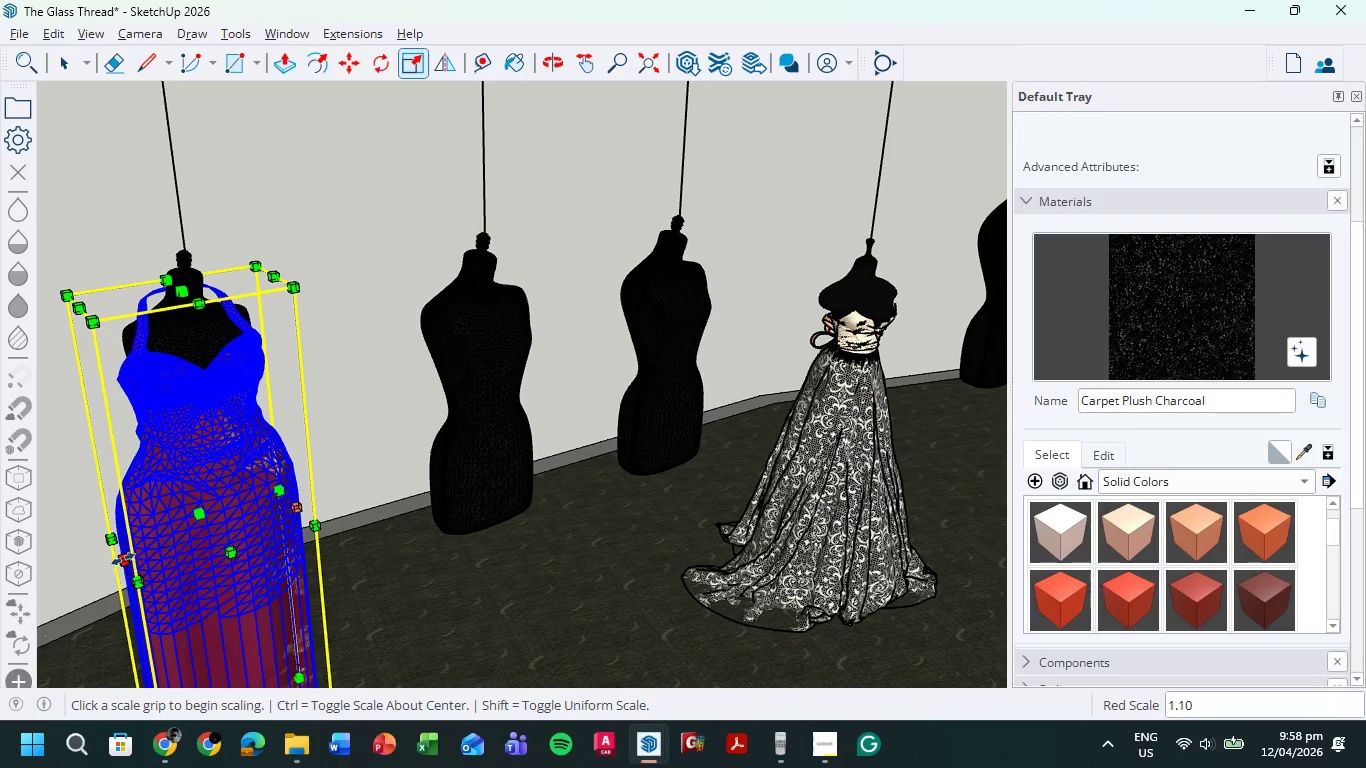 
left_click_drag(start_coordinate=[123, 558], to_coordinate=[142, 555])
 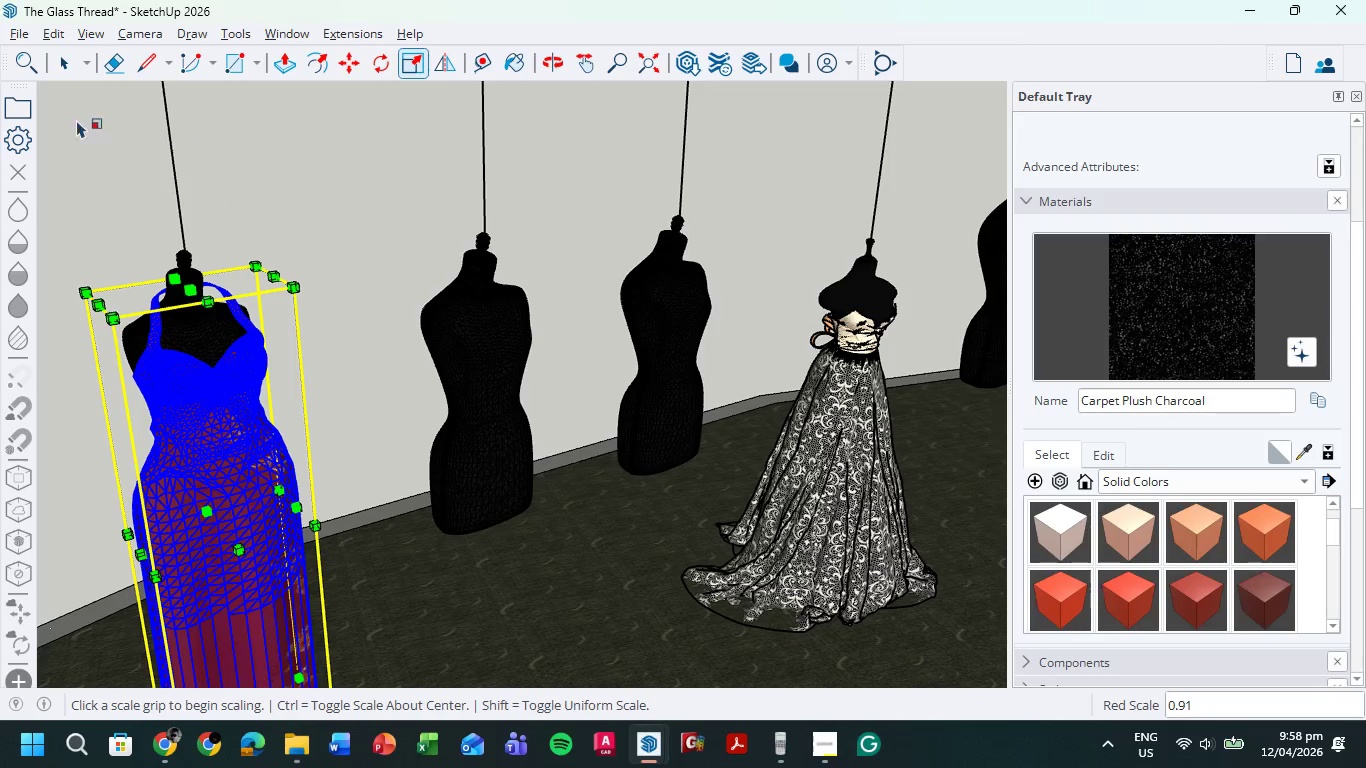 
left_click([62, 48])
 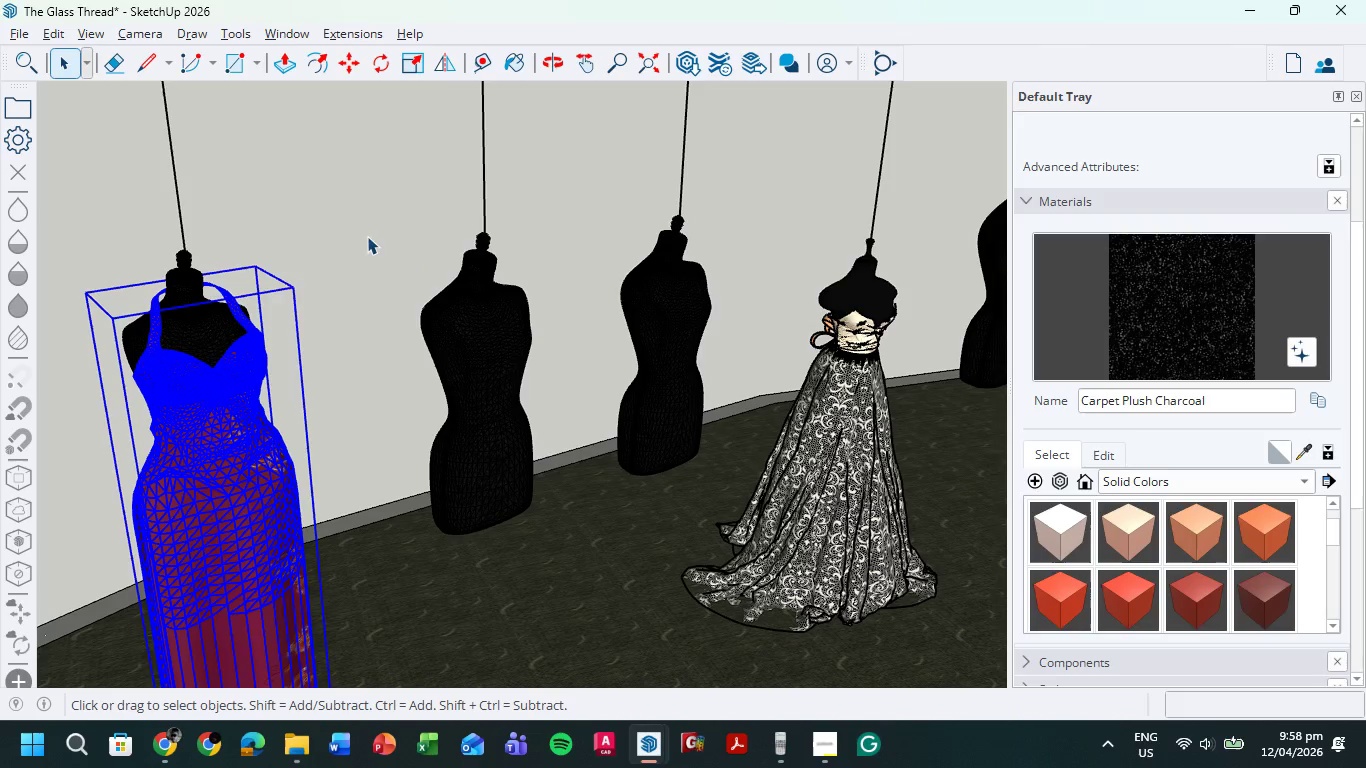 
left_click([328, 192])
 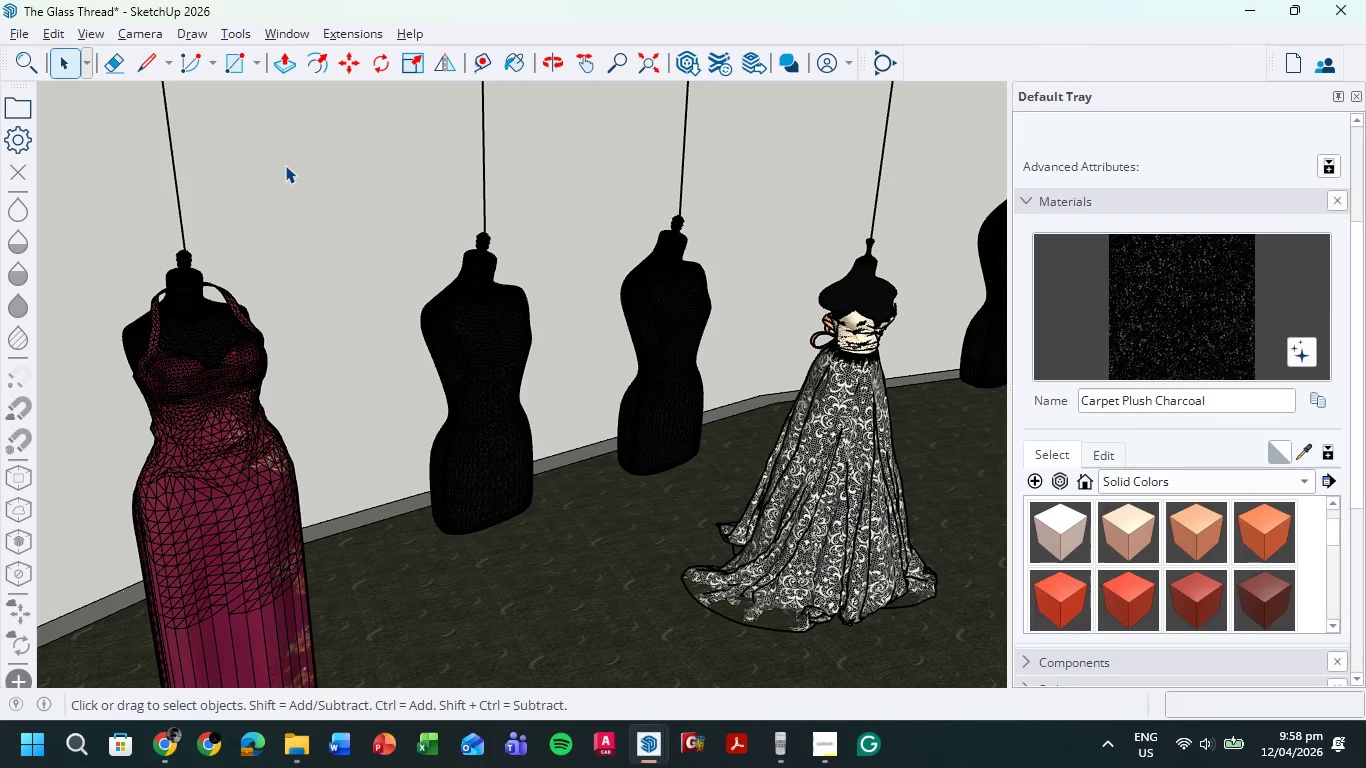 
scroll: coordinate [284, 169], scroll_direction: down, amount: 4.0
 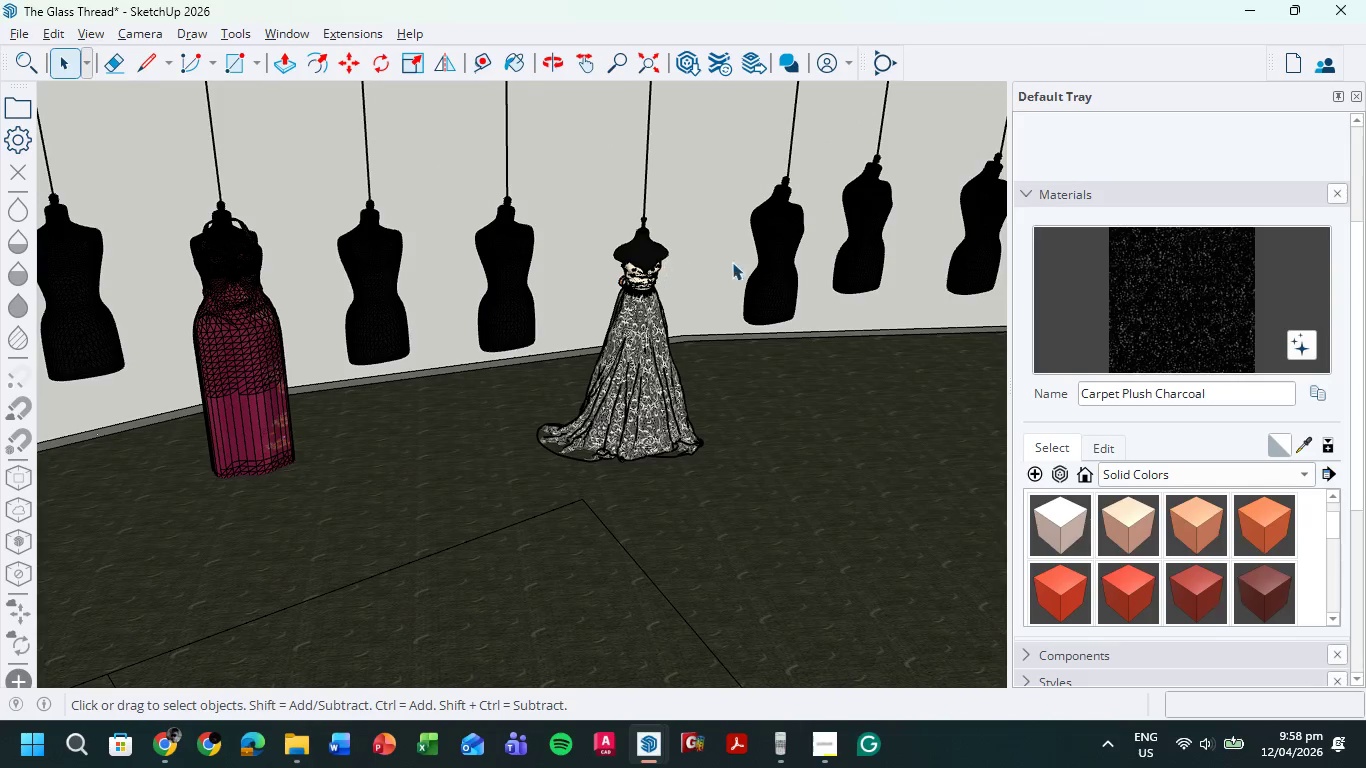 
left_click([213, 235])
 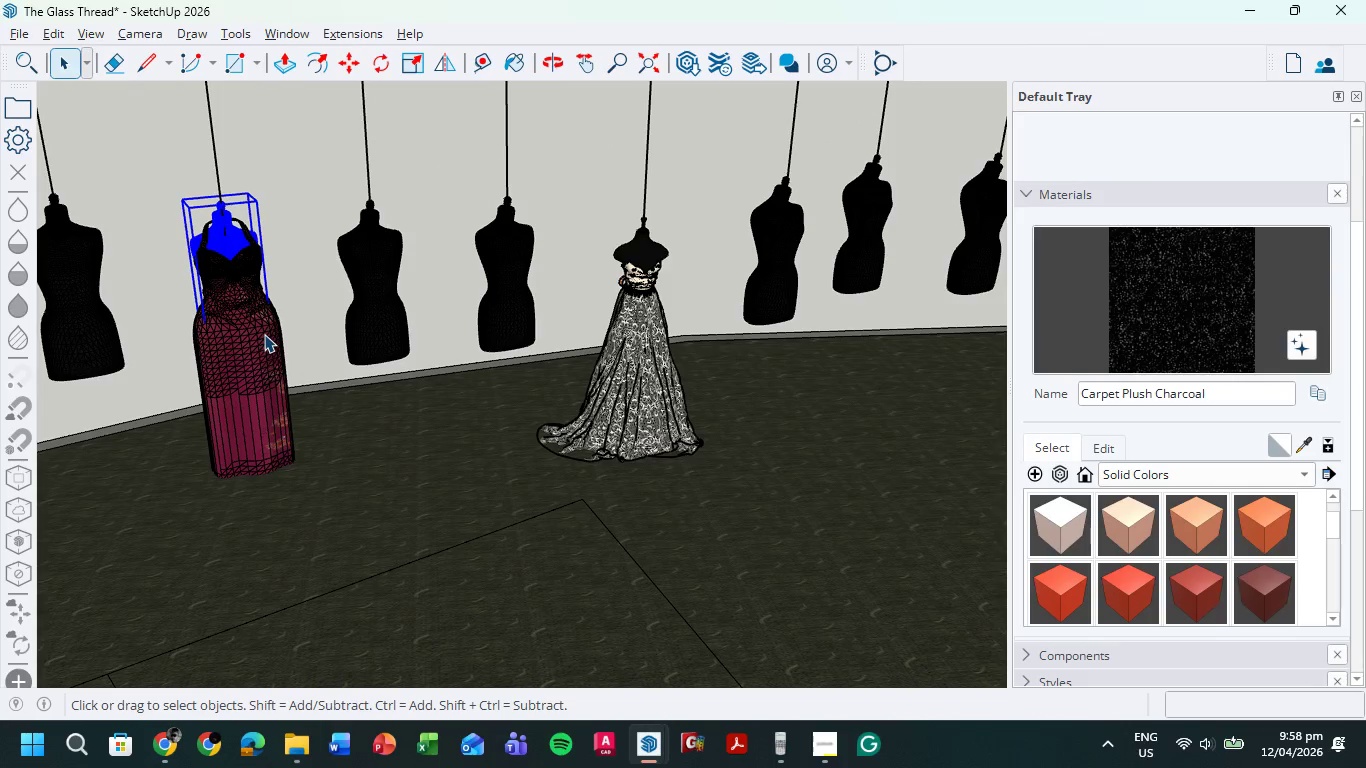 
hold_key(key=ShiftLeft, duration=0.5)
left_click([275, 498])
 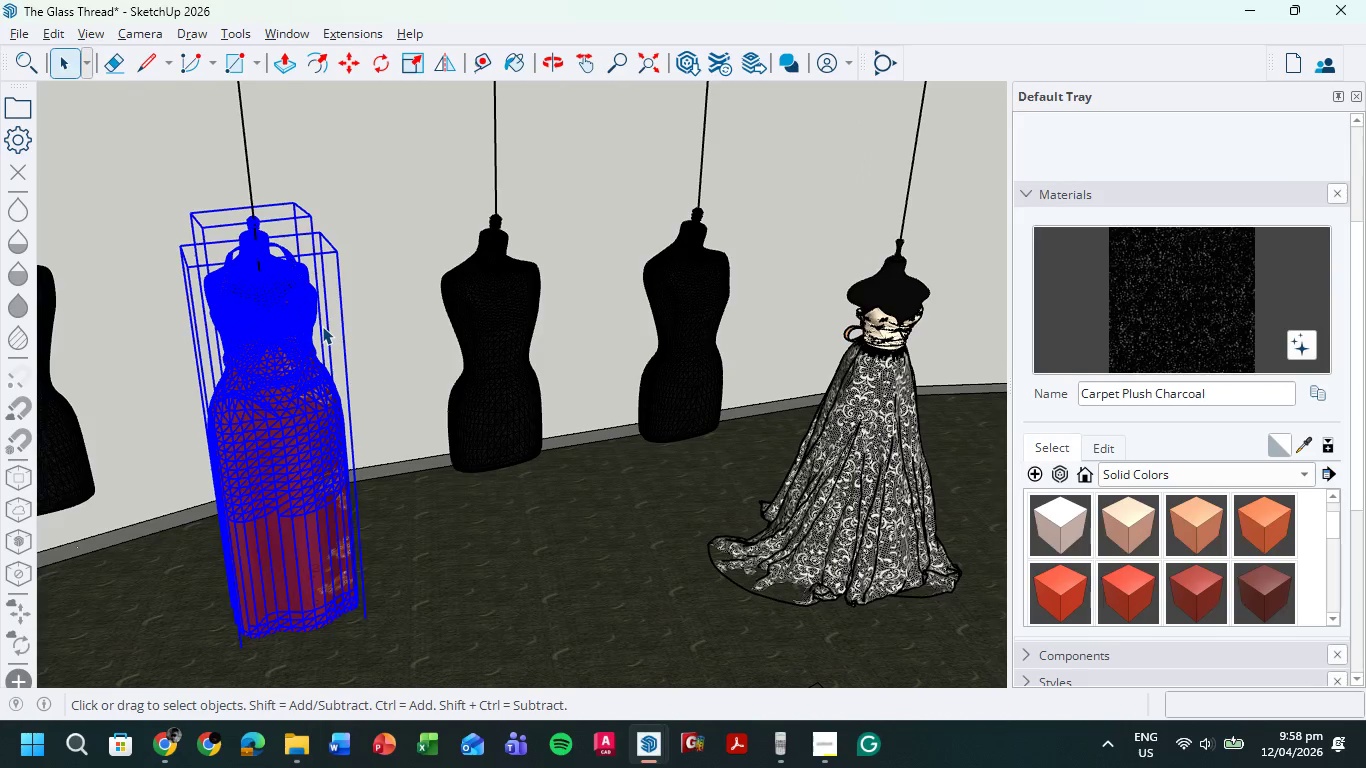 
scroll: coordinate [253, 303], scroll_direction: up, amount: 2.0
 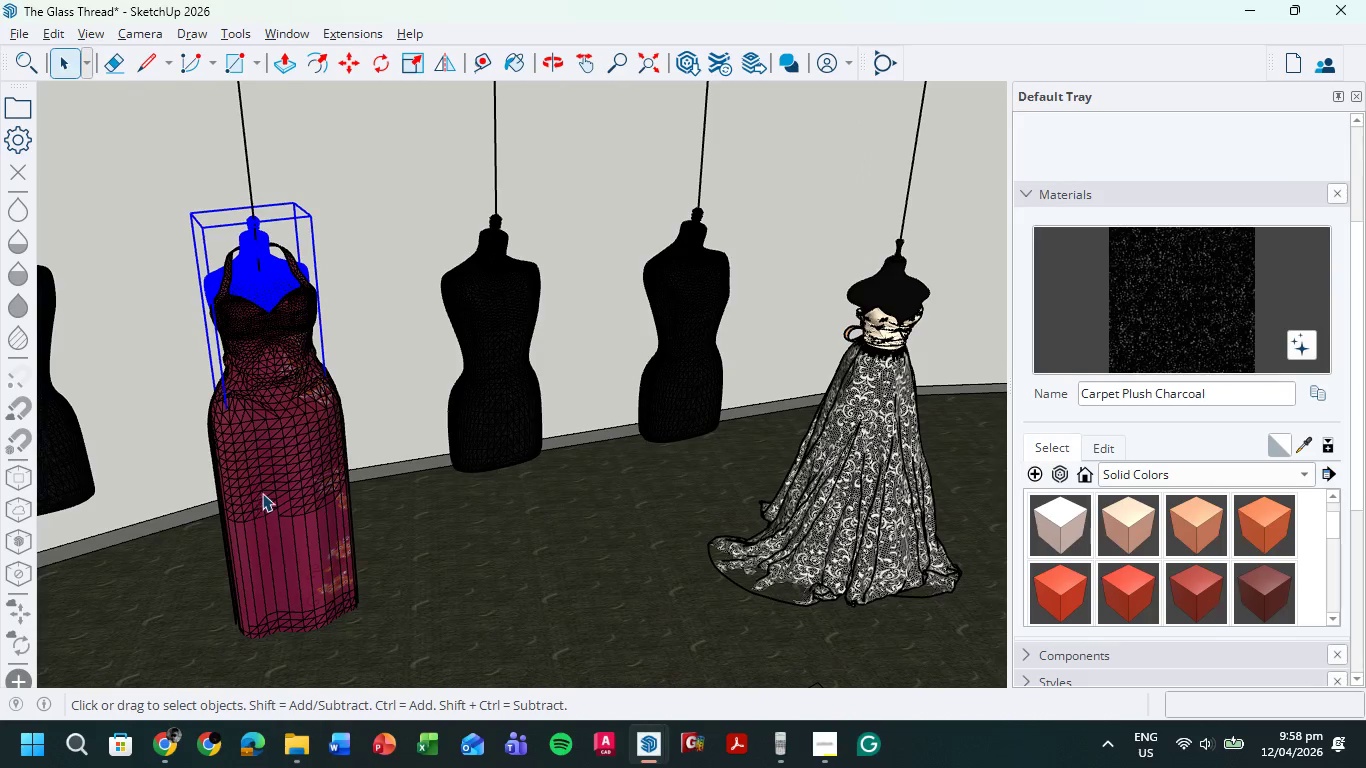 
key(S)
 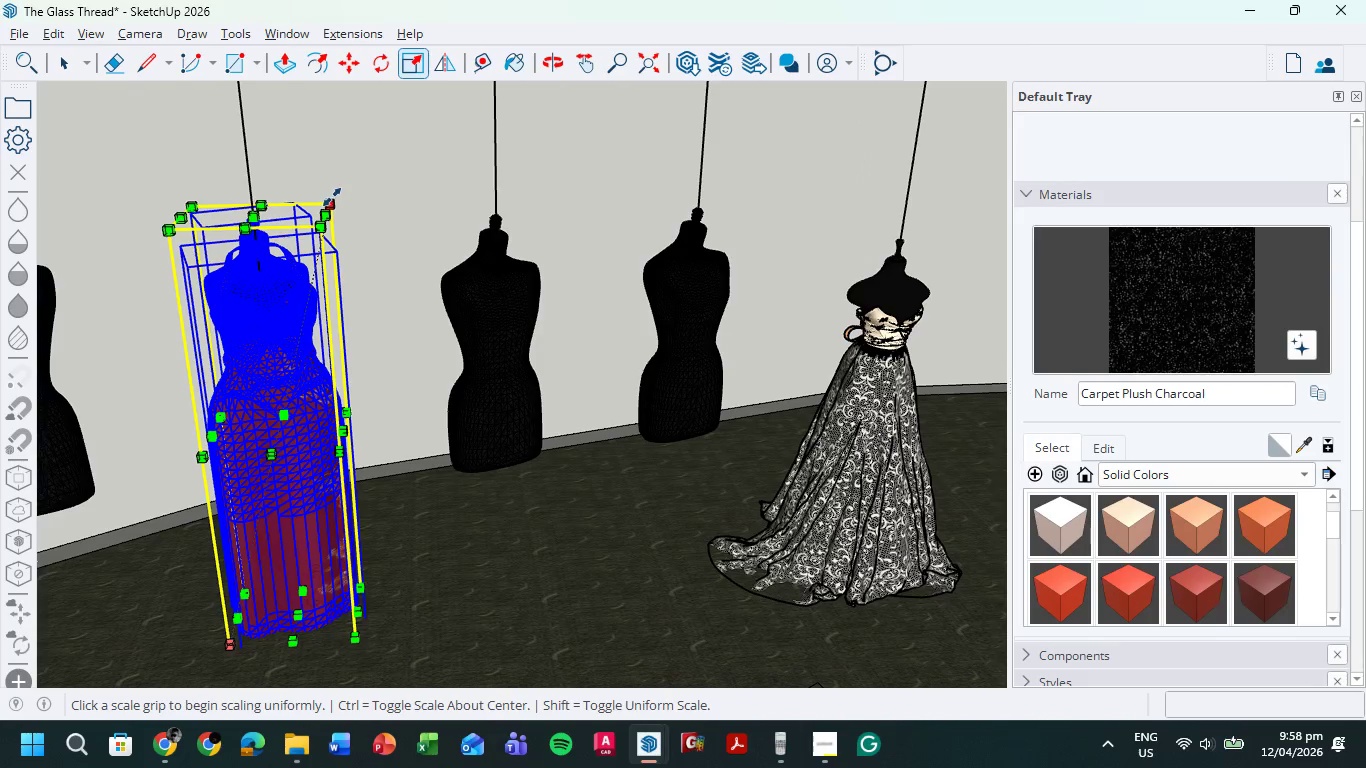 
left_click_drag(start_coordinate=[334, 197], to_coordinate=[281, 250])
 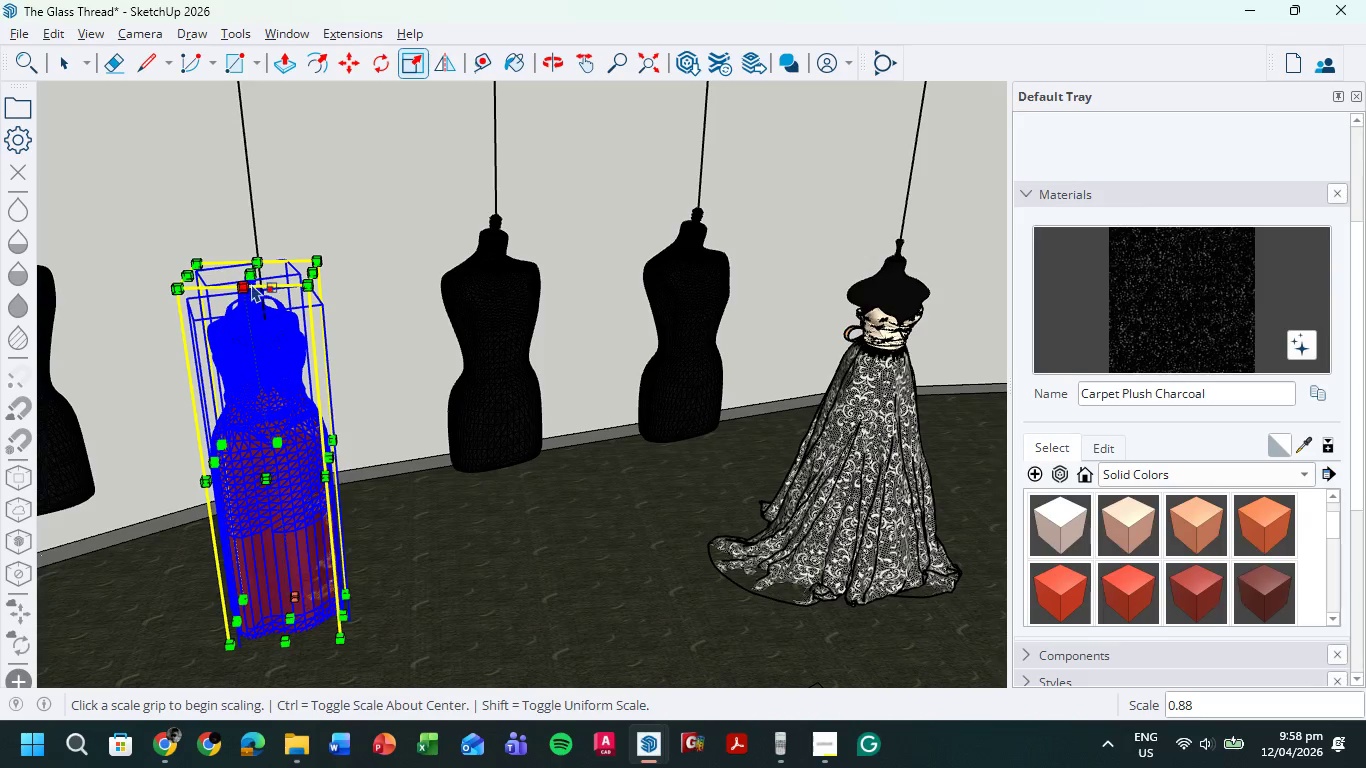 
mouse_move([233, 269])
 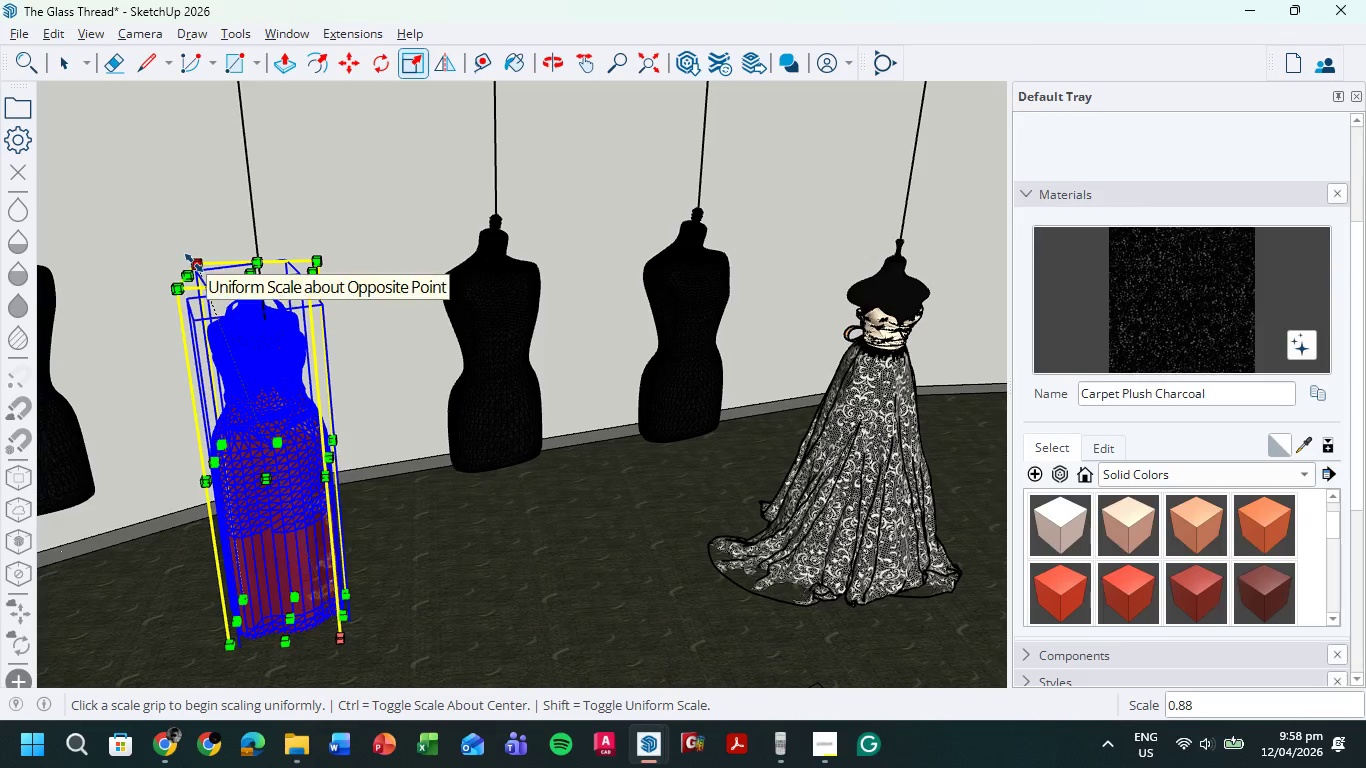 
left_click_drag(start_coordinate=[194, 263], to_coordinate=[204, 260])
 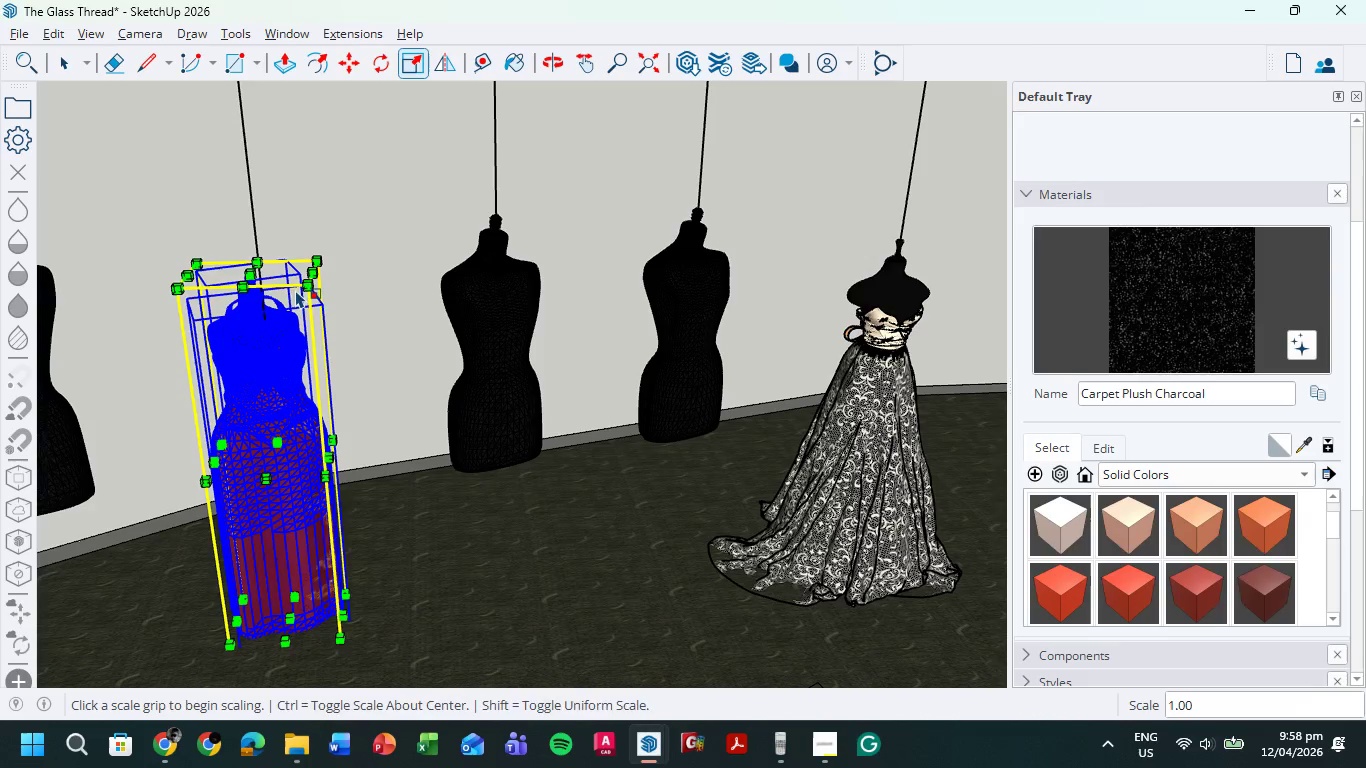 
left_click_drag(start_coordinate=[313, 284], to_coordinate=[303, 291])
 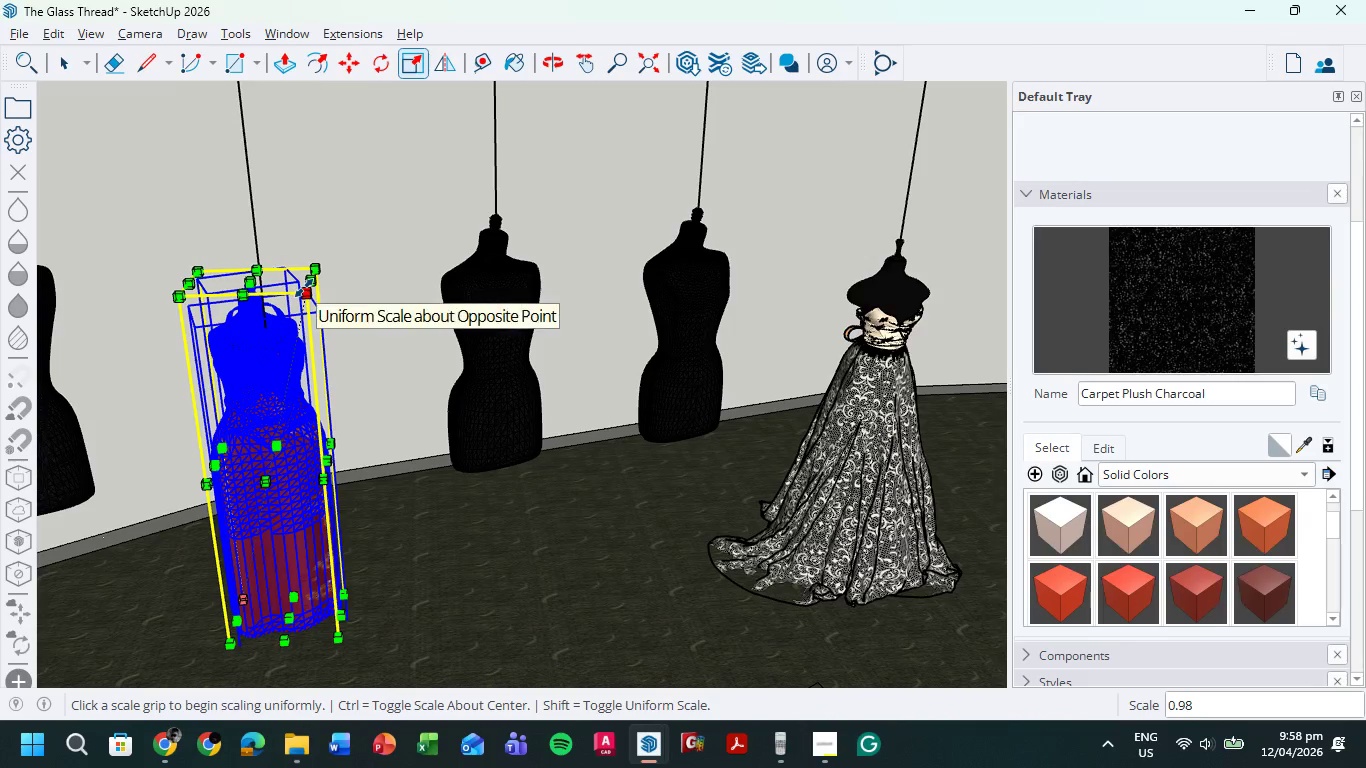 
key(M)
 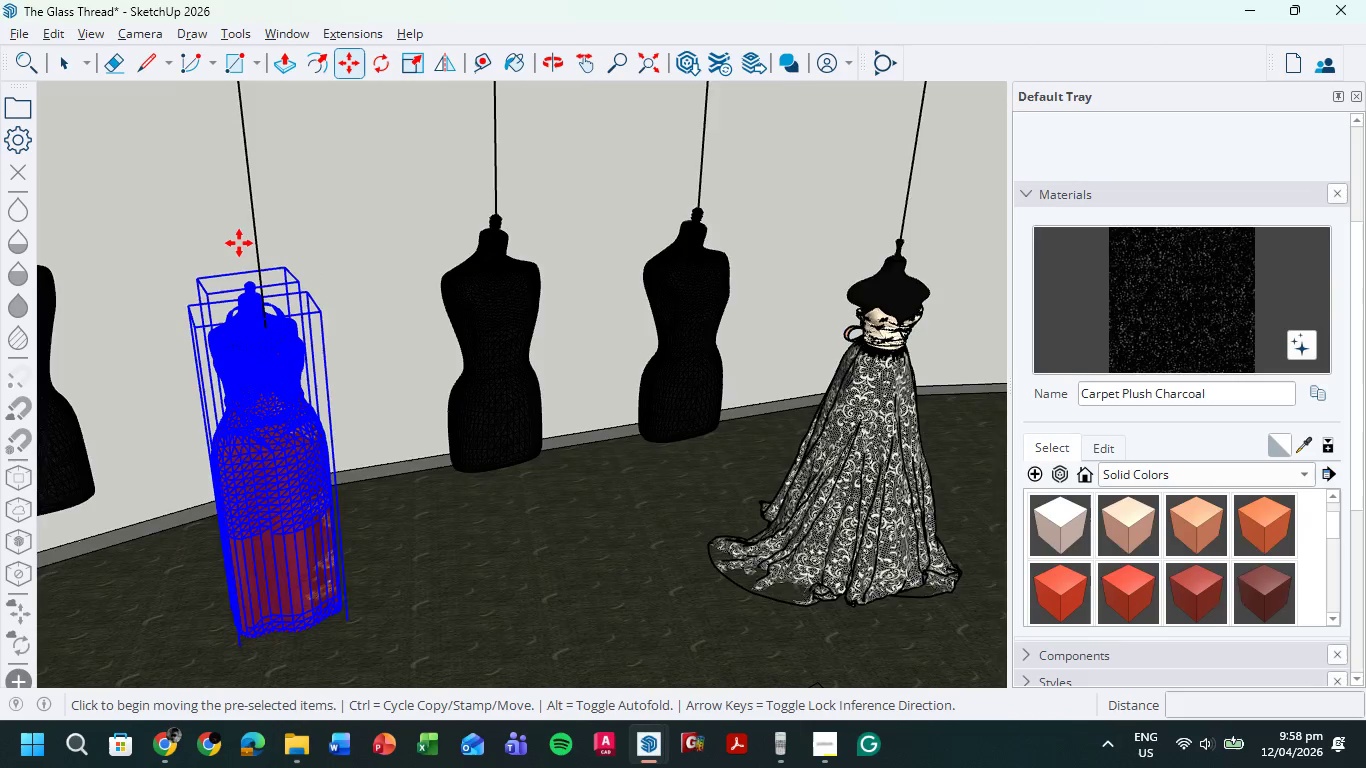 
scroll: coordinate [240, 247], scroll_direction: up, amount: 4.0
 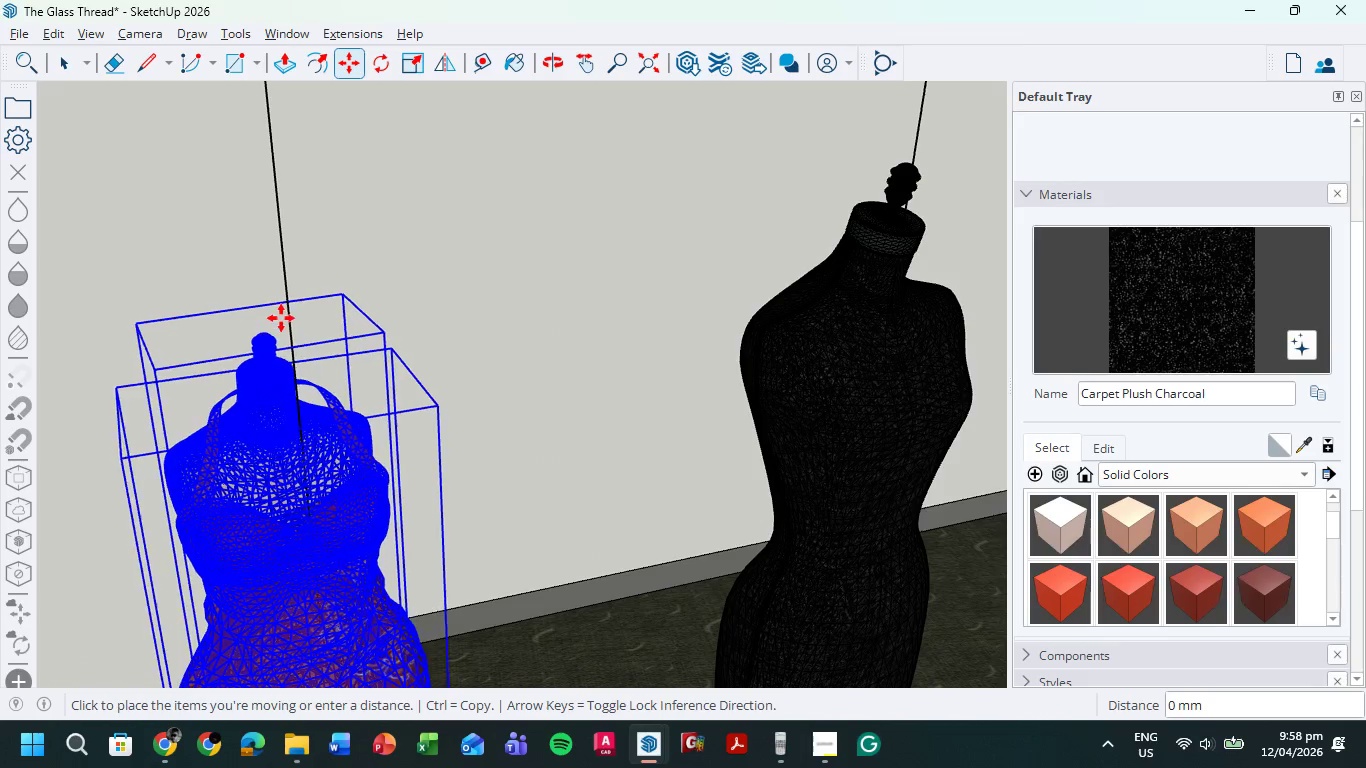 
left_click([286, 307])
 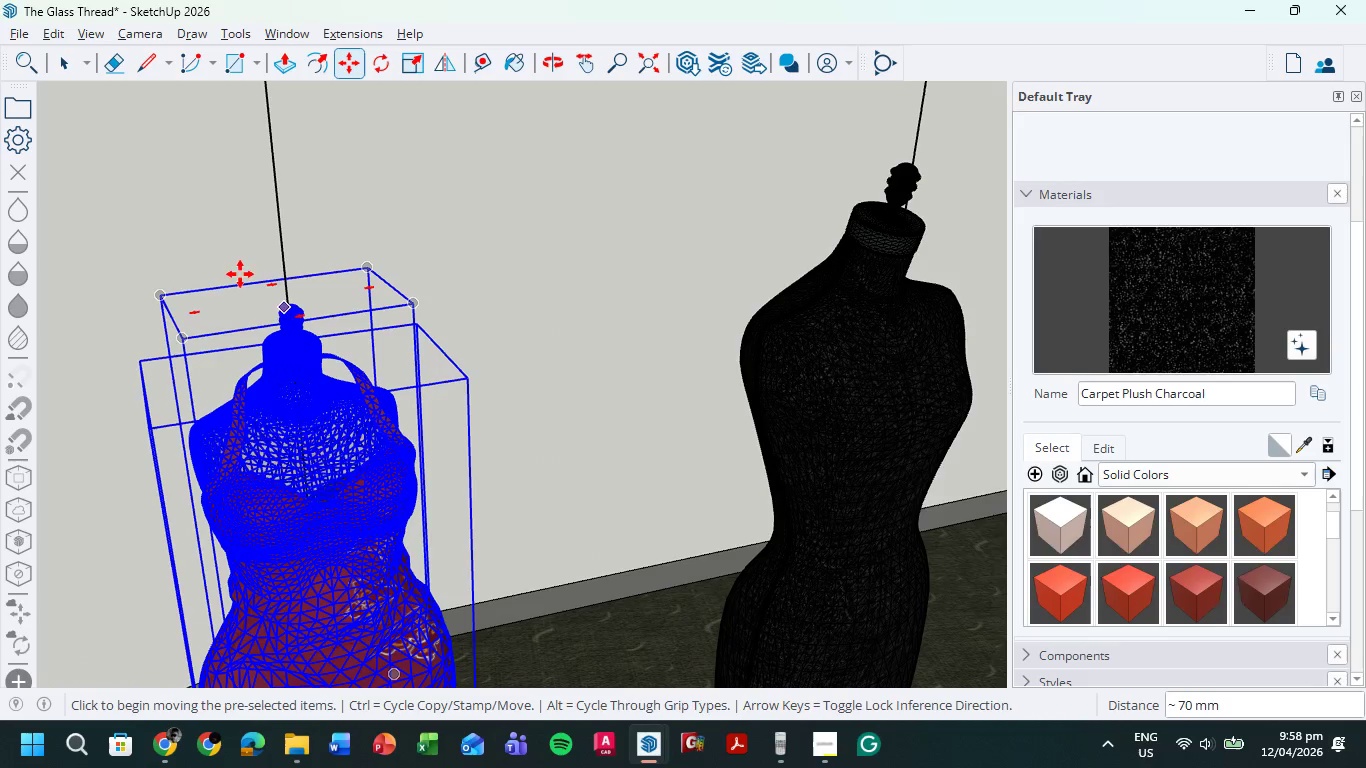 
scroll: coordinate [195, 256], scroll_direction: down, amount: 6.0
 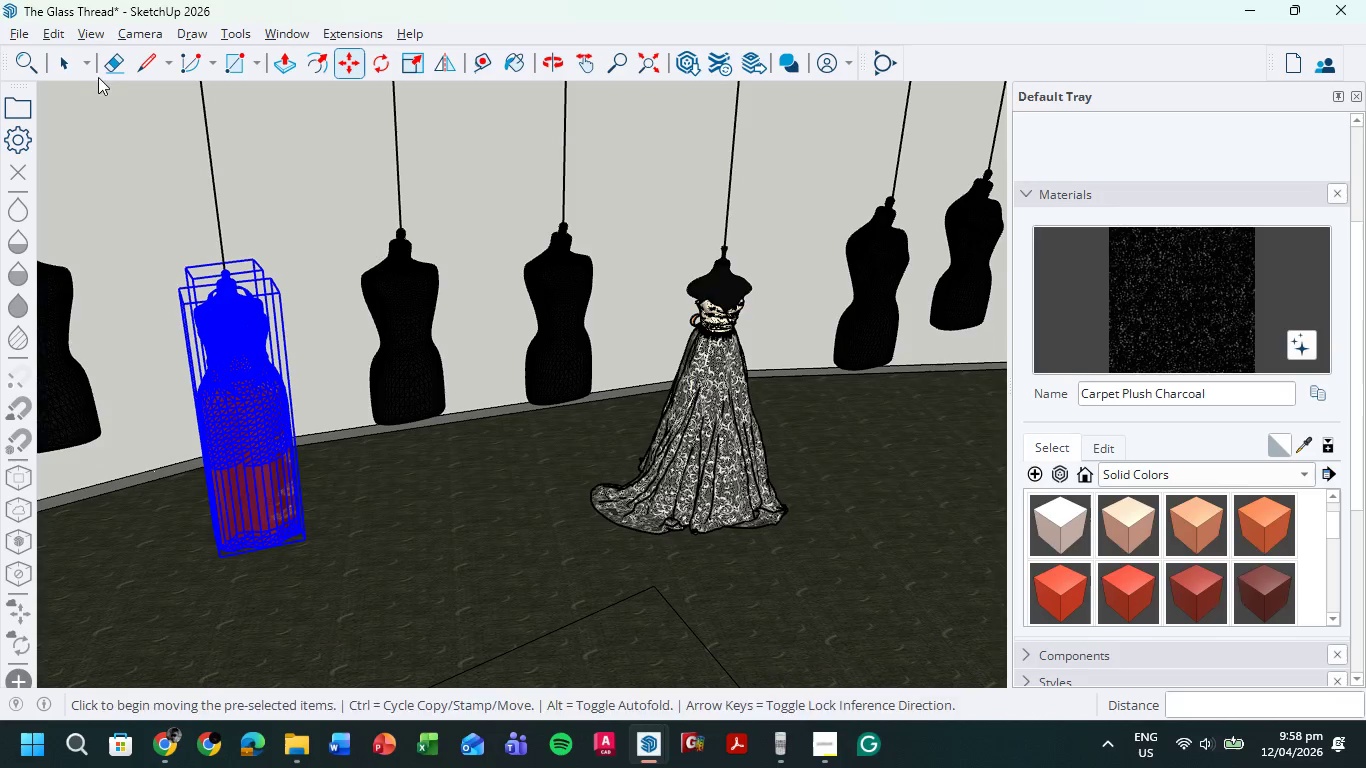 
double_click([94, 152])
 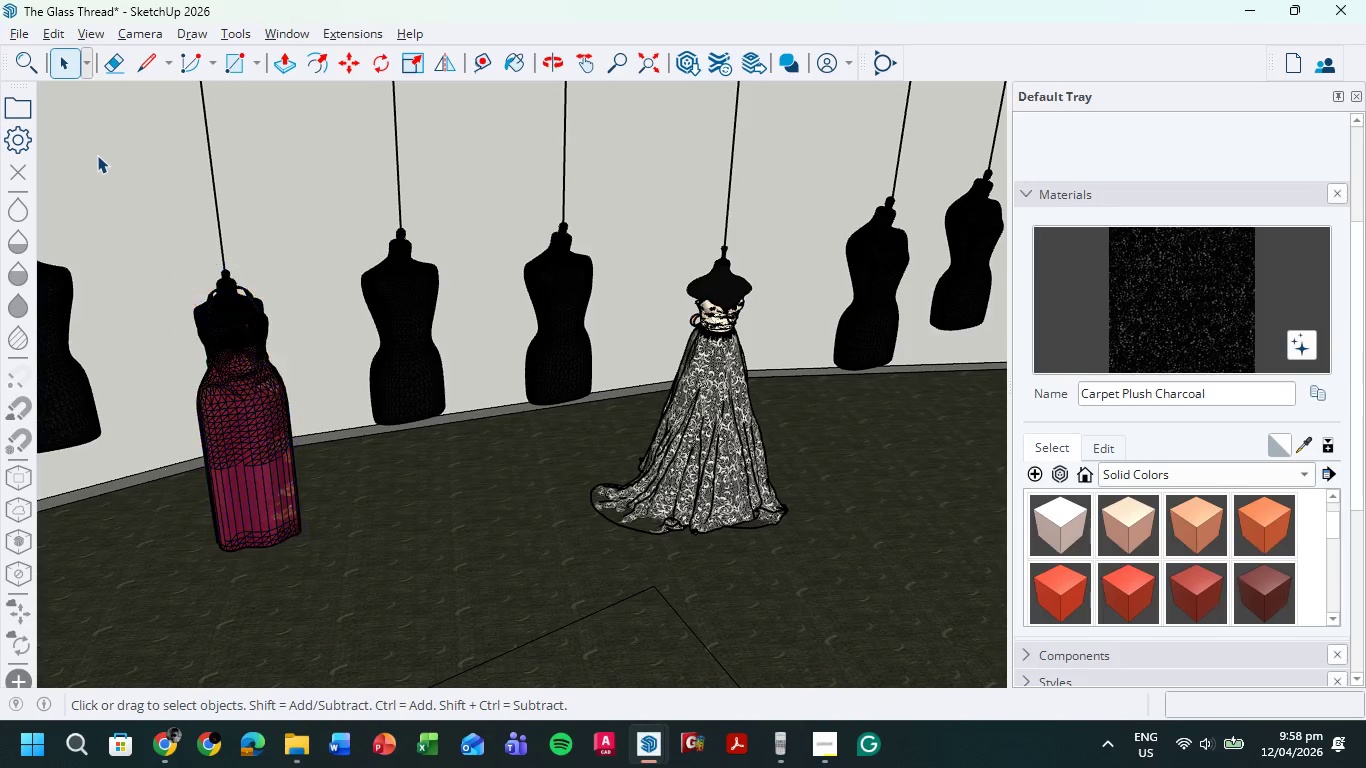 
triple_click([97, 155])
 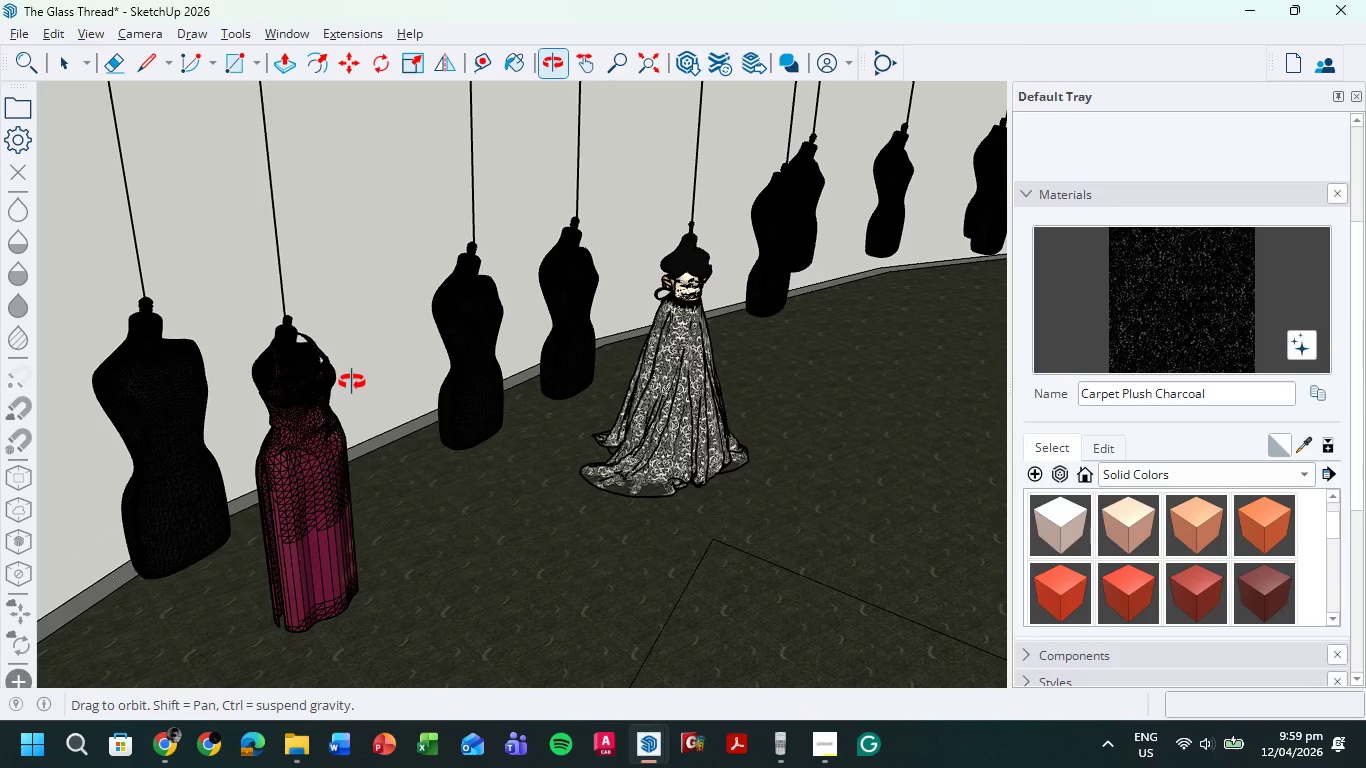 
scroll: coordinate [245, 370], scroll_direction: up, amount: 5.0
 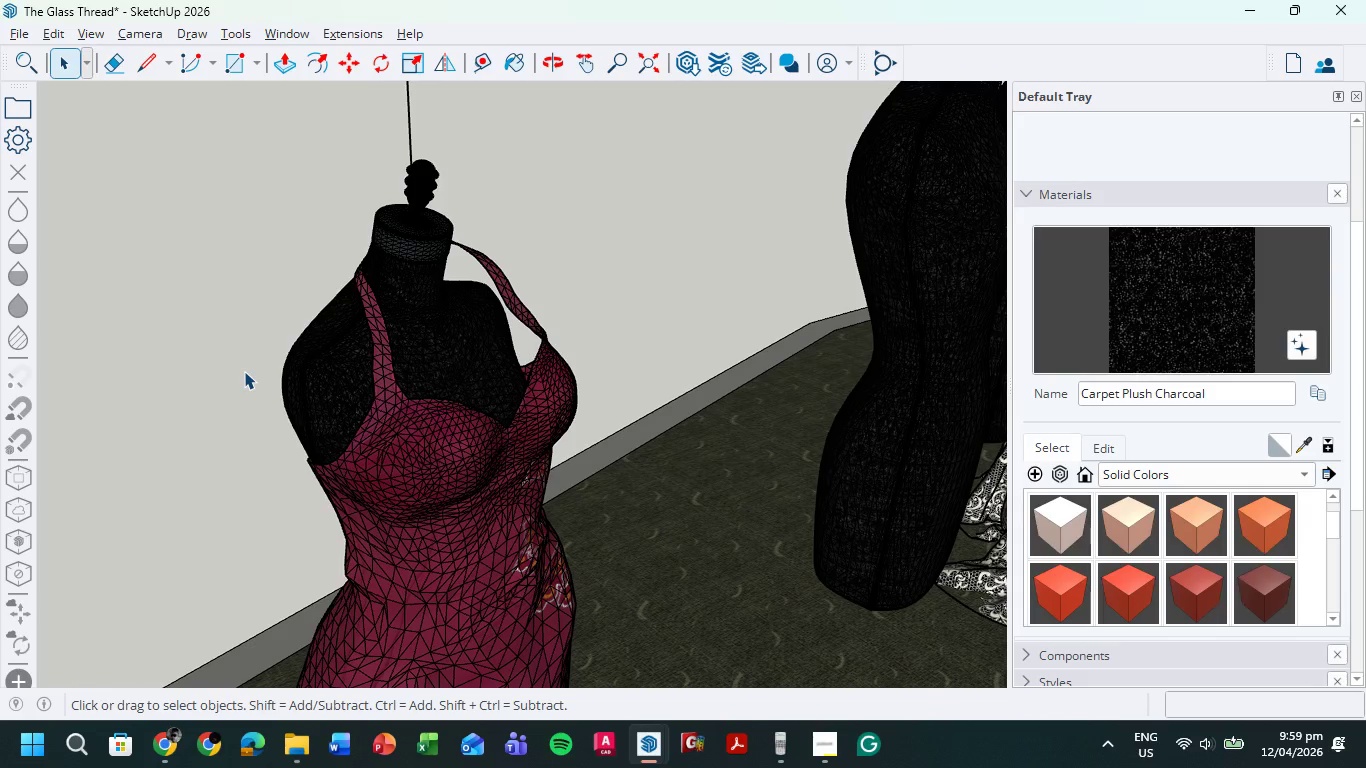 
left_click([562, 515])
 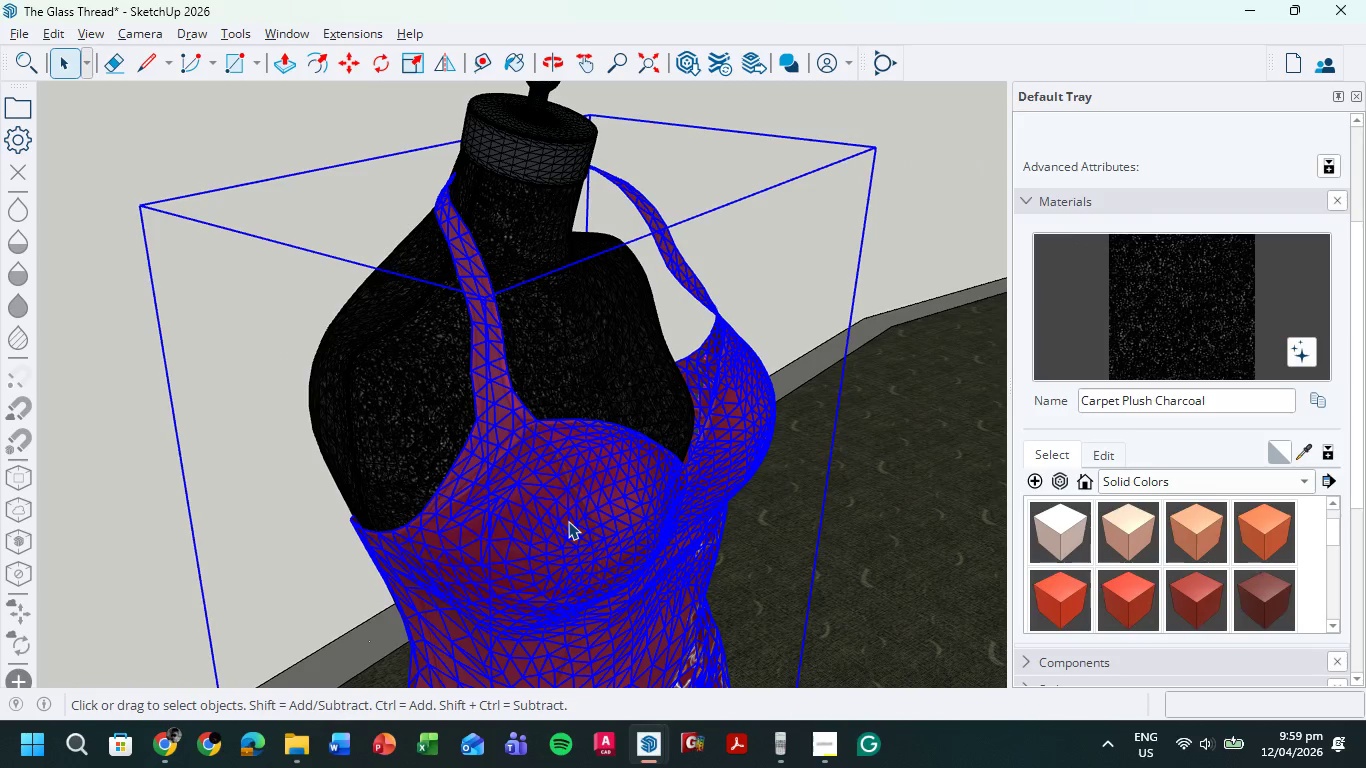 
scroll: coordinate [244, 371], scroll_direction: up, amount: 1.0
 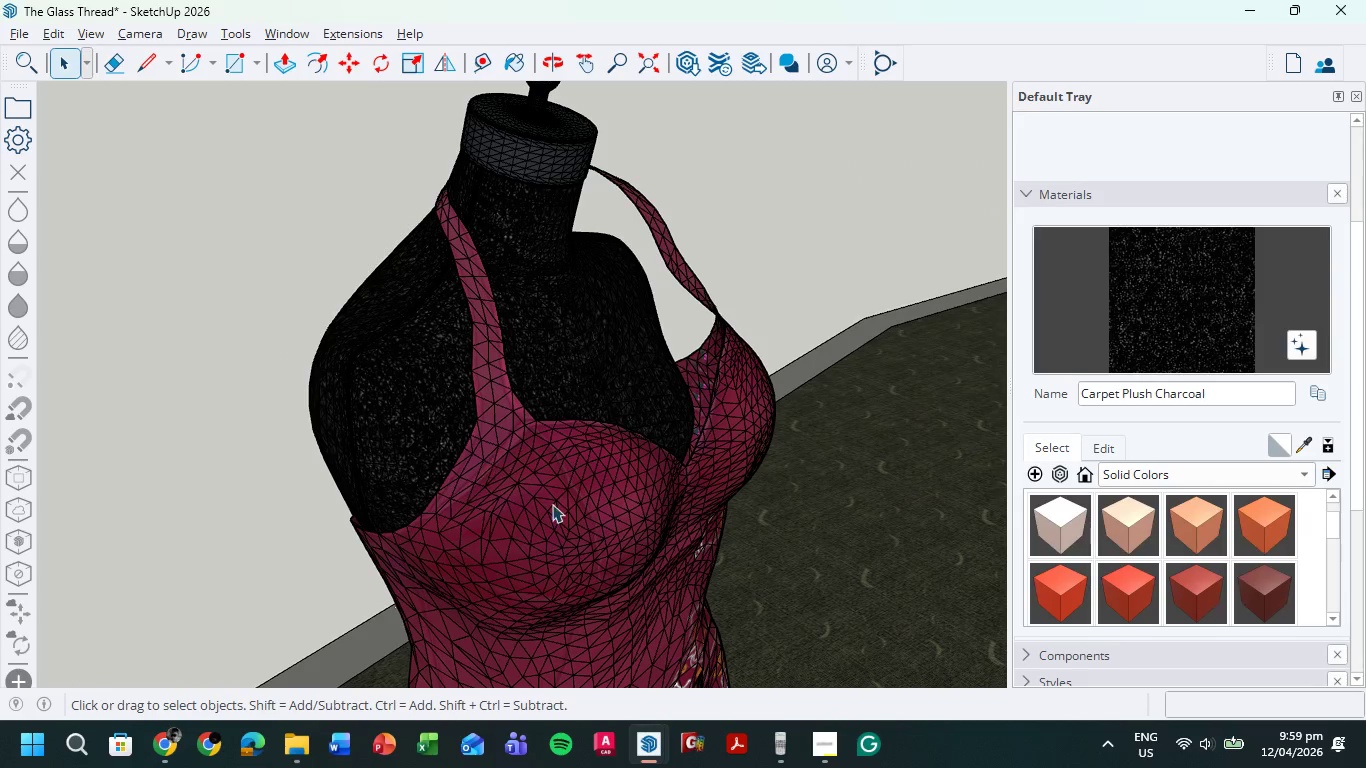 
key(S)
 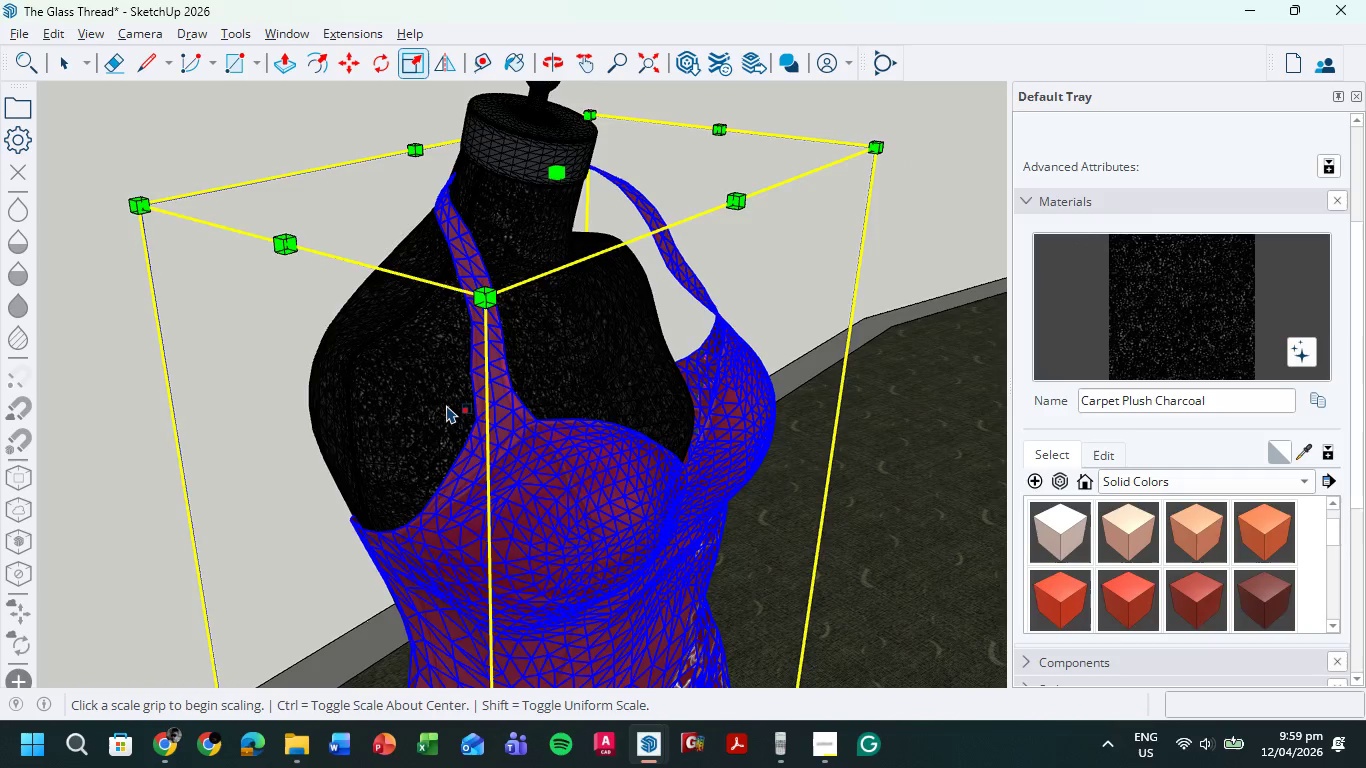 
hold_key(key=ShiftLeft, duration=0.77)
 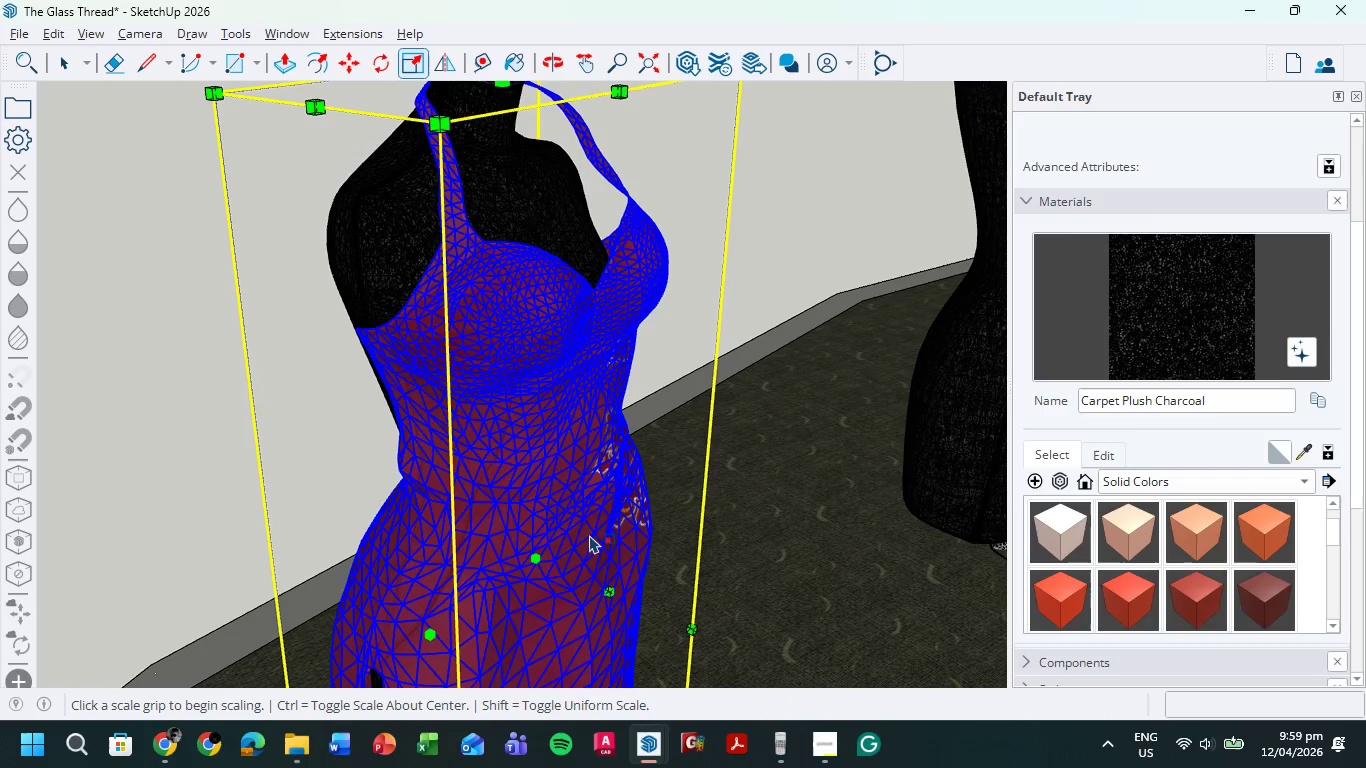 
scroll: coordinate [466, 459], scroll_direction: down, amount: 4.0
 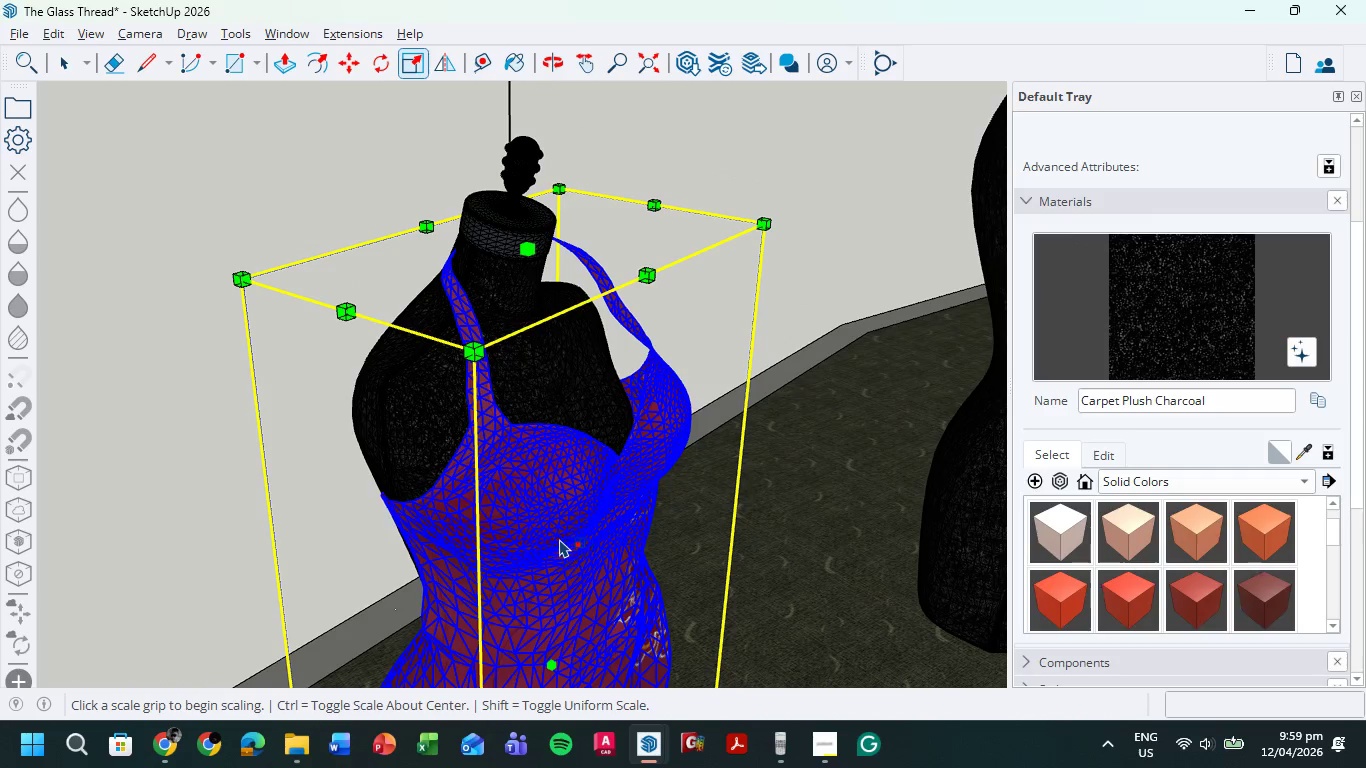 
hold_key(key=ShiftLeft, duration=1.01)
 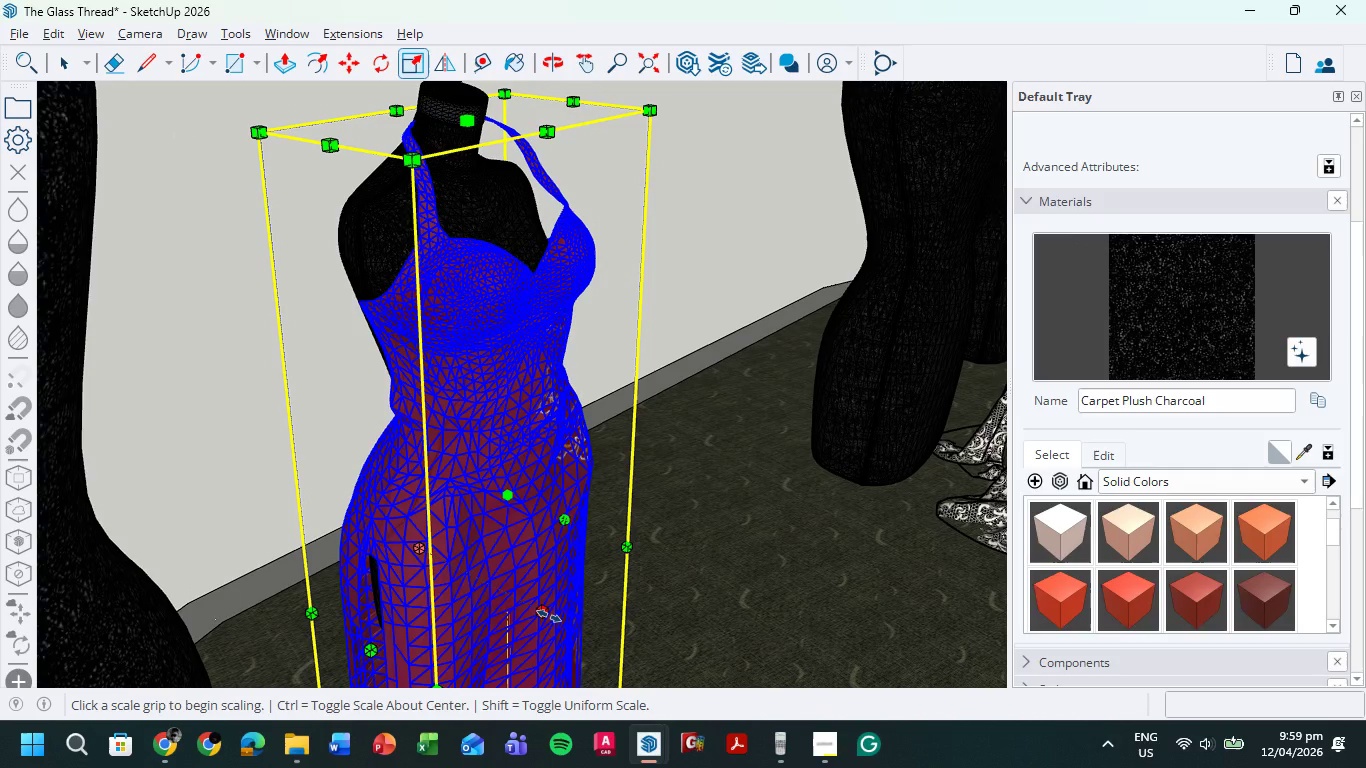 
scroll: coordinate [584, 529], scroll_direction: down, amount: 3.0
 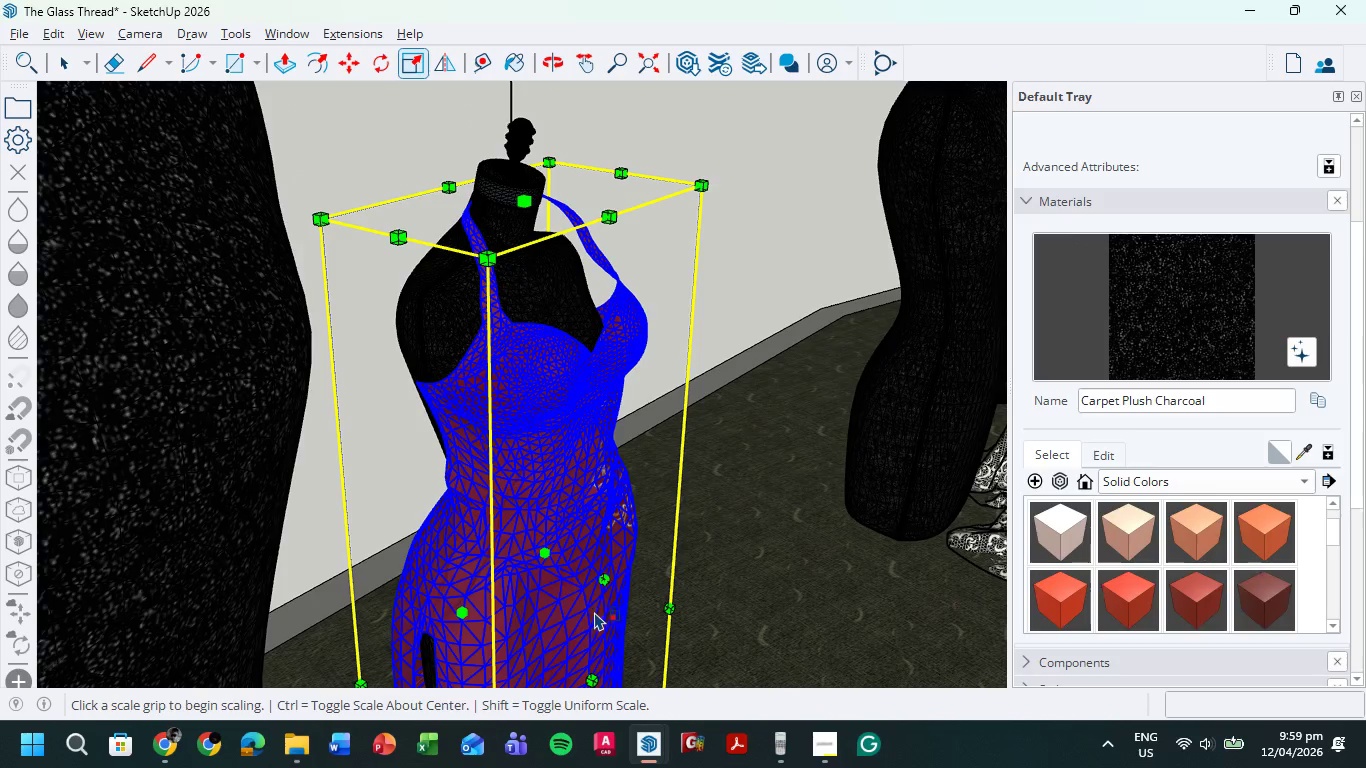 
left_click_drag(start_coordinate=[549, 615], to_coordinate=[532, 602])
 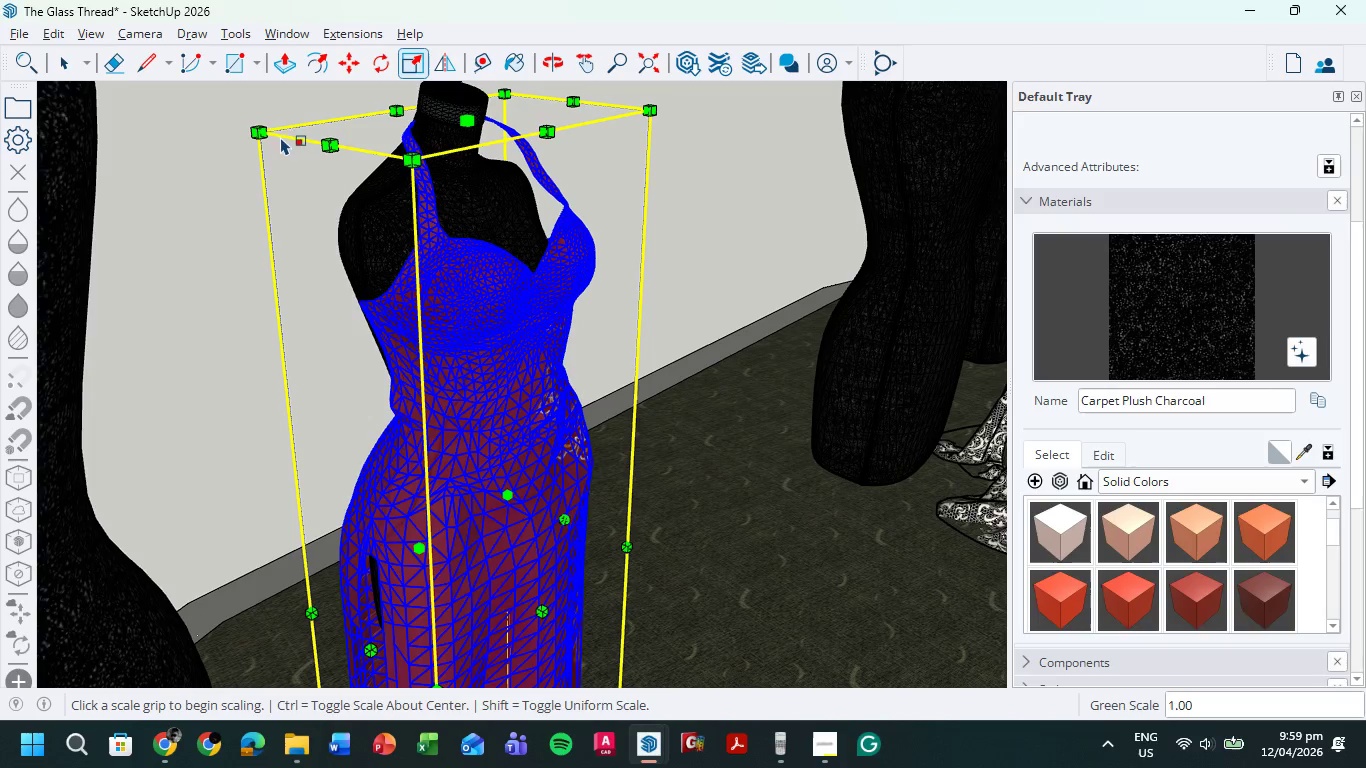 
left_click_drag(start_coordinate=[258, 132], to_coordinate=[255, 146])
 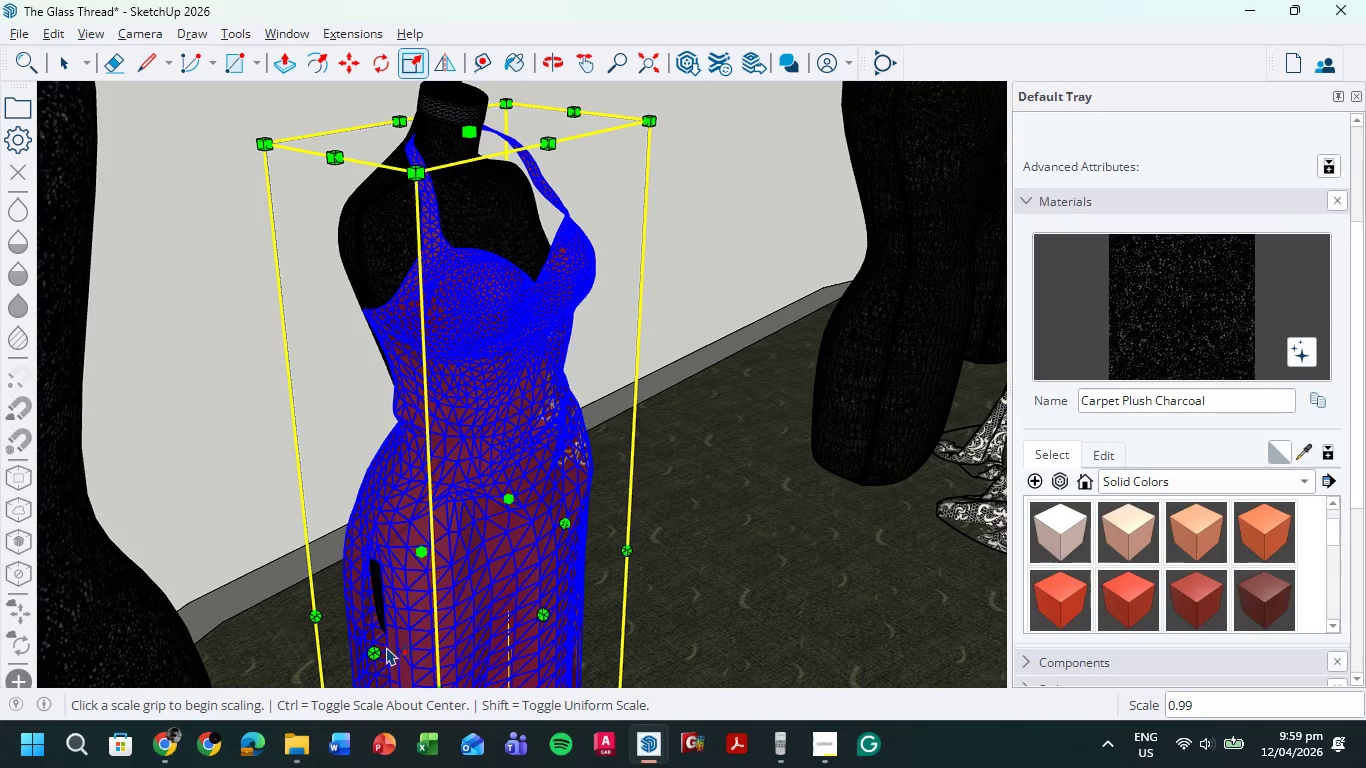 
left_click_drag(start_coordinate=[378, 655], to_coordinate=[368, 650])
 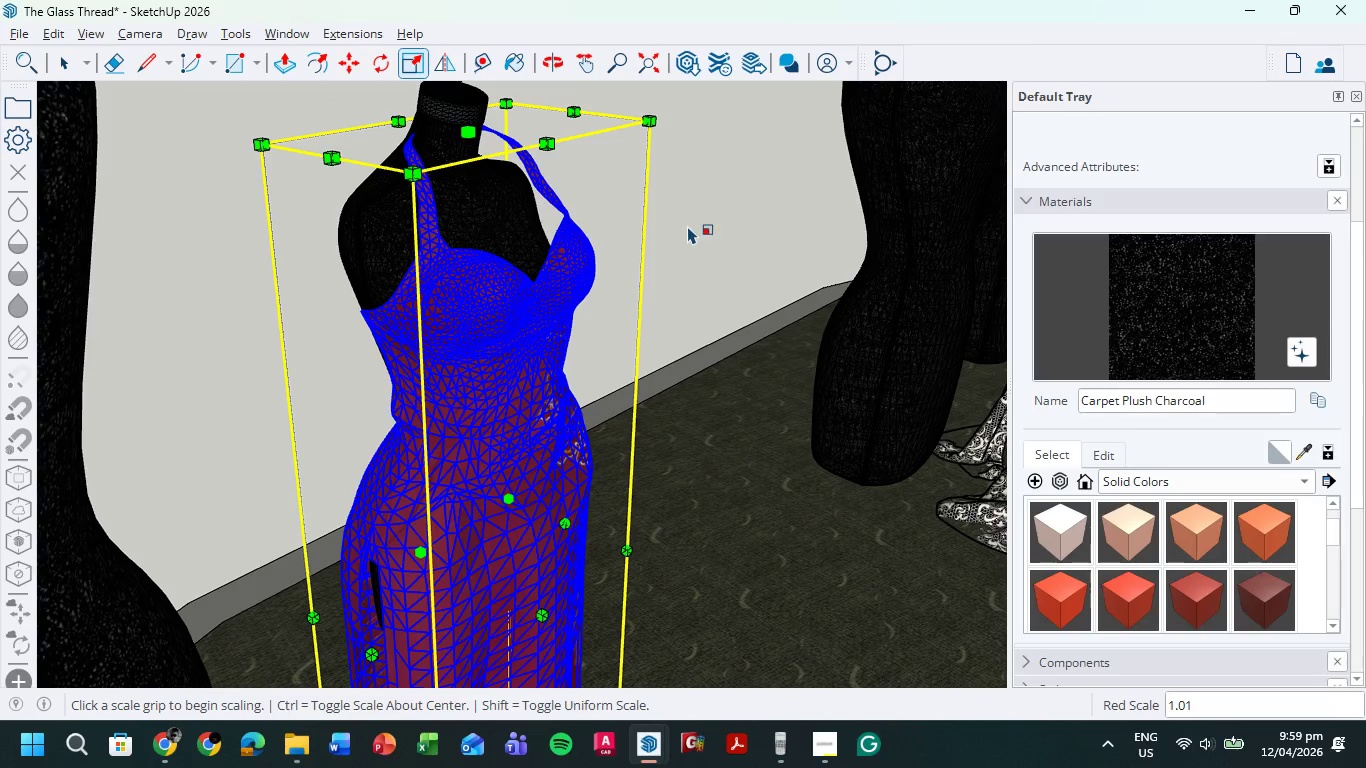 
hold_key(key=ShiftLeft, duration=0.44)
 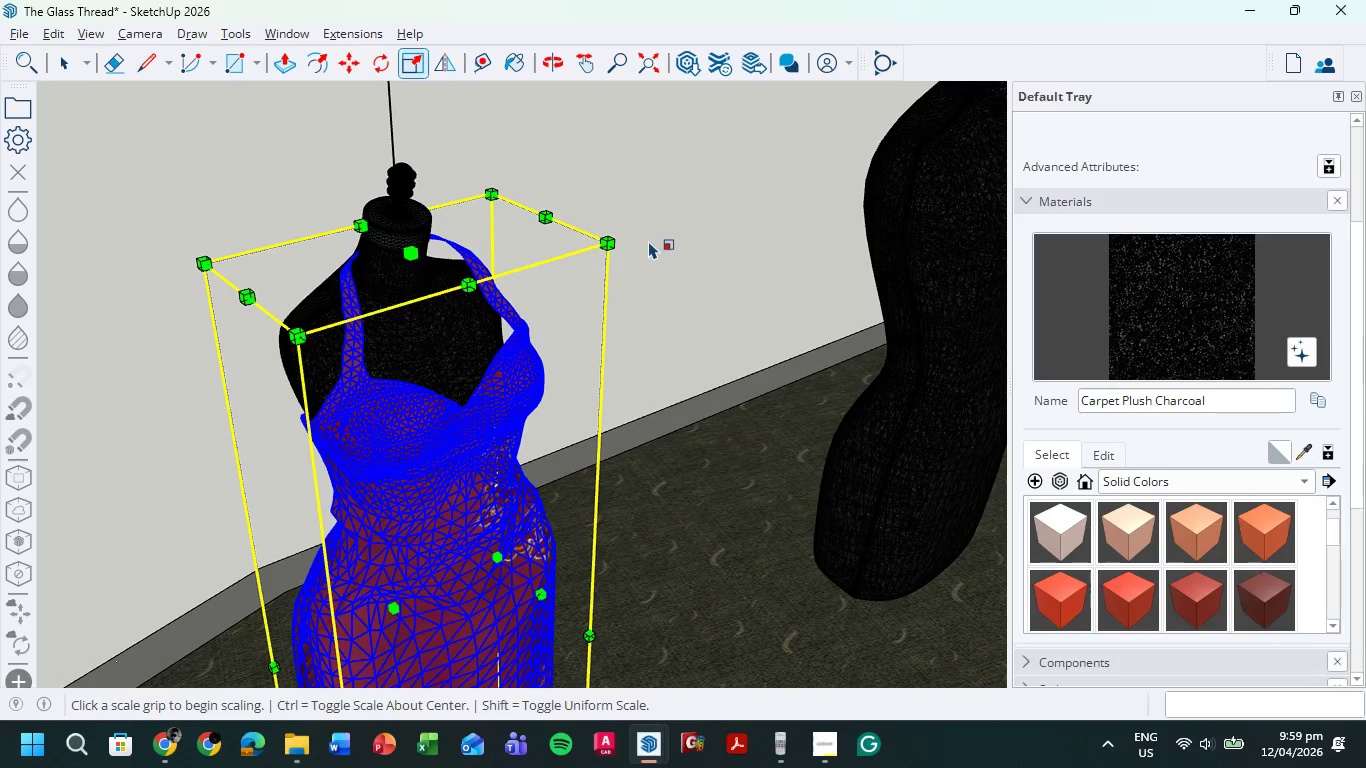 
left_click_drag(start_coordinate=[614, 241], to_coordinate=[594, 233])
 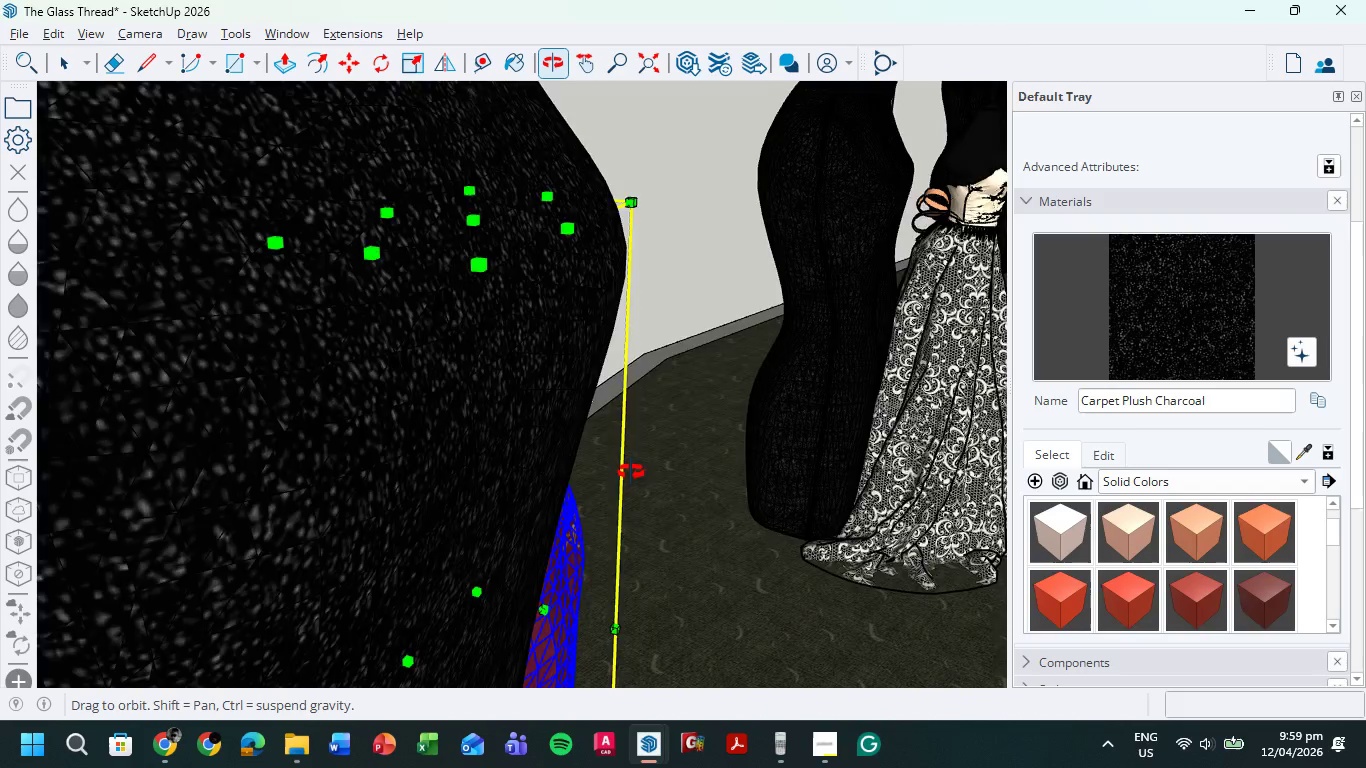 
hold_key(key=ShiftLeft, duration=0.5)
 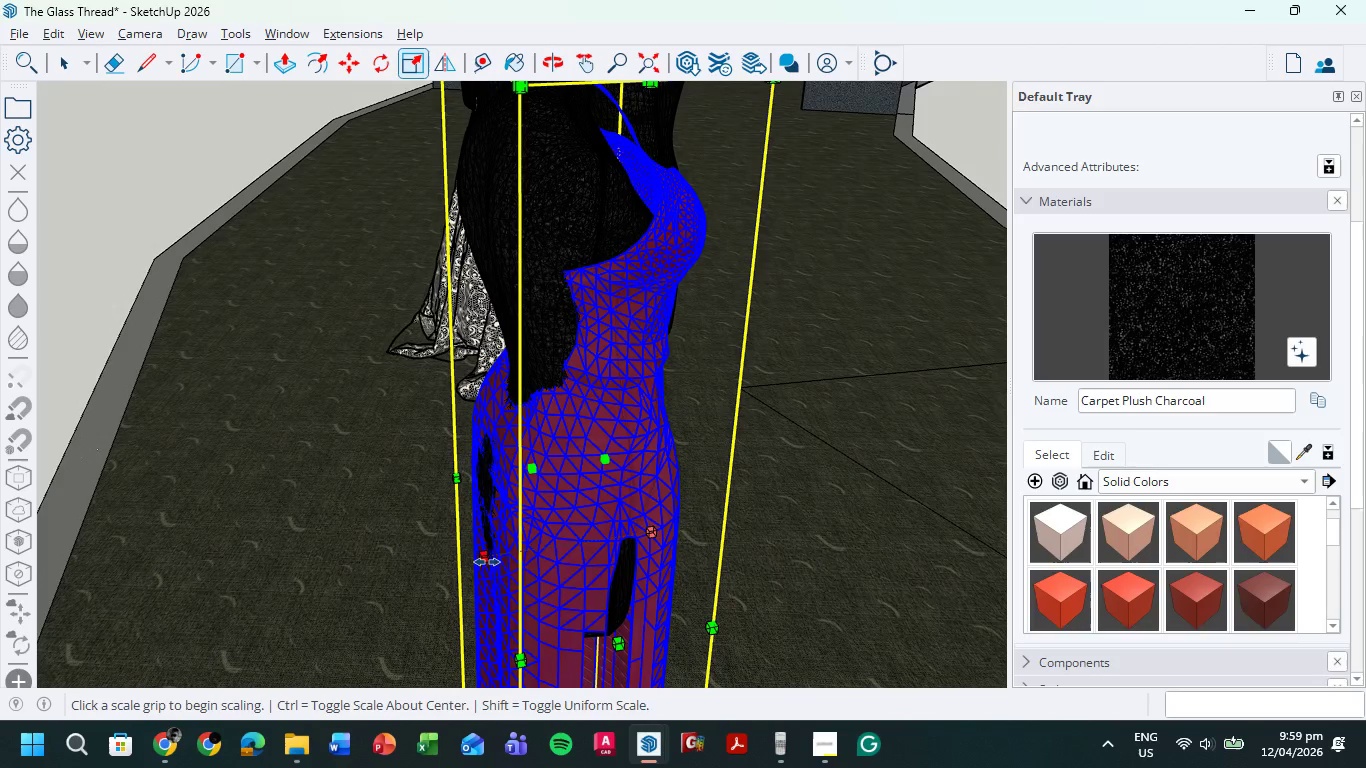 
left_click_drag(start_coordinate=[485, 555], to_coordinate=[432, 565])
 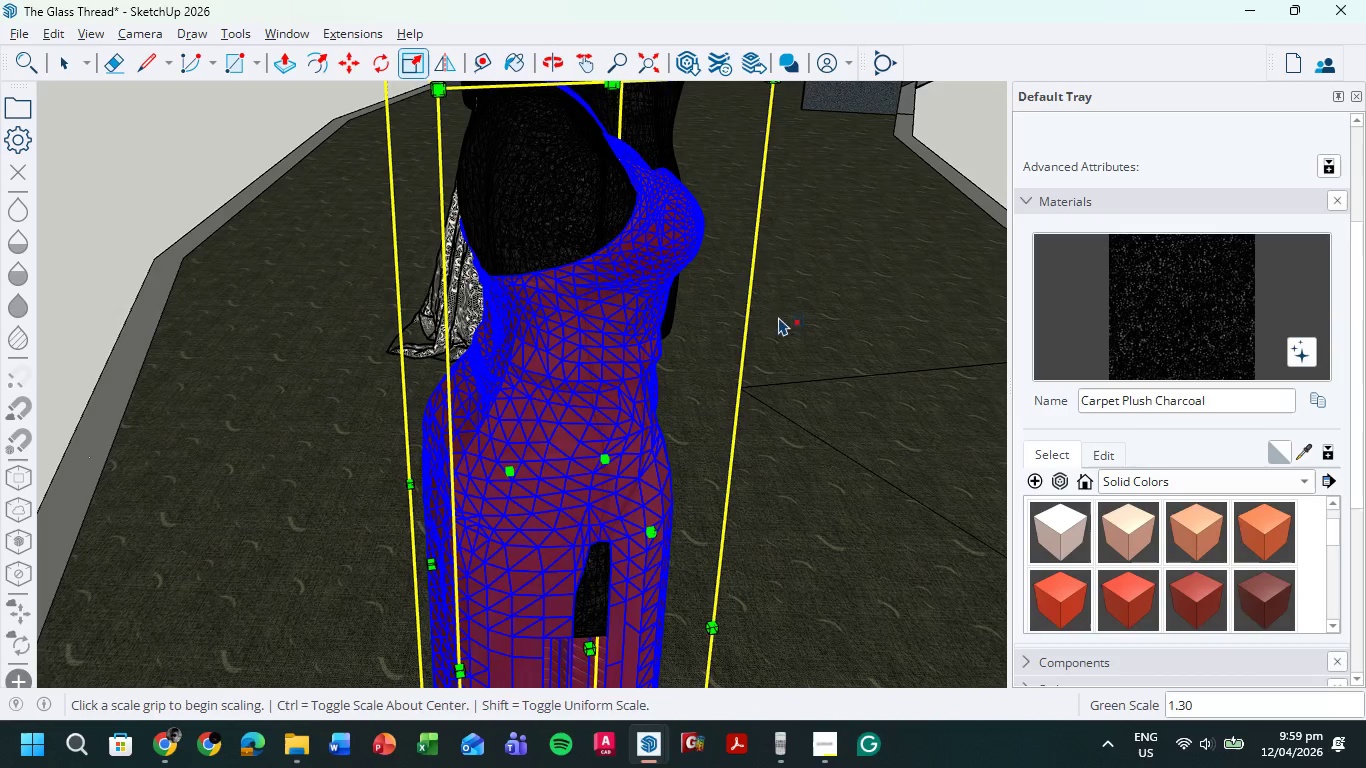 
hold_key(key=ShiftLeft, duration=0.67)
 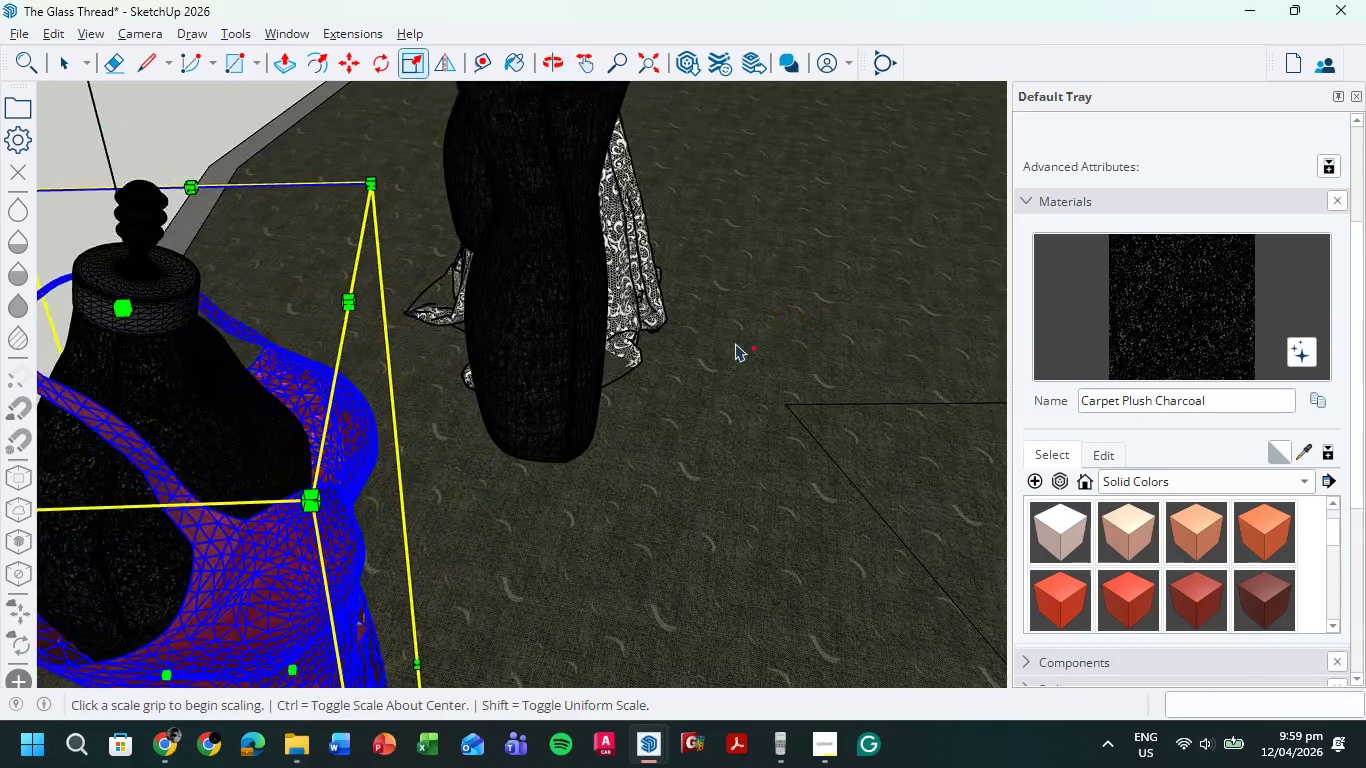 
scroll: coordinate [778, 317], scroll_direction: up, amount: 1.0
 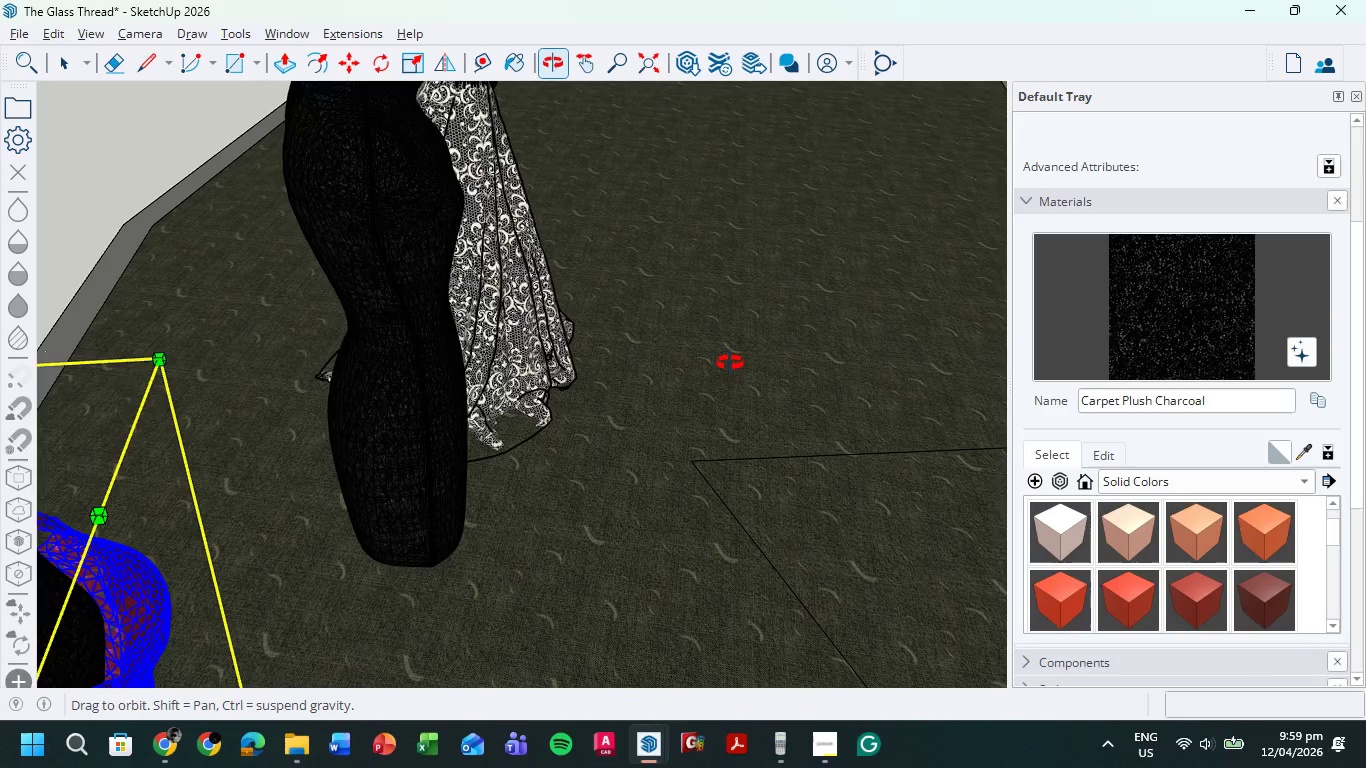 
scroll: coordinate [608, 419], scroll_direction: down, amount: 5.0
 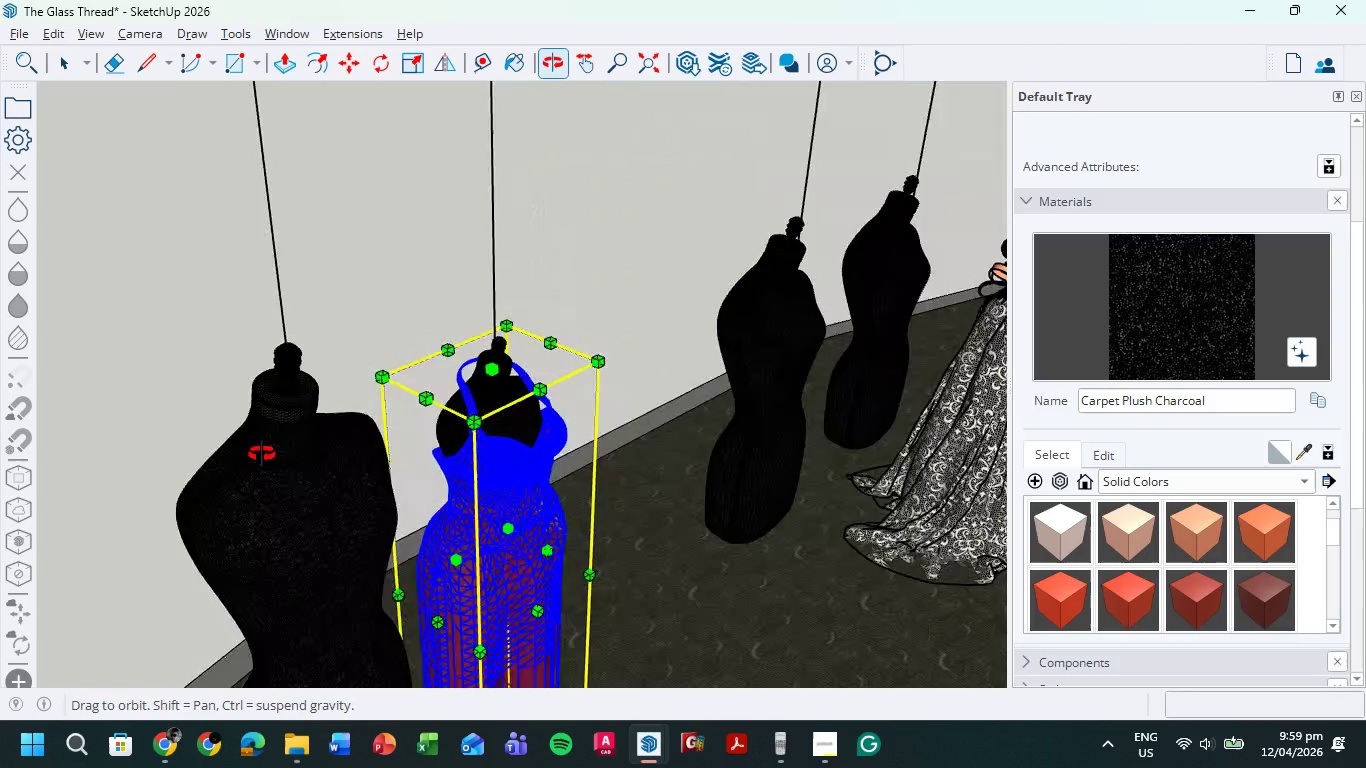 
hold_key(key=ShiftLeft, duration=0.42)
 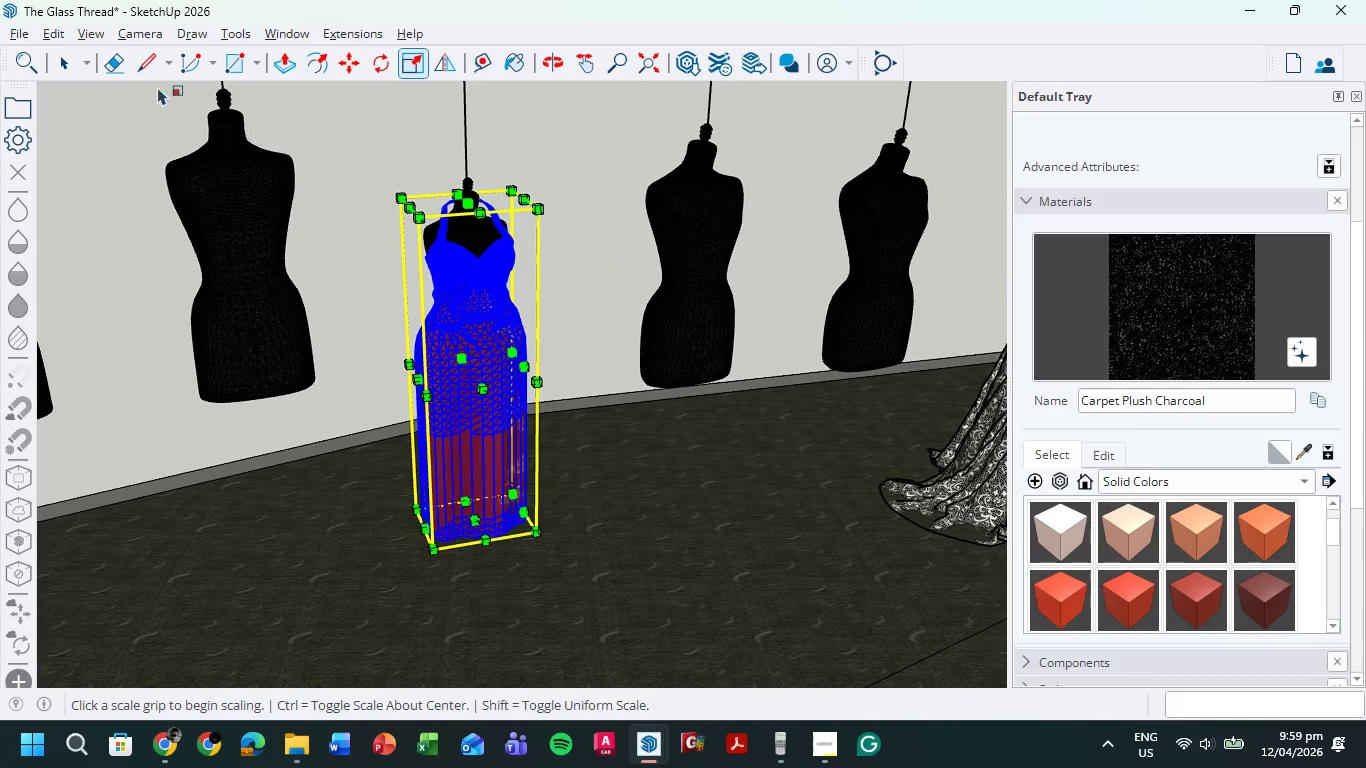 
scroll: coordinate [485, 459], scroll_direction: down, amount: 4.0
 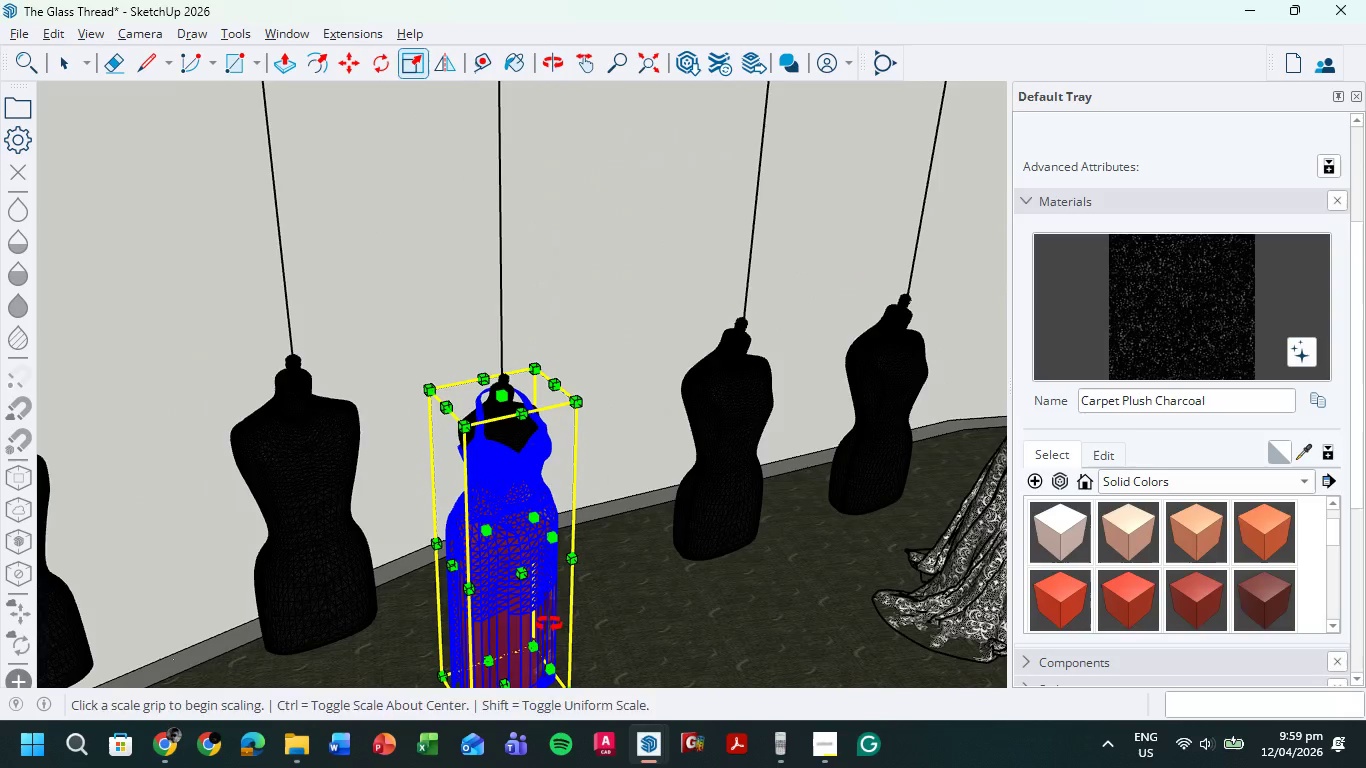 
double_click([56, 154])
 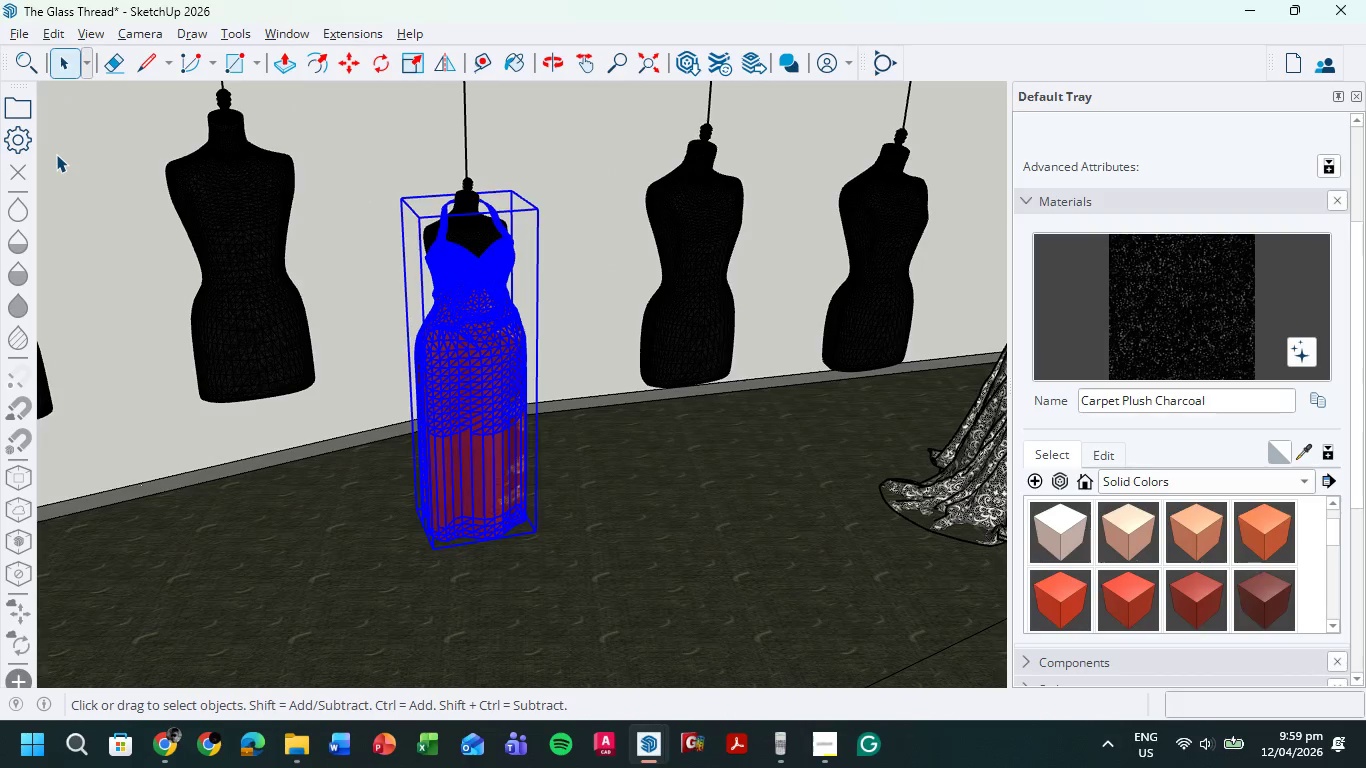 
triple_click([56, 154])
 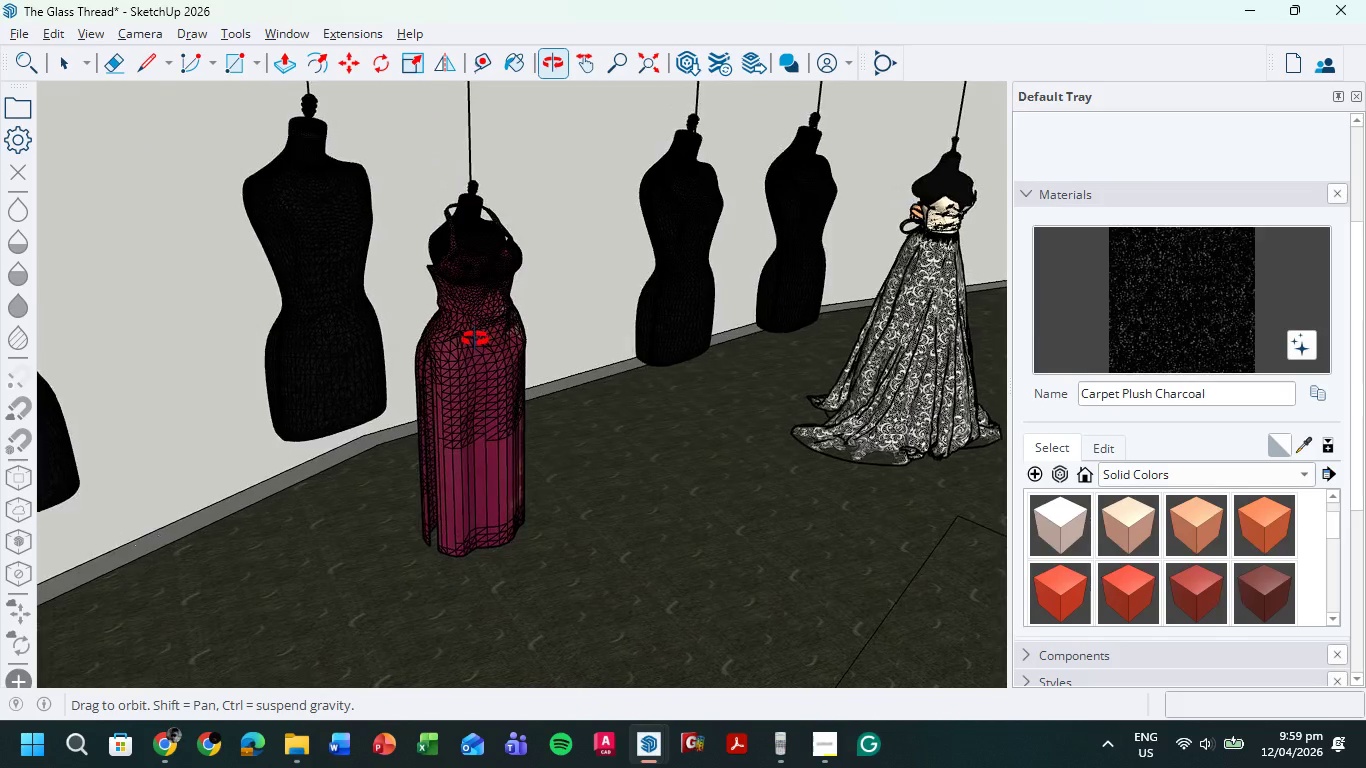 
wait(5.03)
 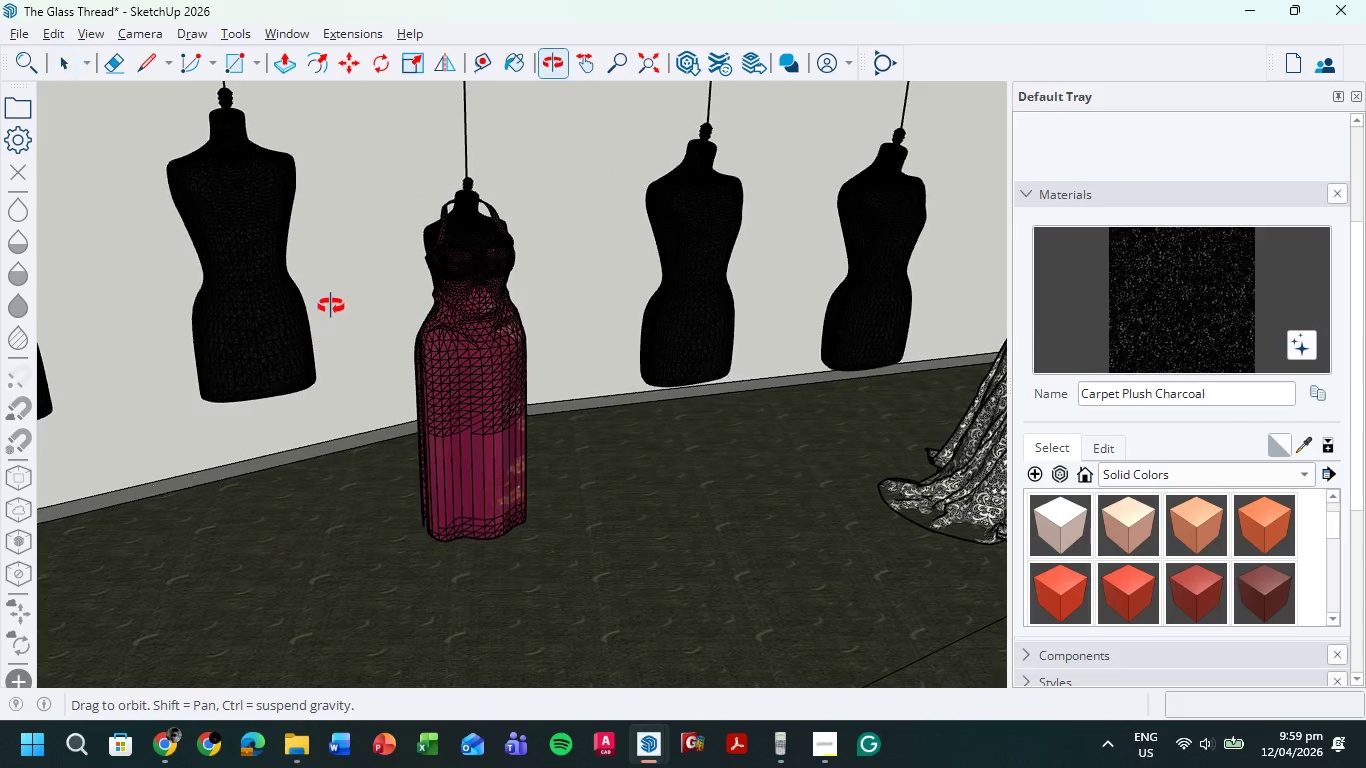 
double_click([489, 404])
 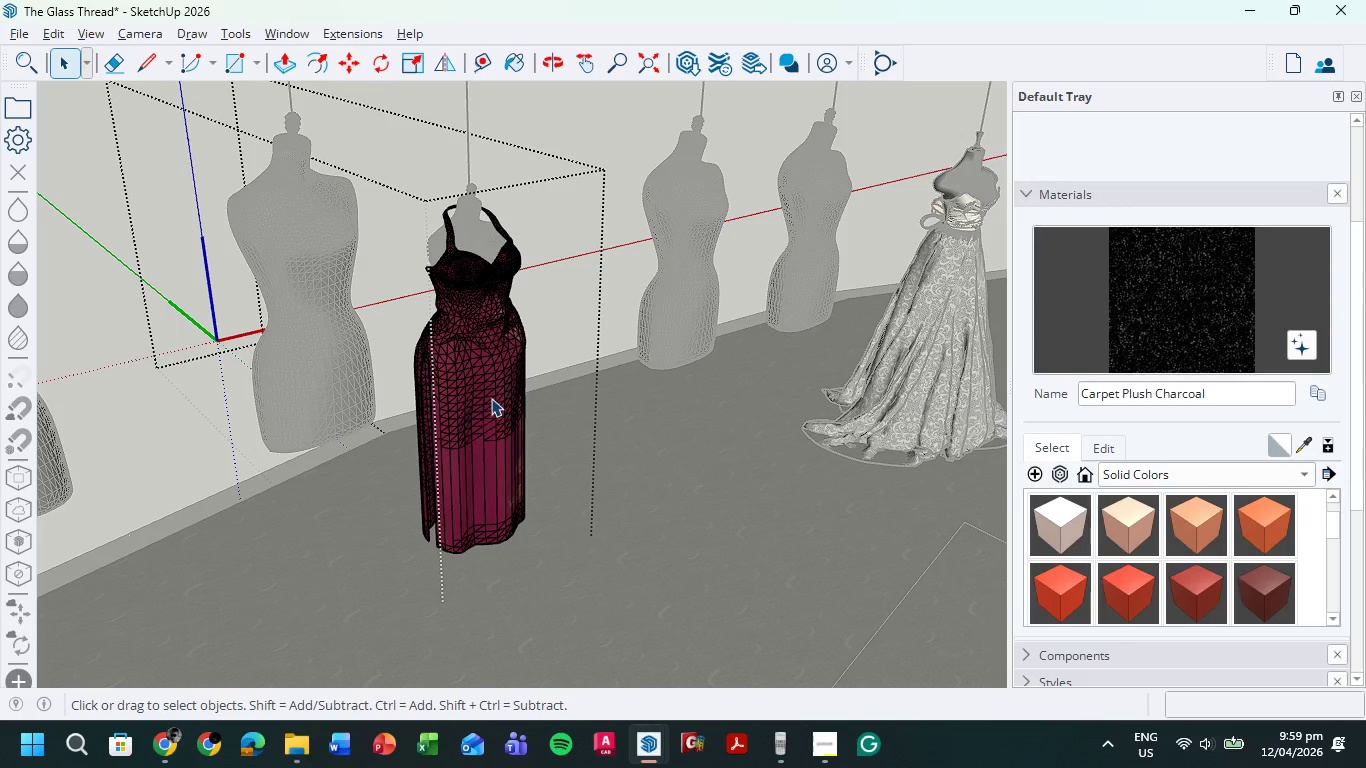 
left_click([493, 394])
 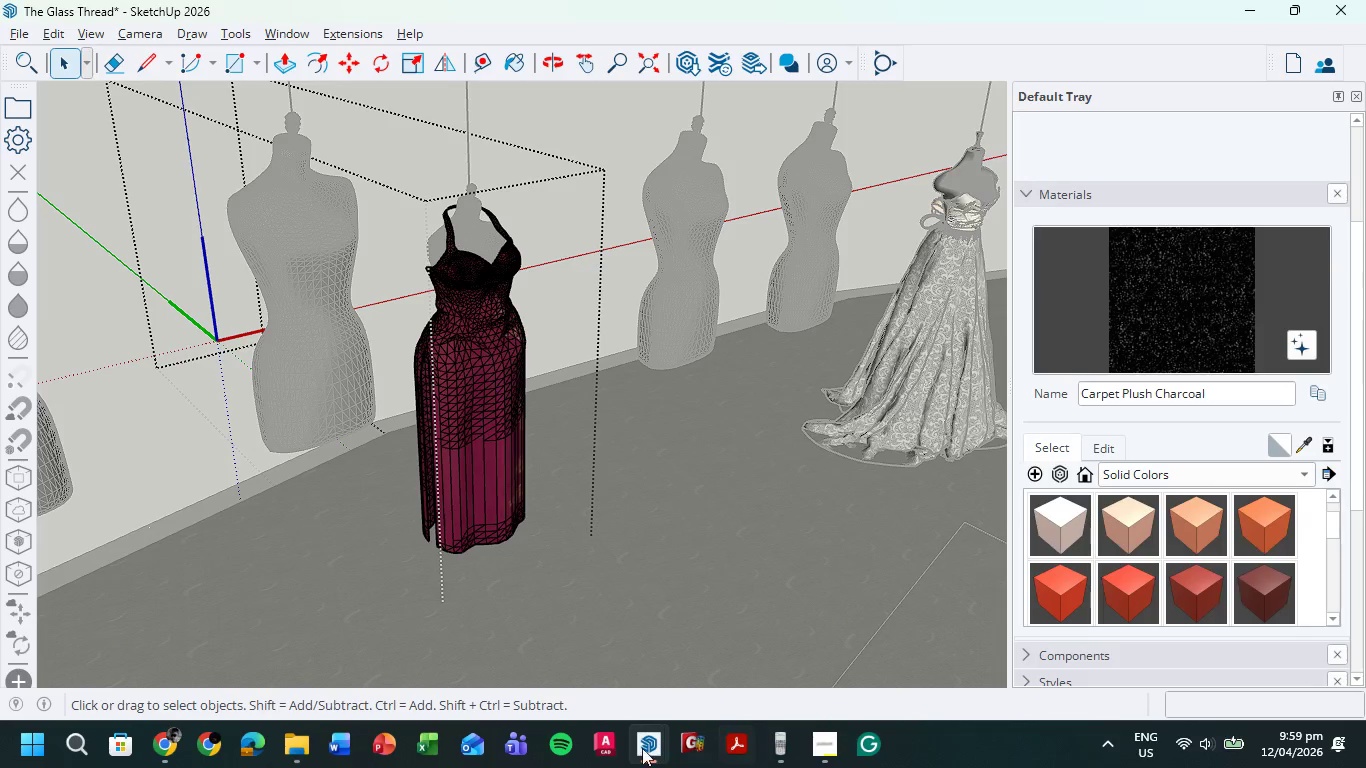 
left_click([643, 750])
 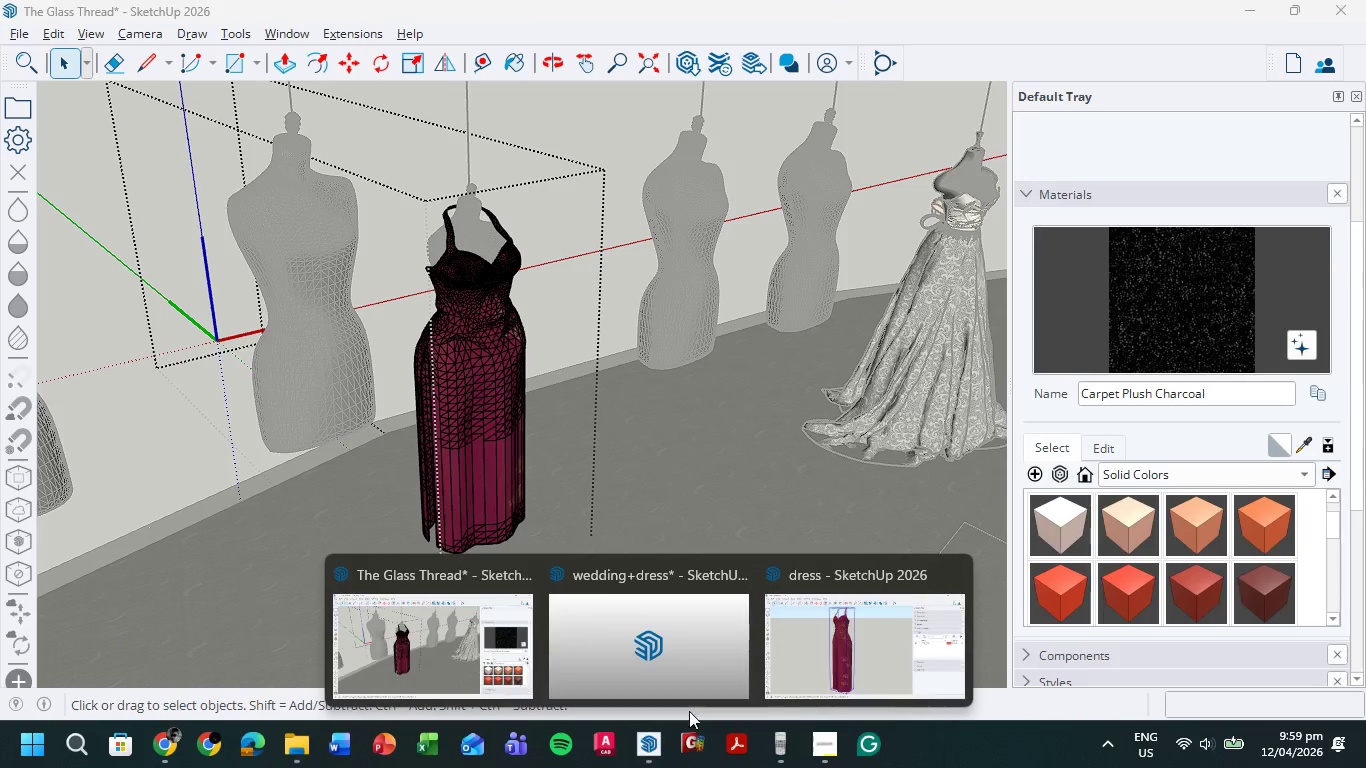 
left_click([855, 659])
 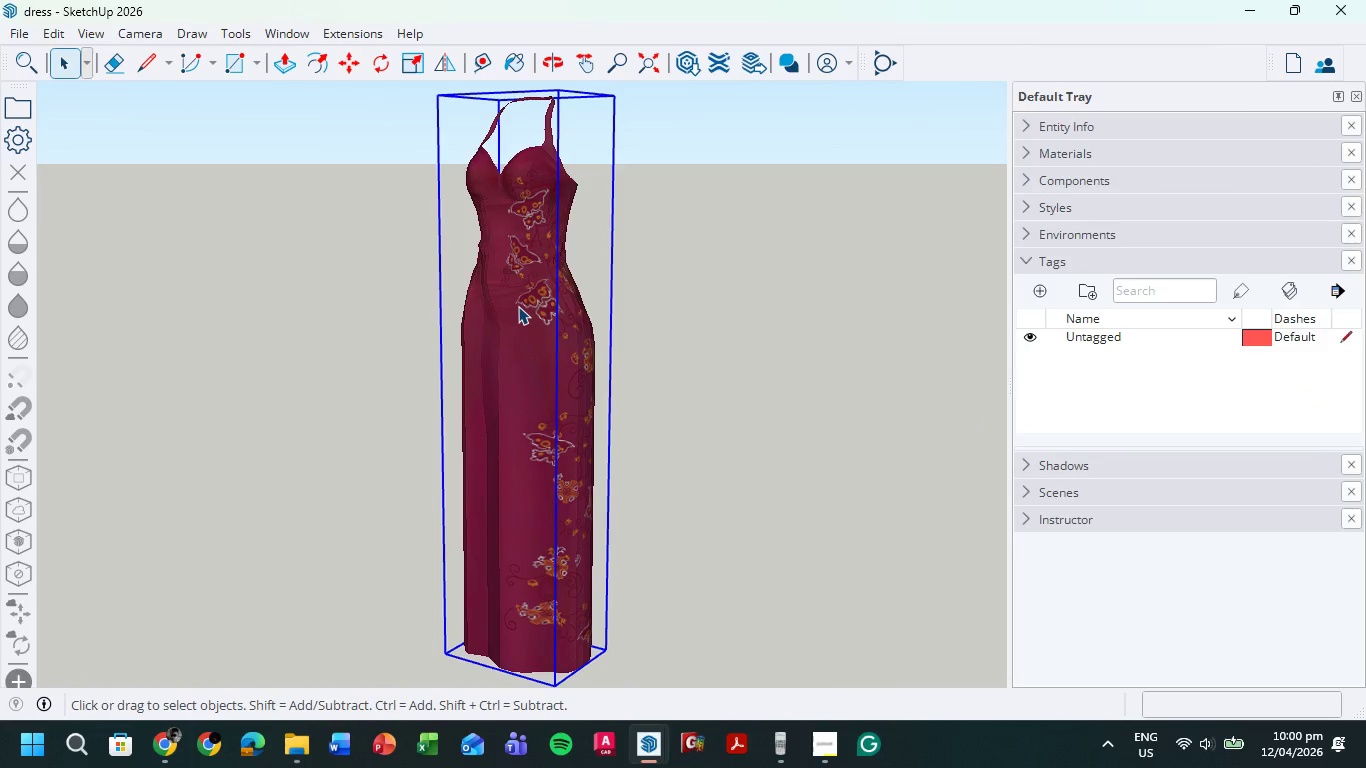 
scroll: coordinate [601, 287], scroll_direction: down, amount: 3.0
 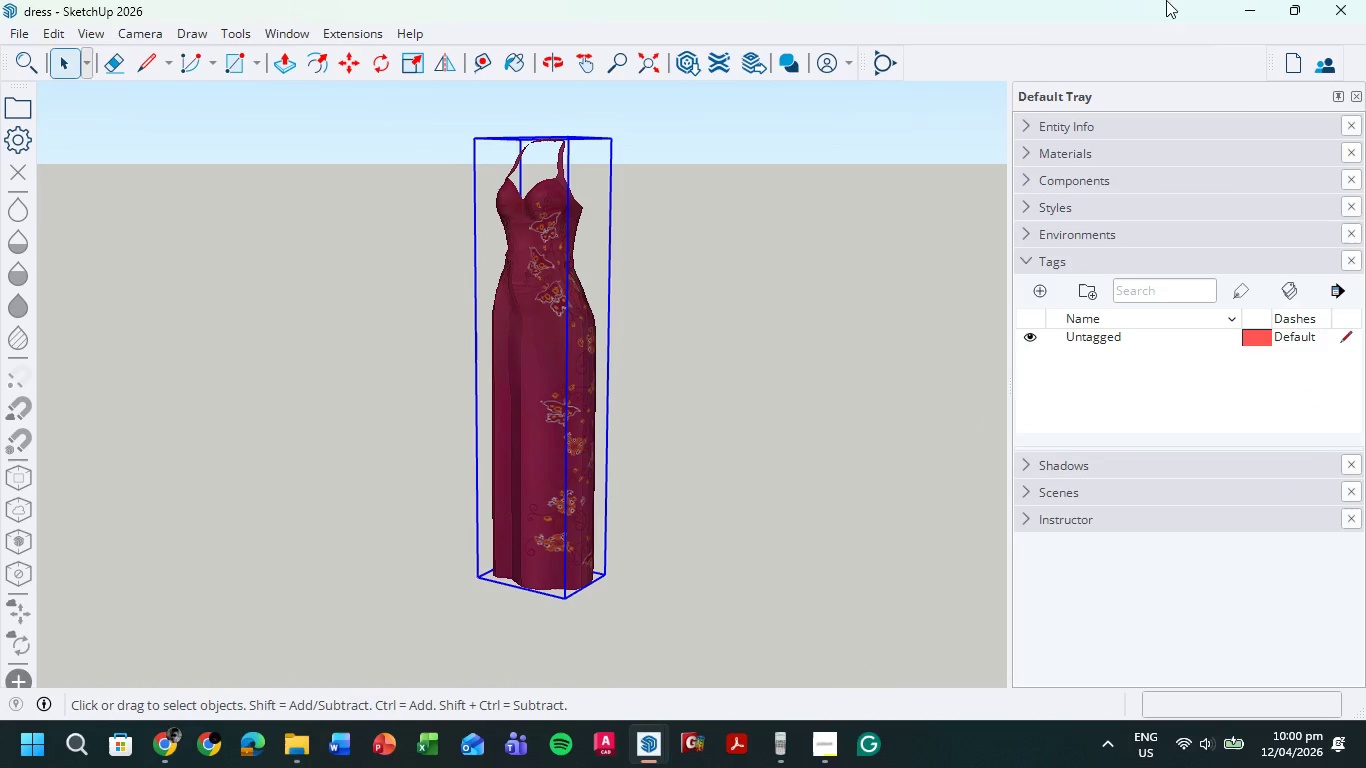 
left_click([1252, 9])
 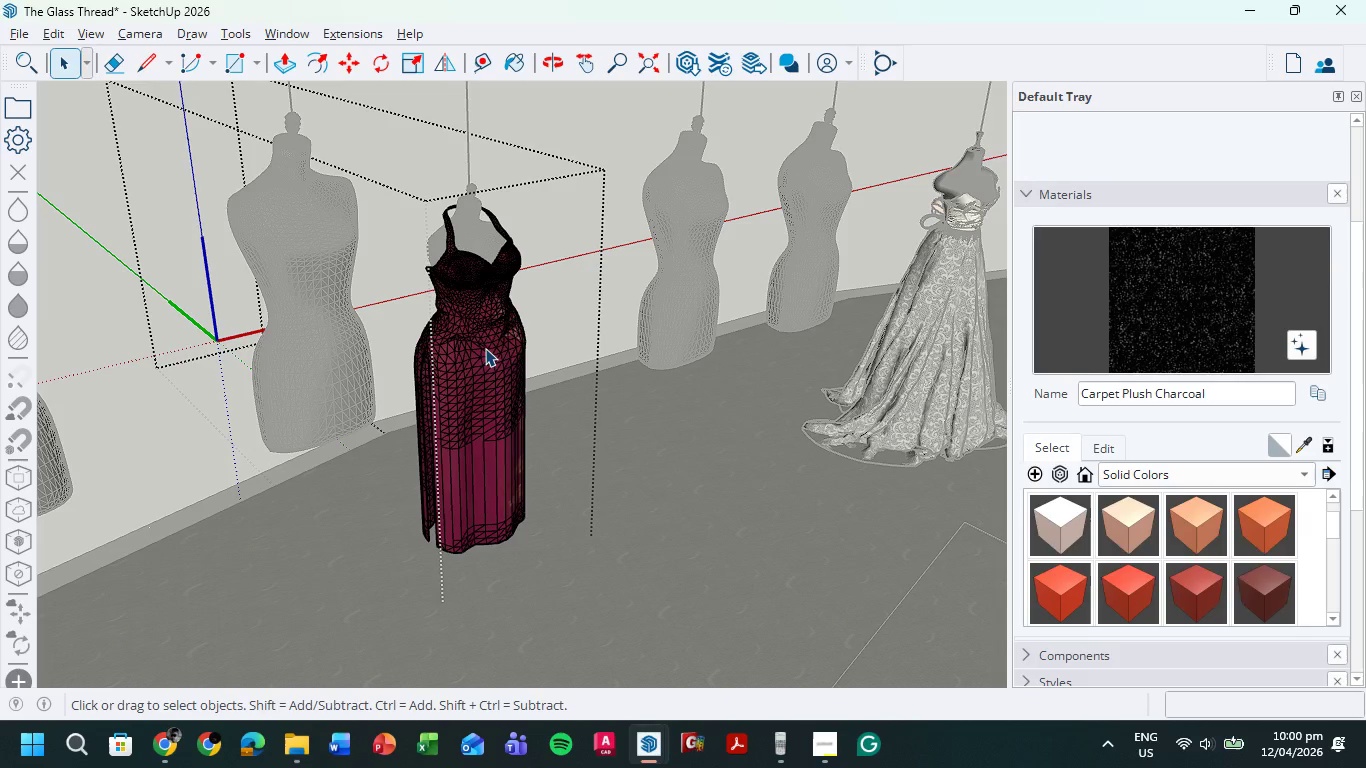 
left_click([481, 347])
 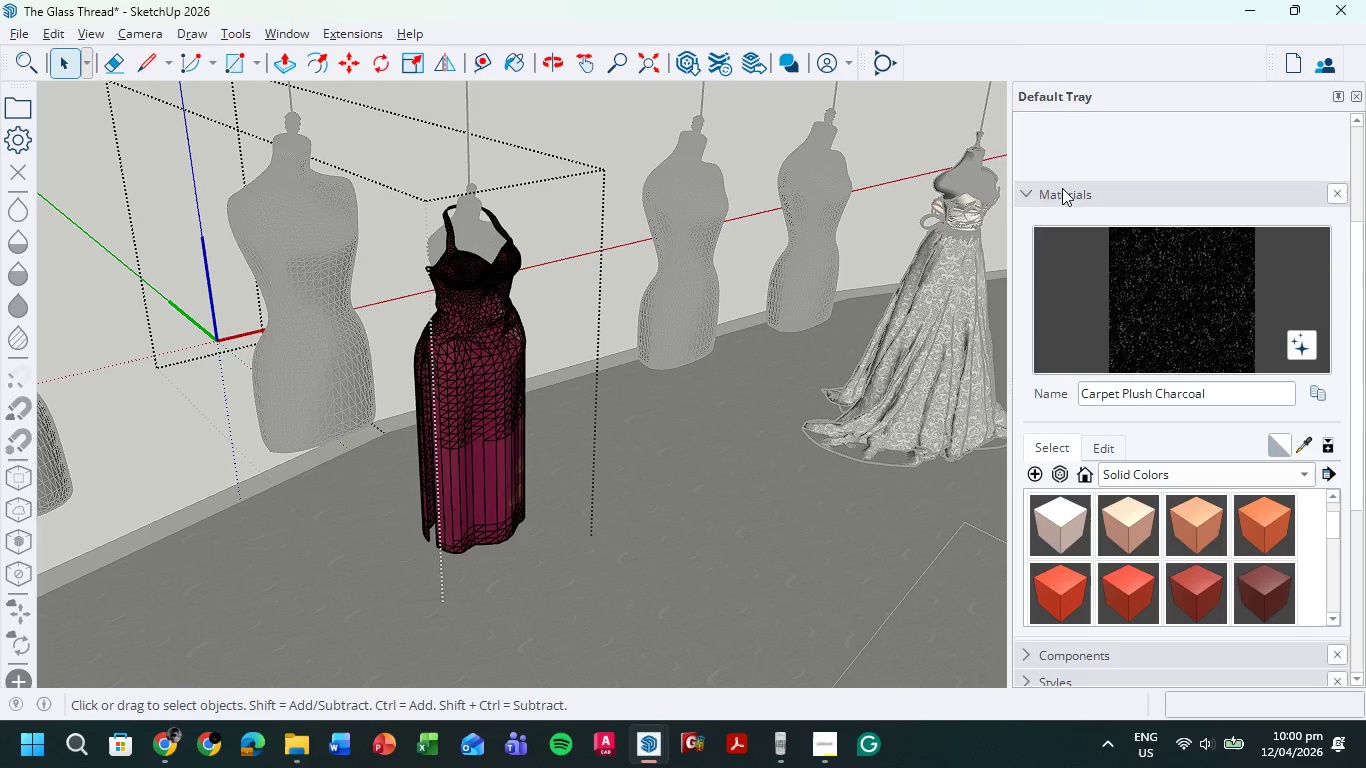 
left_click([1030, 189])
 